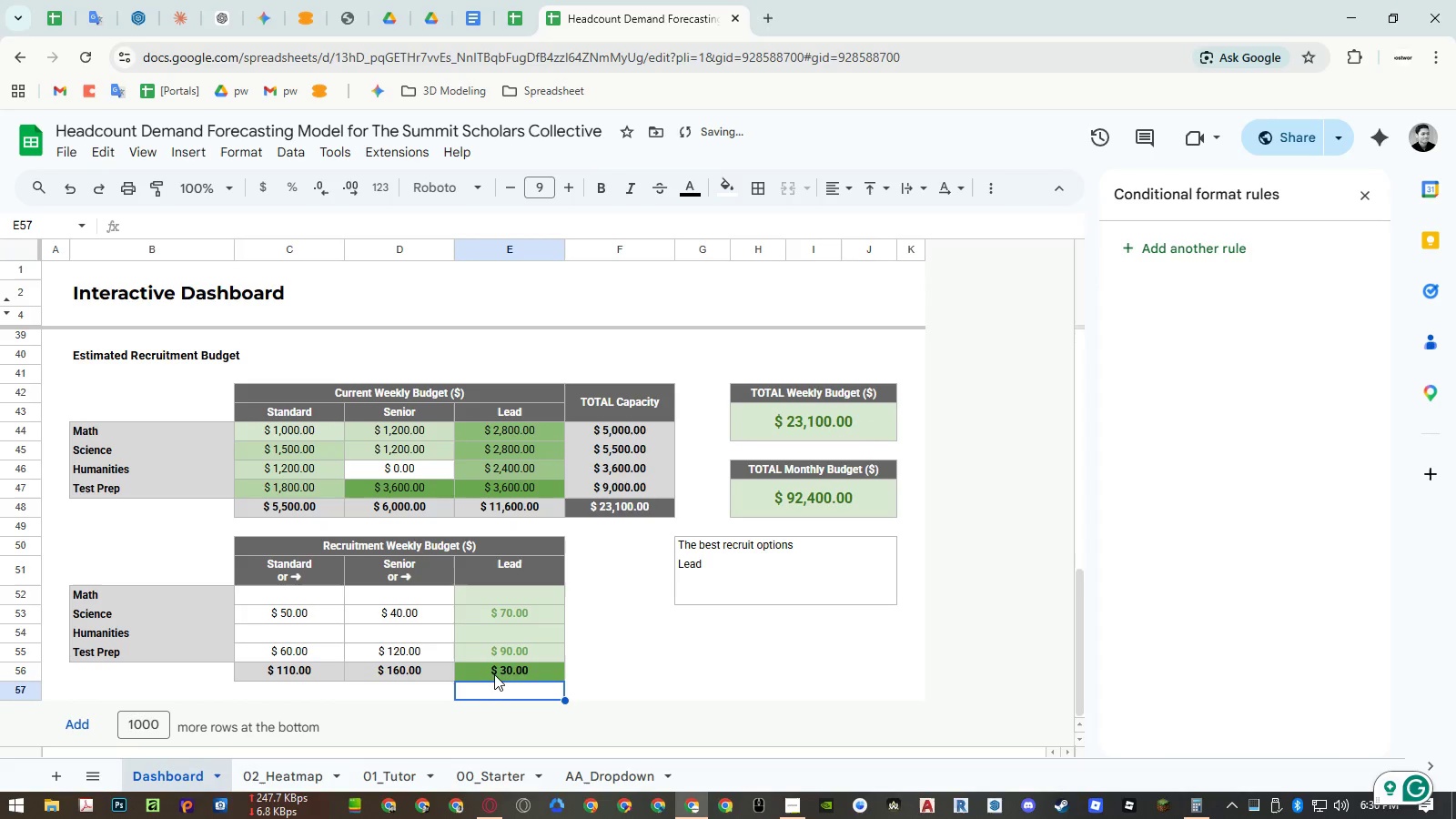 
key(Control+Z)
 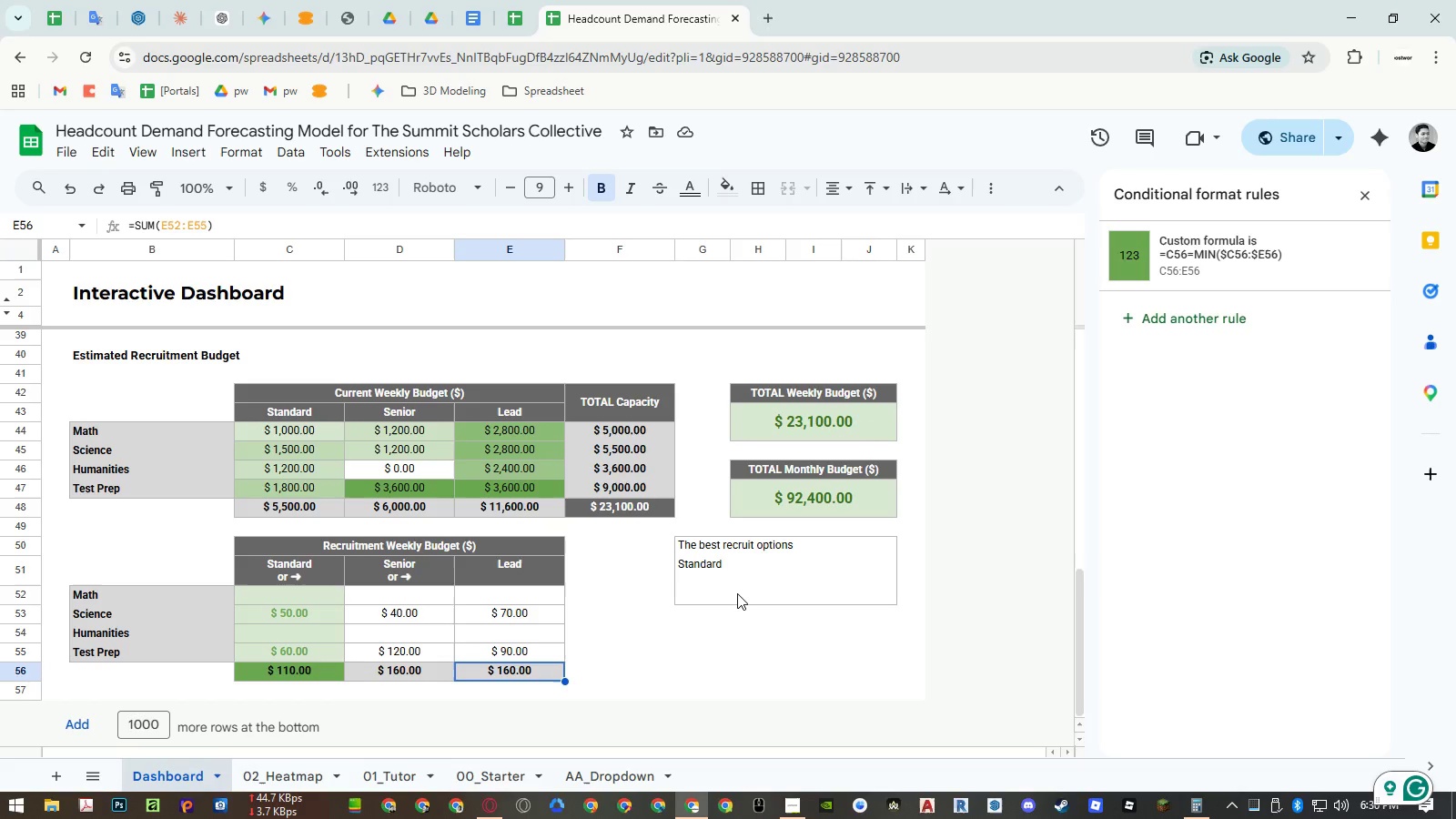 
wait(12.62)
 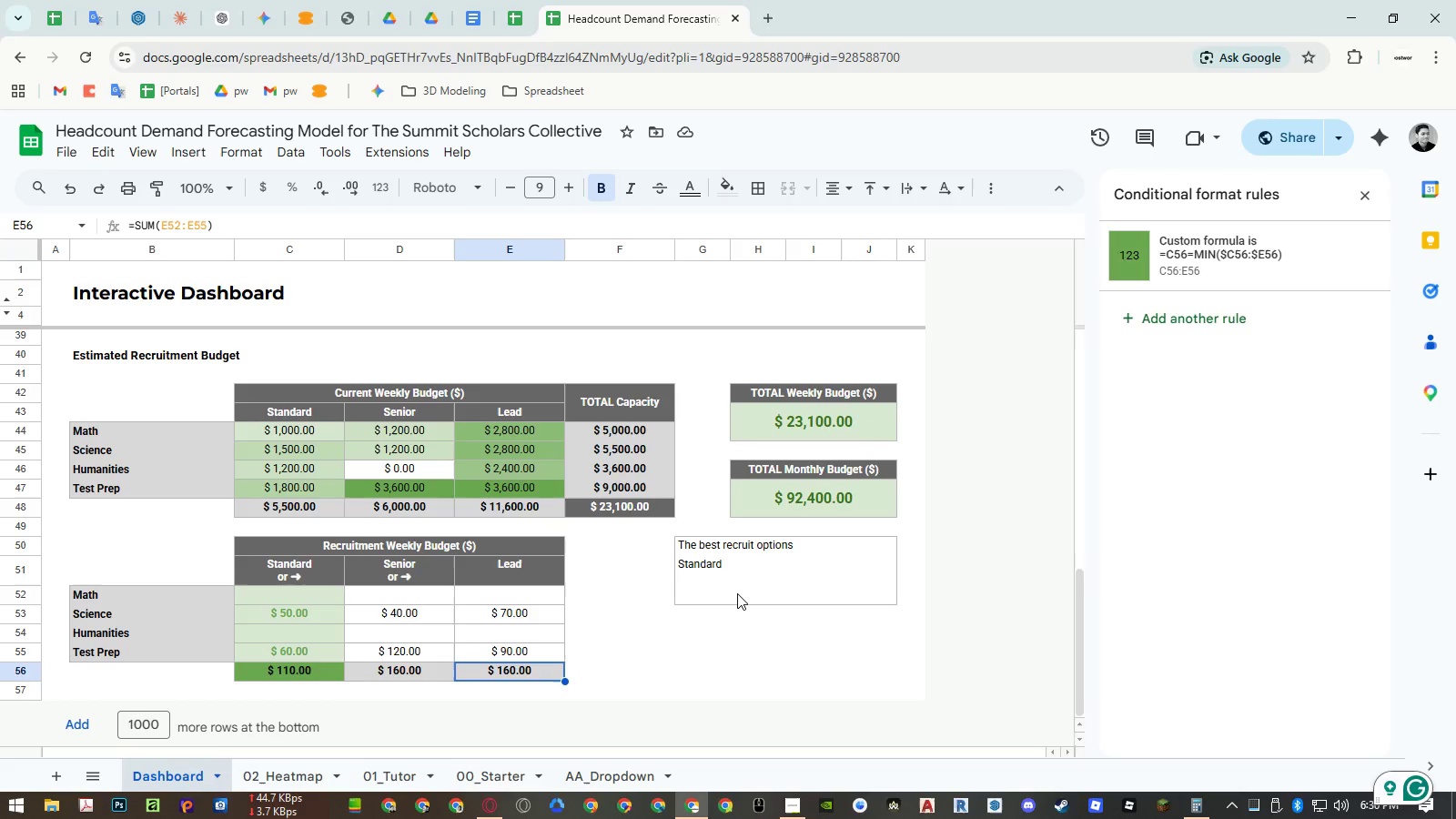 
left_click([729, 584])
 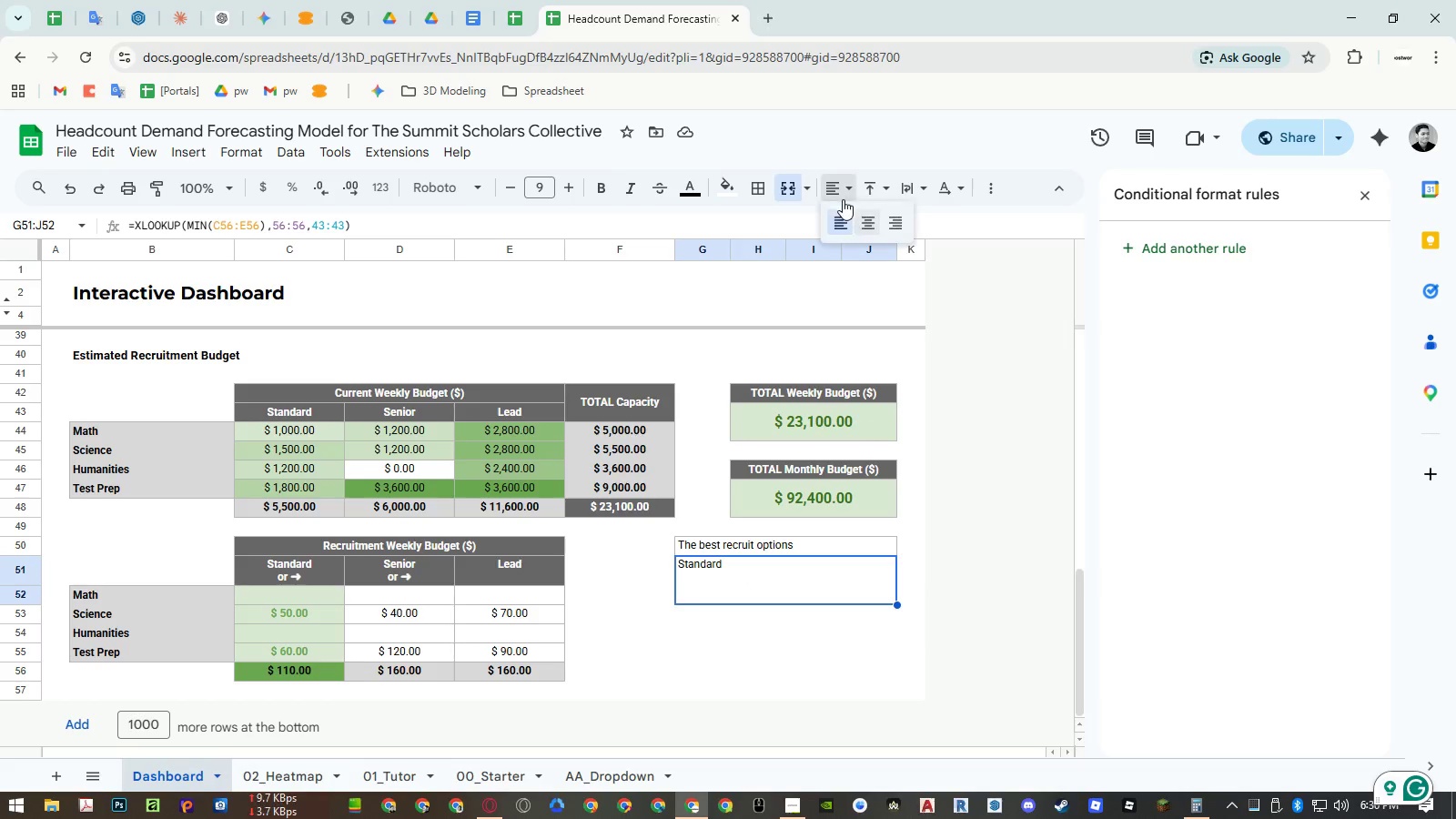 
double_click([866, 221])
 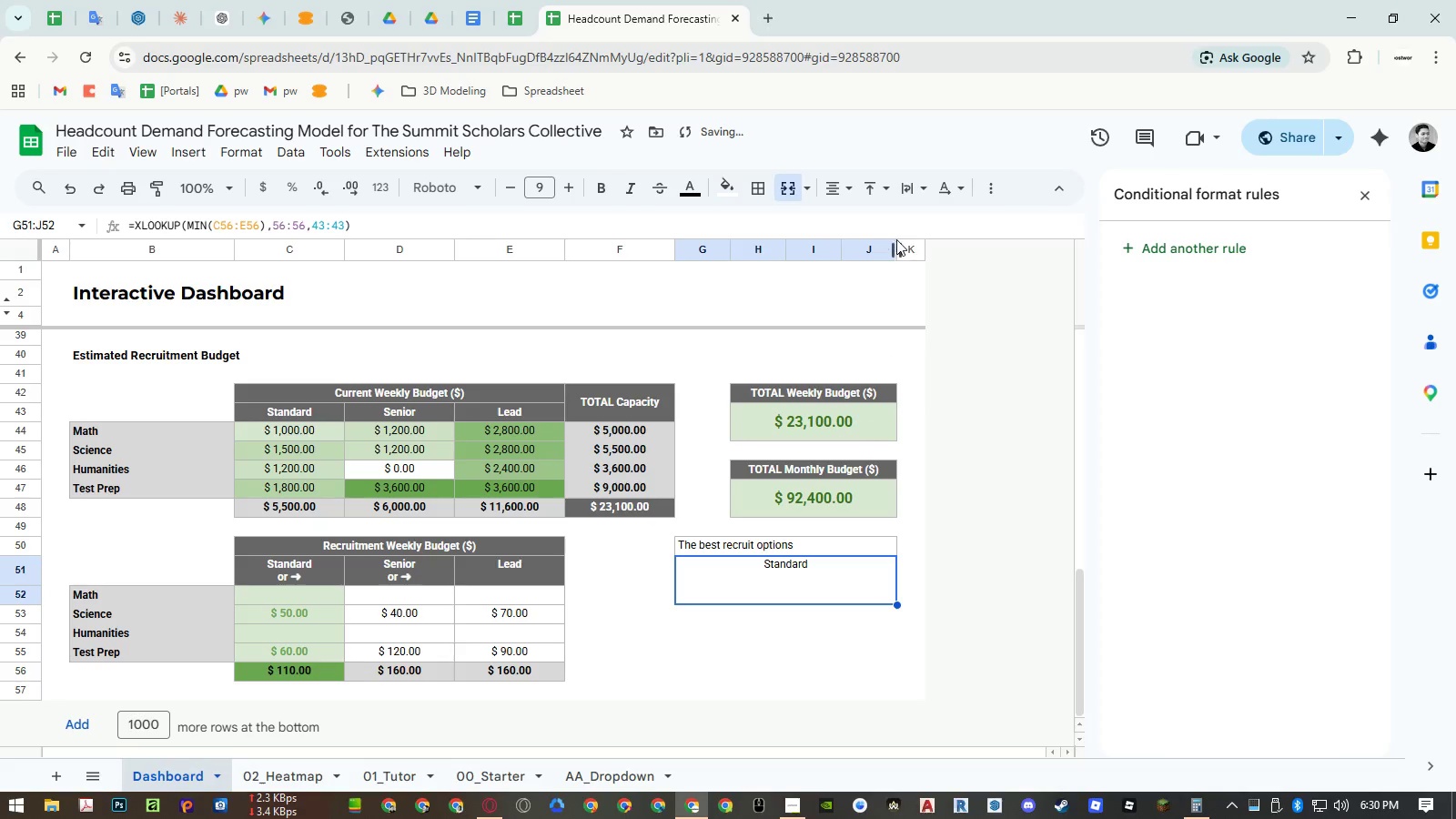 
left_click([878, 193])
 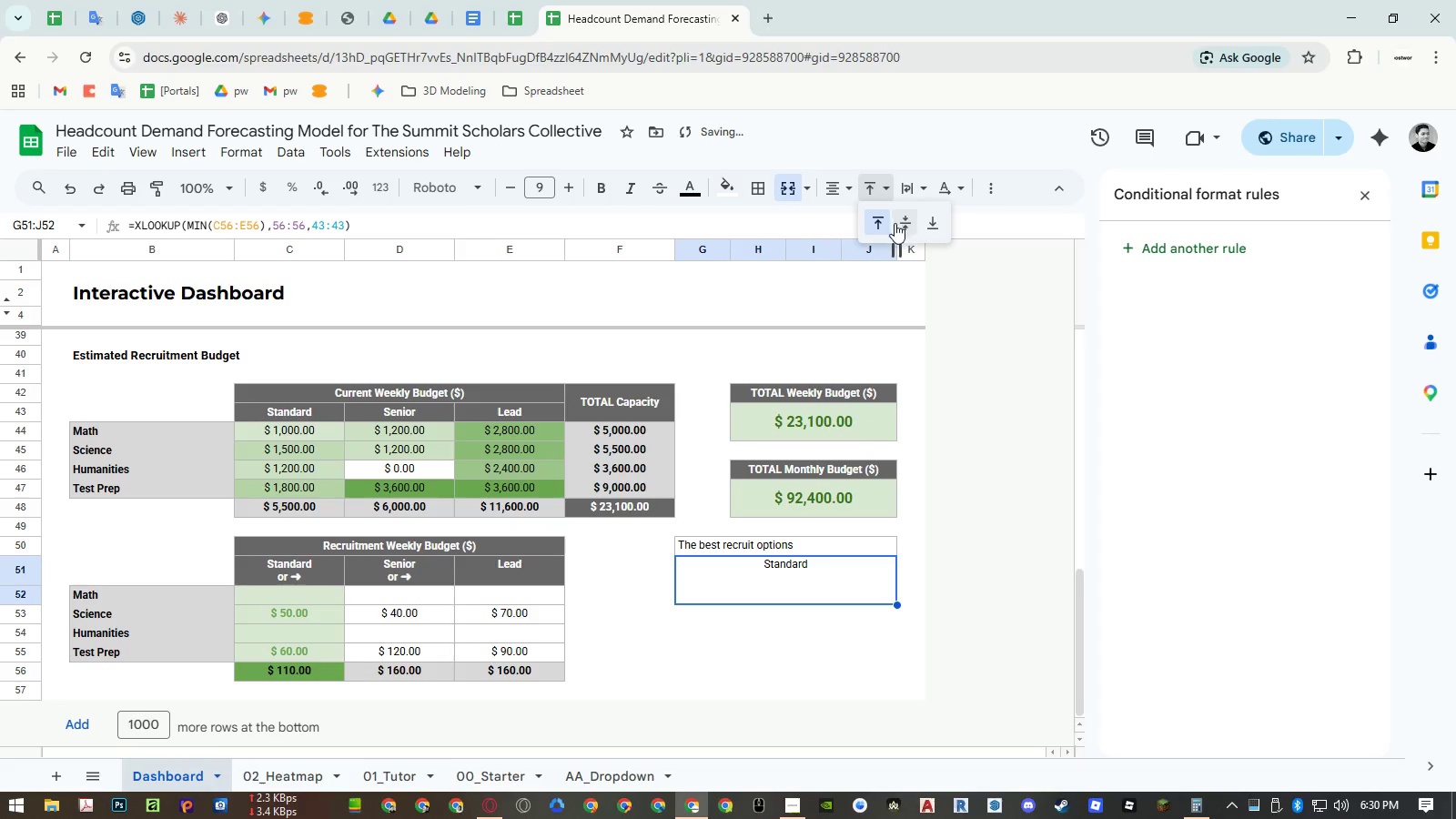 
double_click([898, 226])
 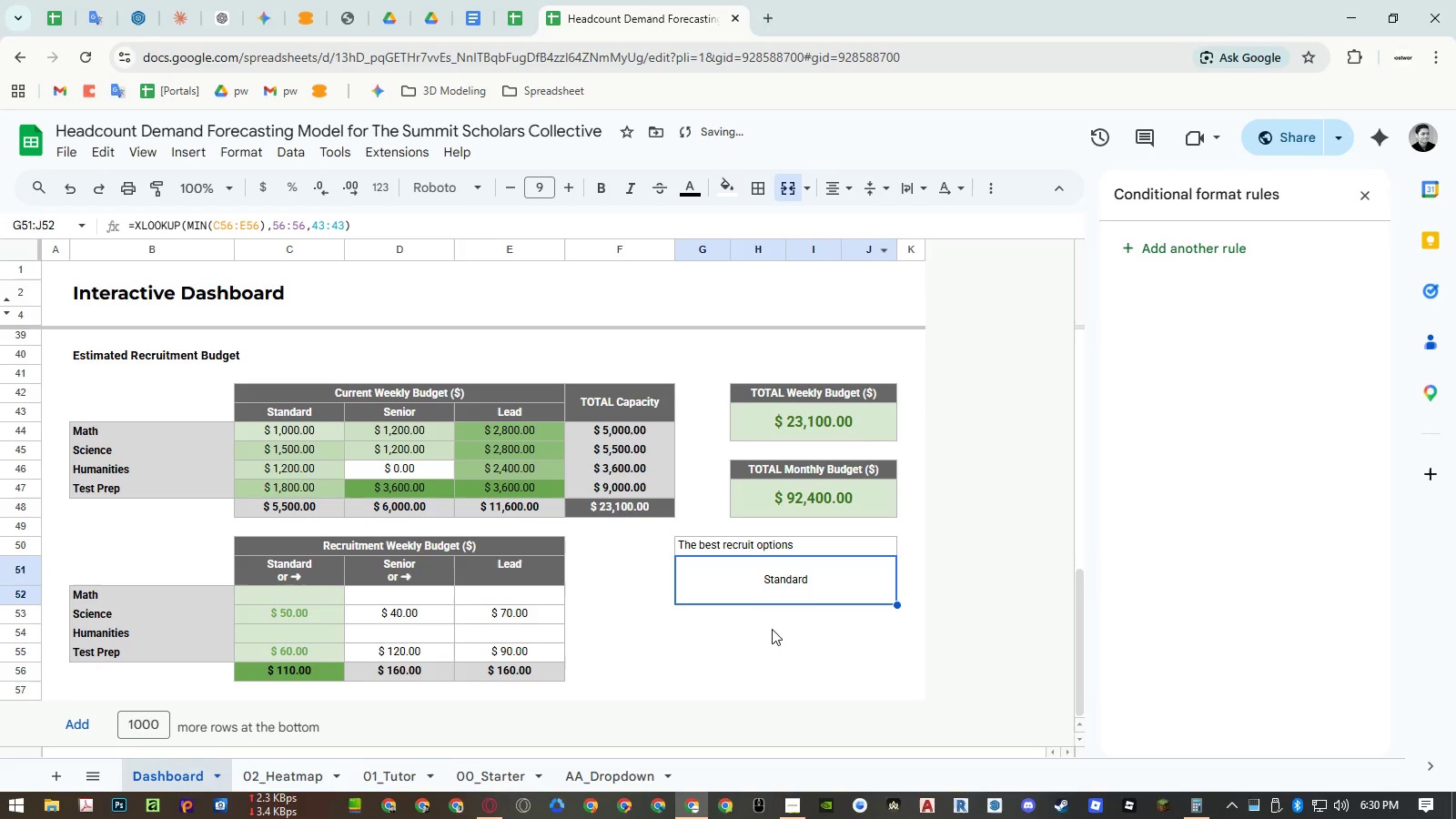 
left_click([769, 635])
 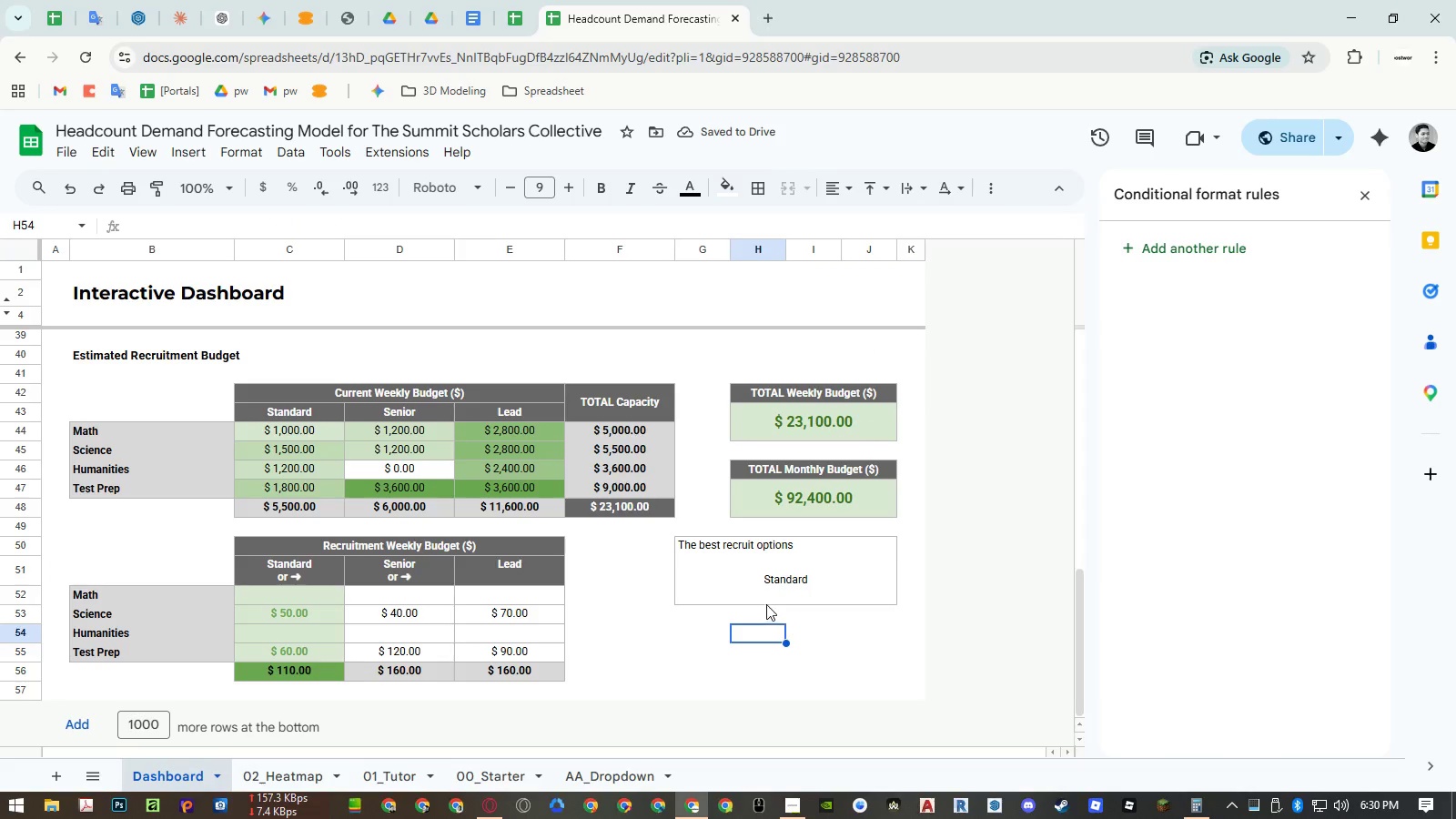 
left_click([764, 593])
 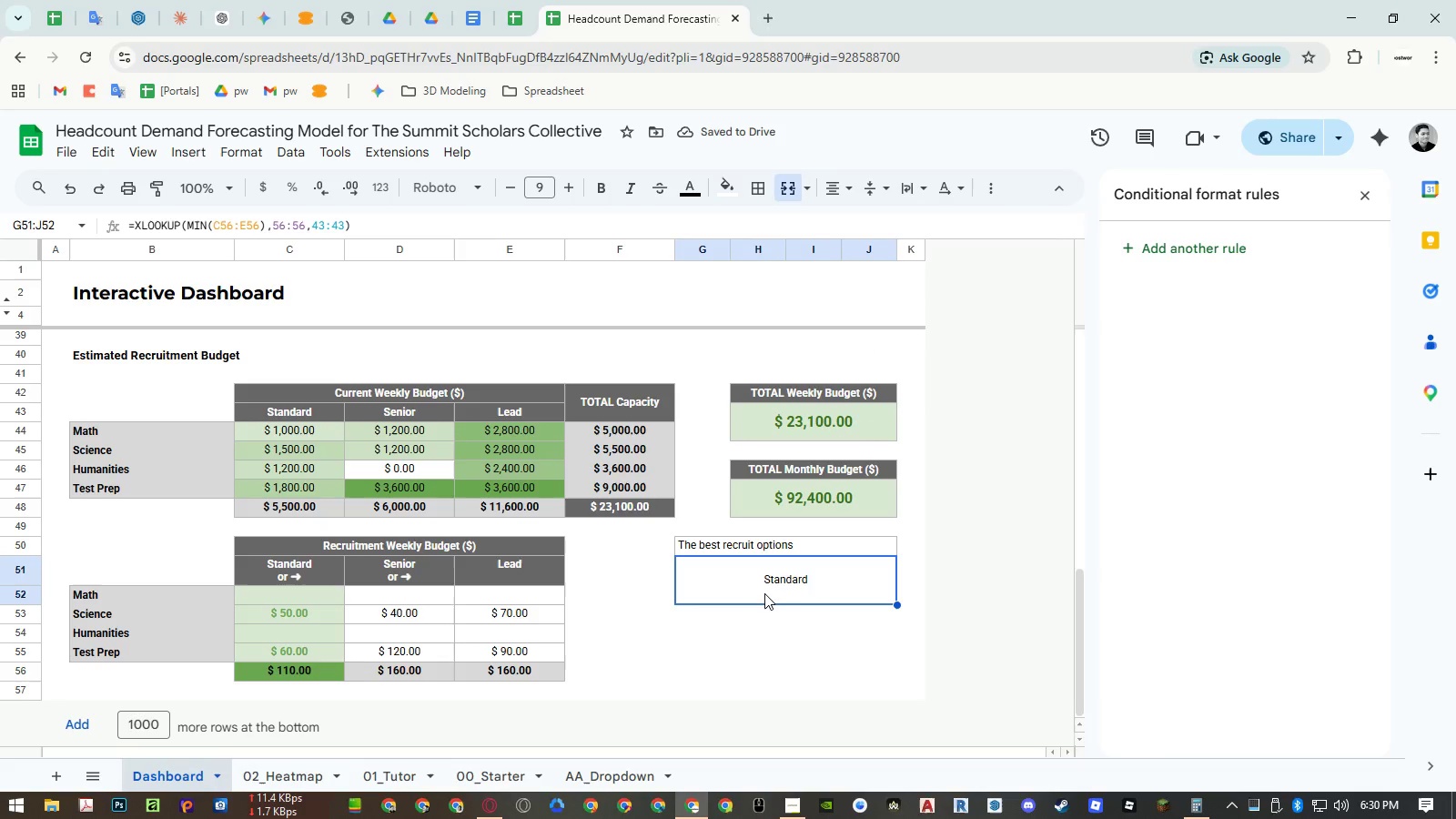 
double_click([764, 593])
 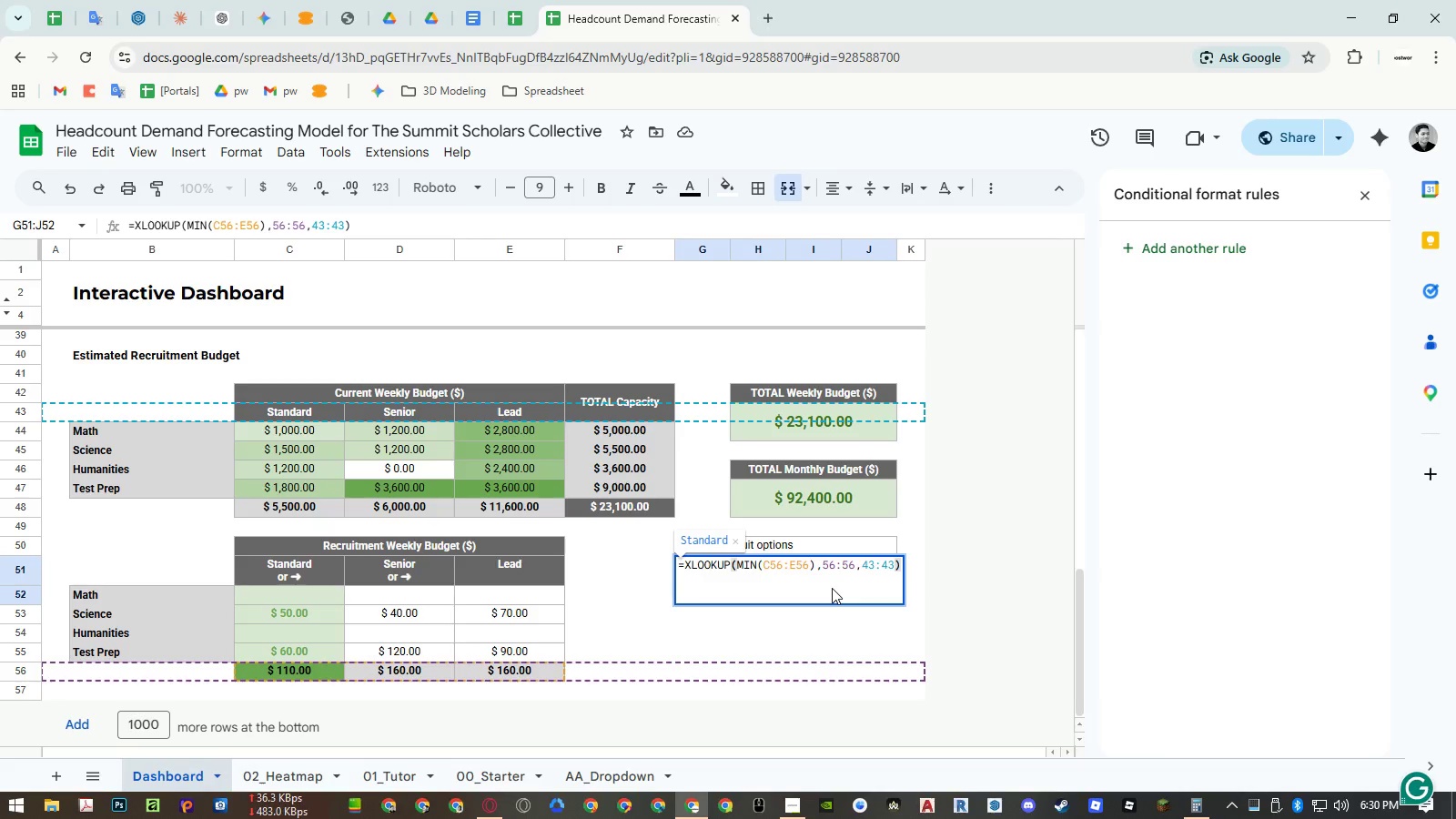 
type(& )
key(Backspace)
type(" Tier")
 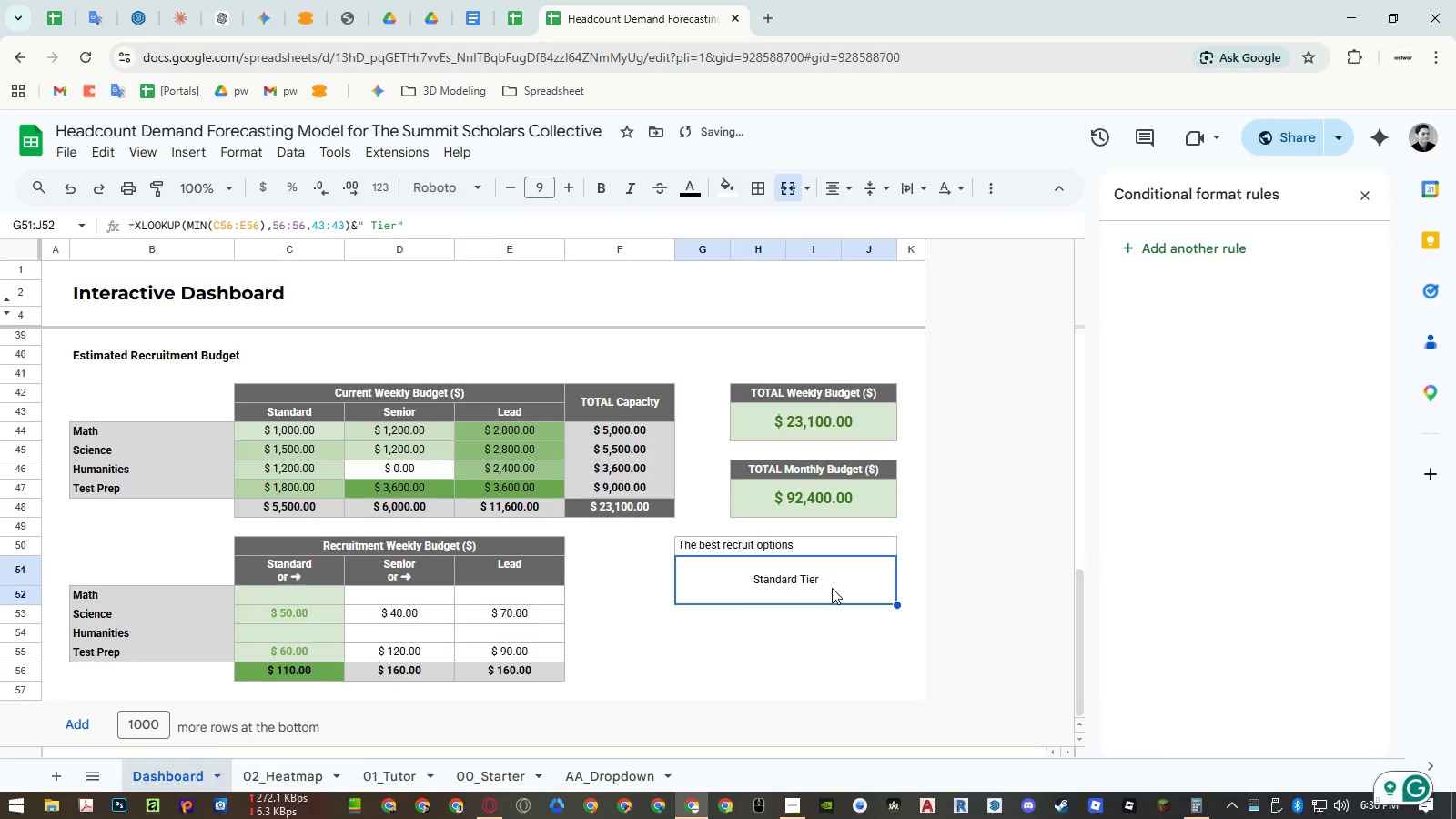 
left_click([604, 184])
 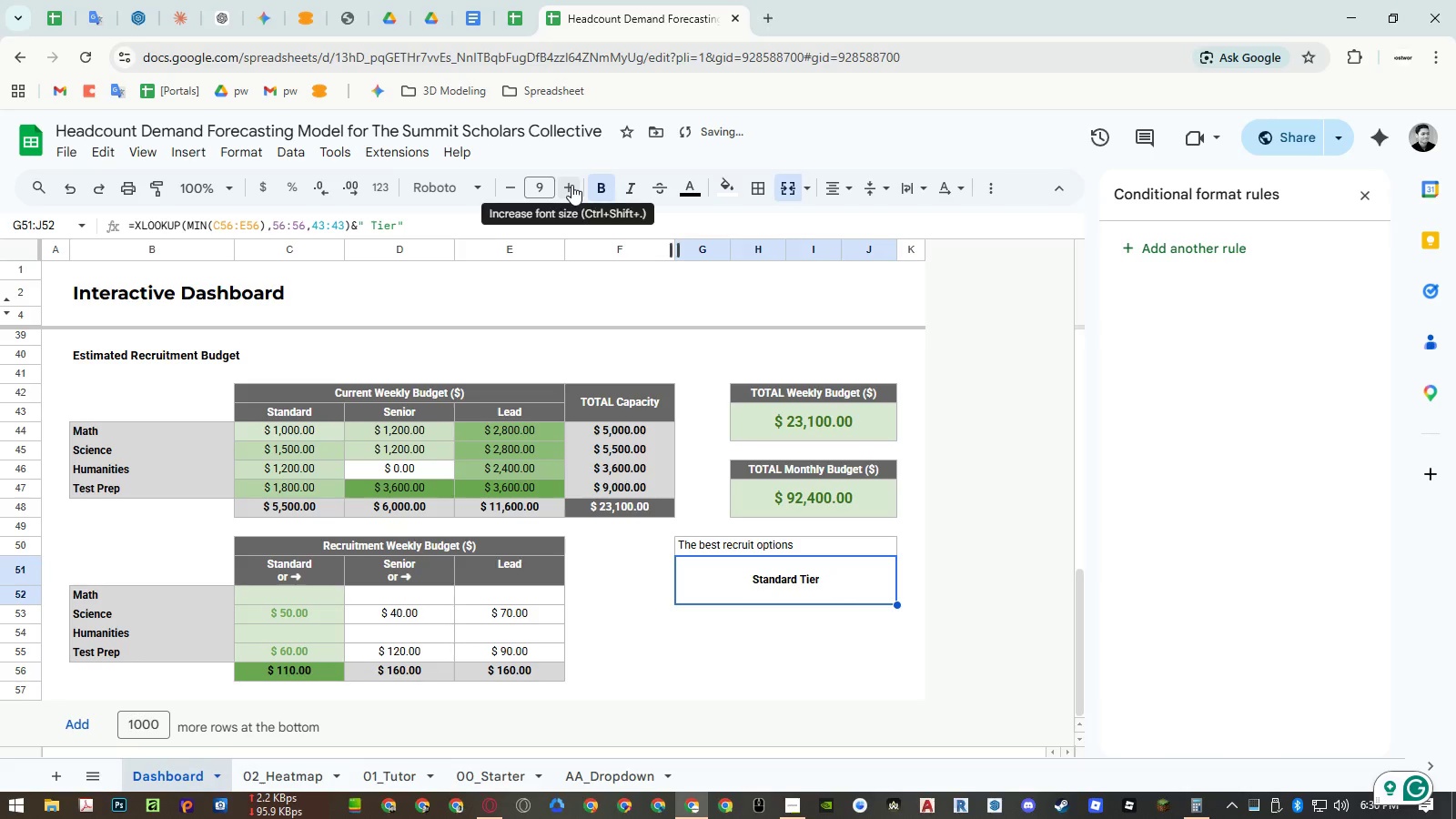 
double_click([571, 185])
 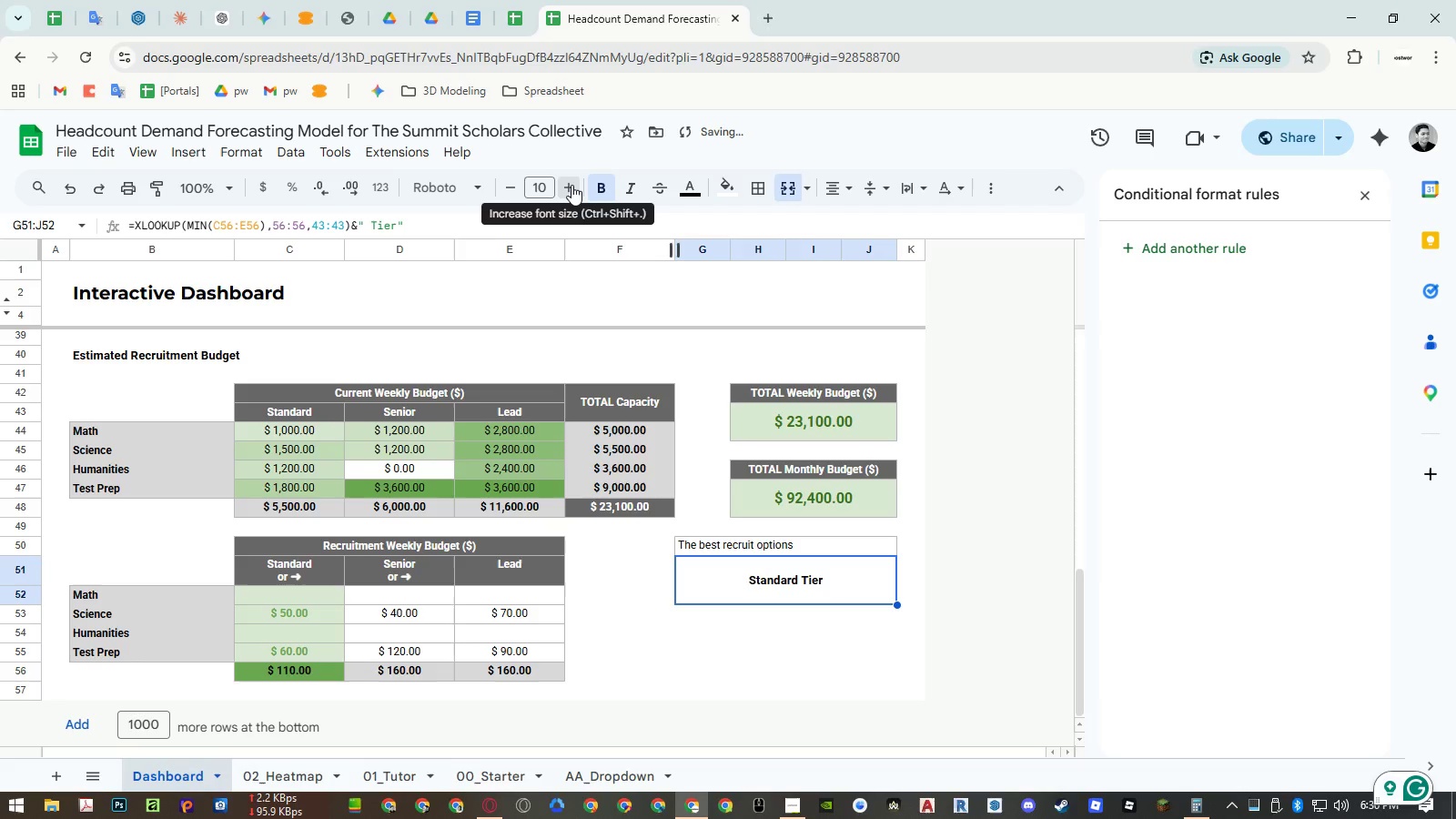 
triple_click([571, 185])
 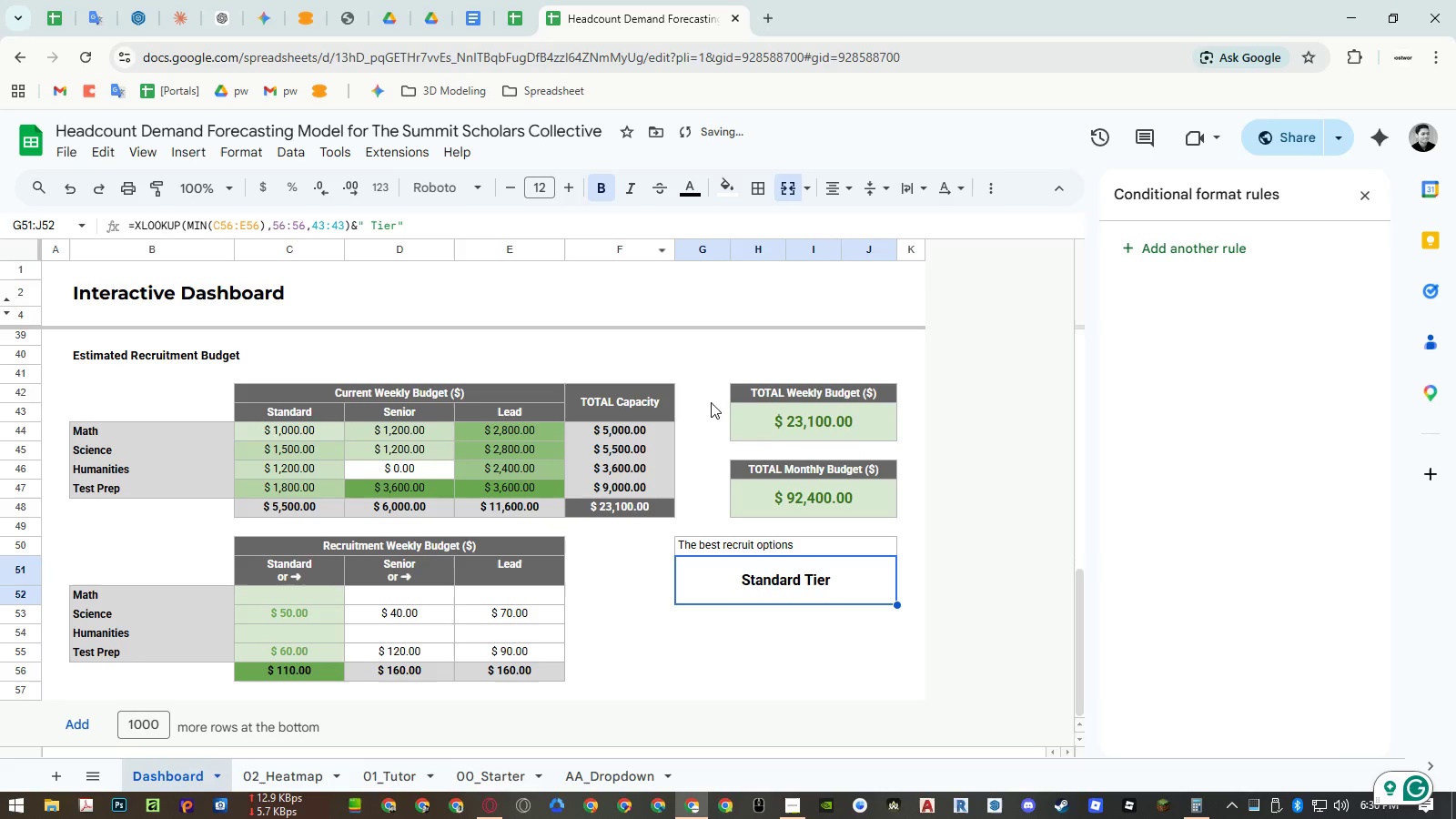 
left_click([789, 509])
 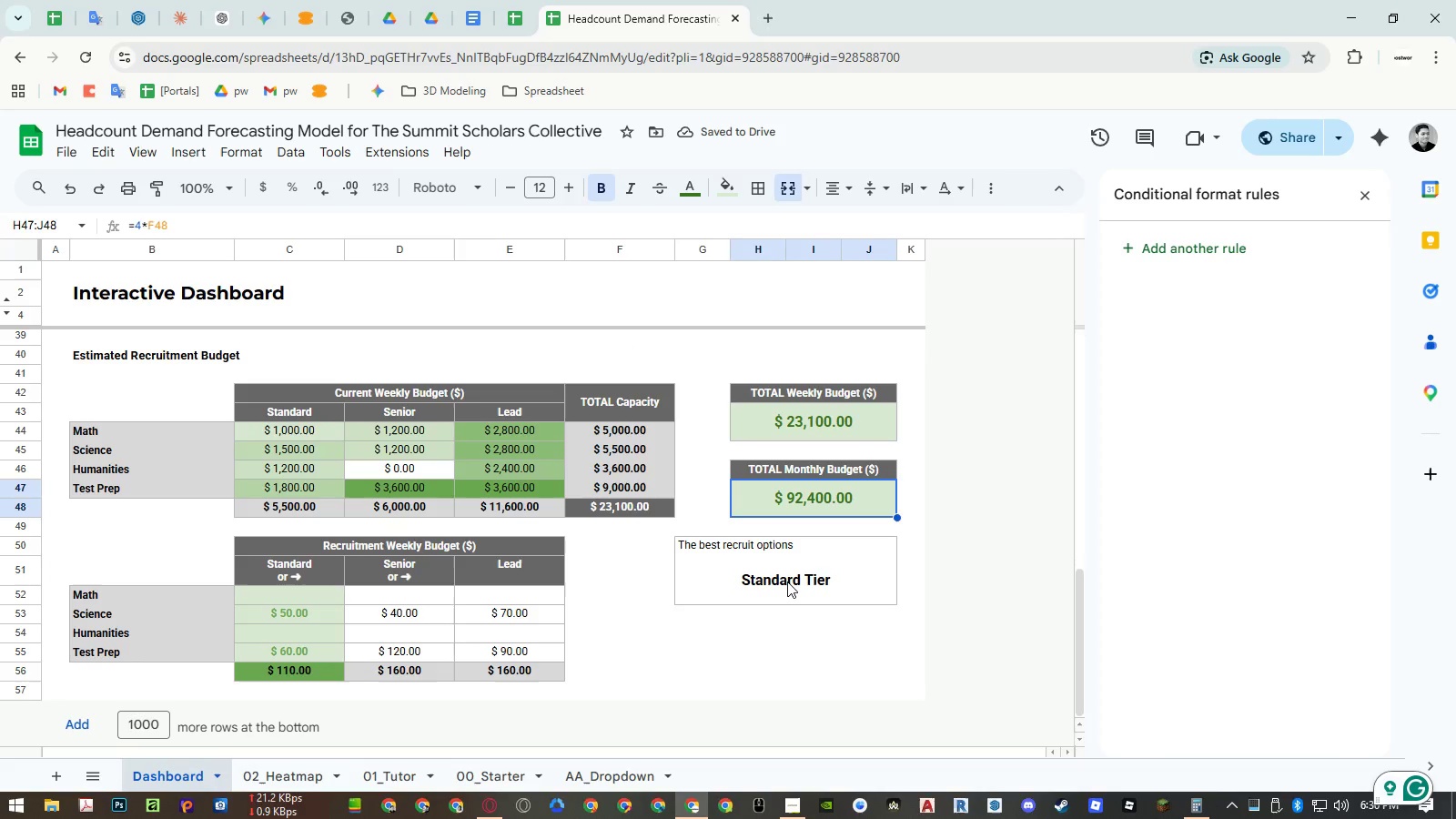 
left_click([787, 581])
 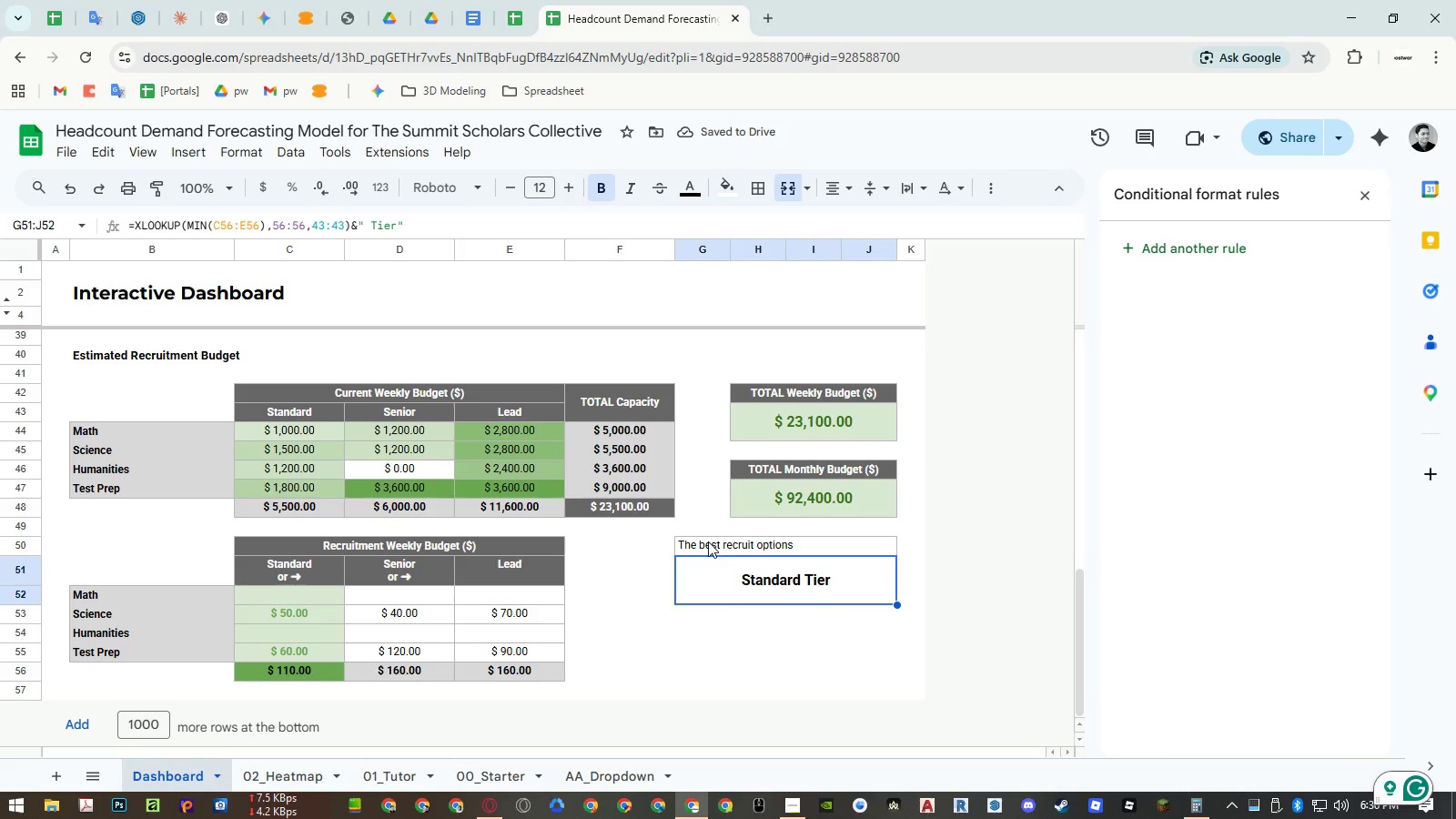 
left_click([703, 546])
 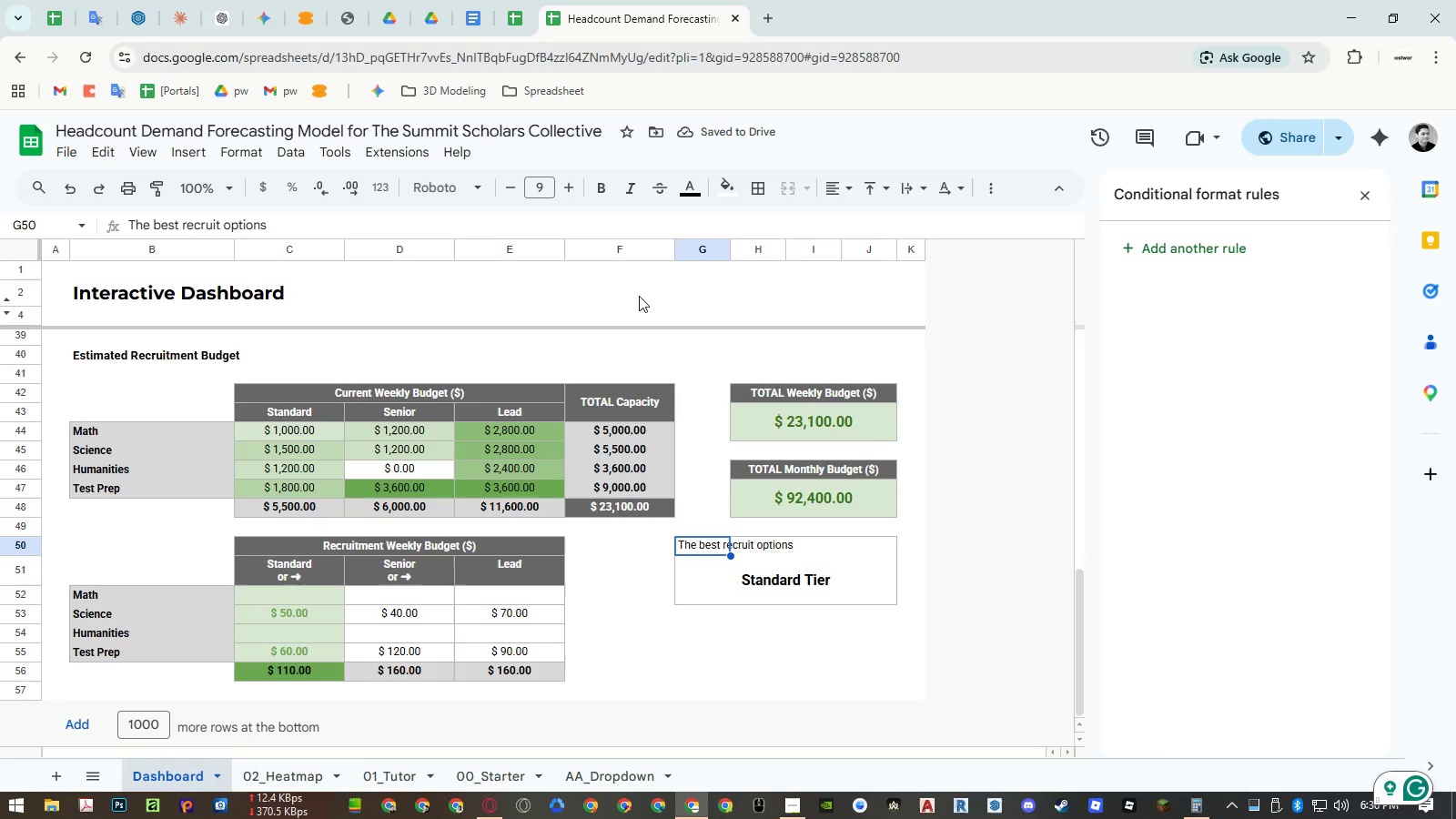 
left_click([601, 182])
 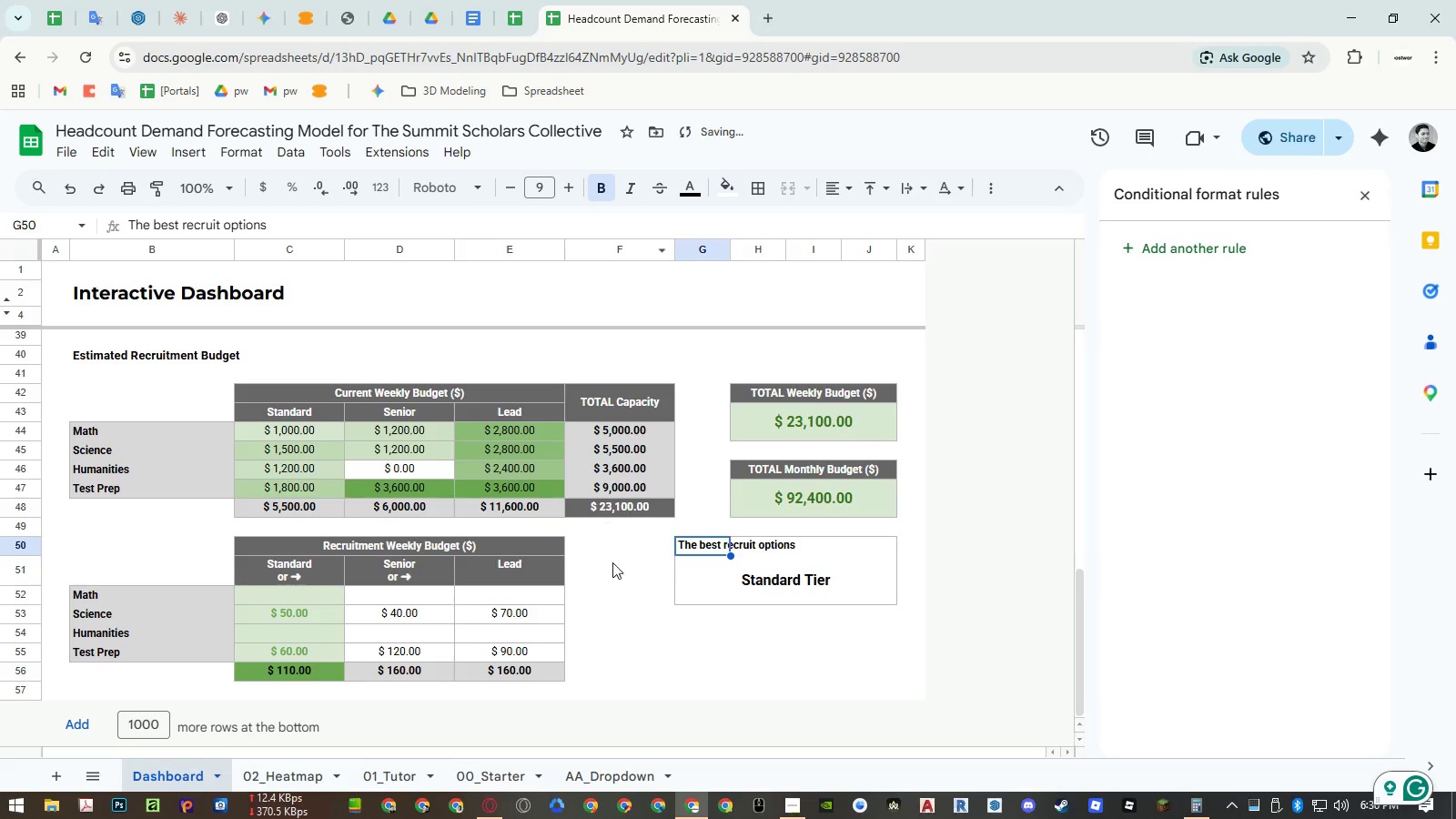 
left_click([617, 572])
 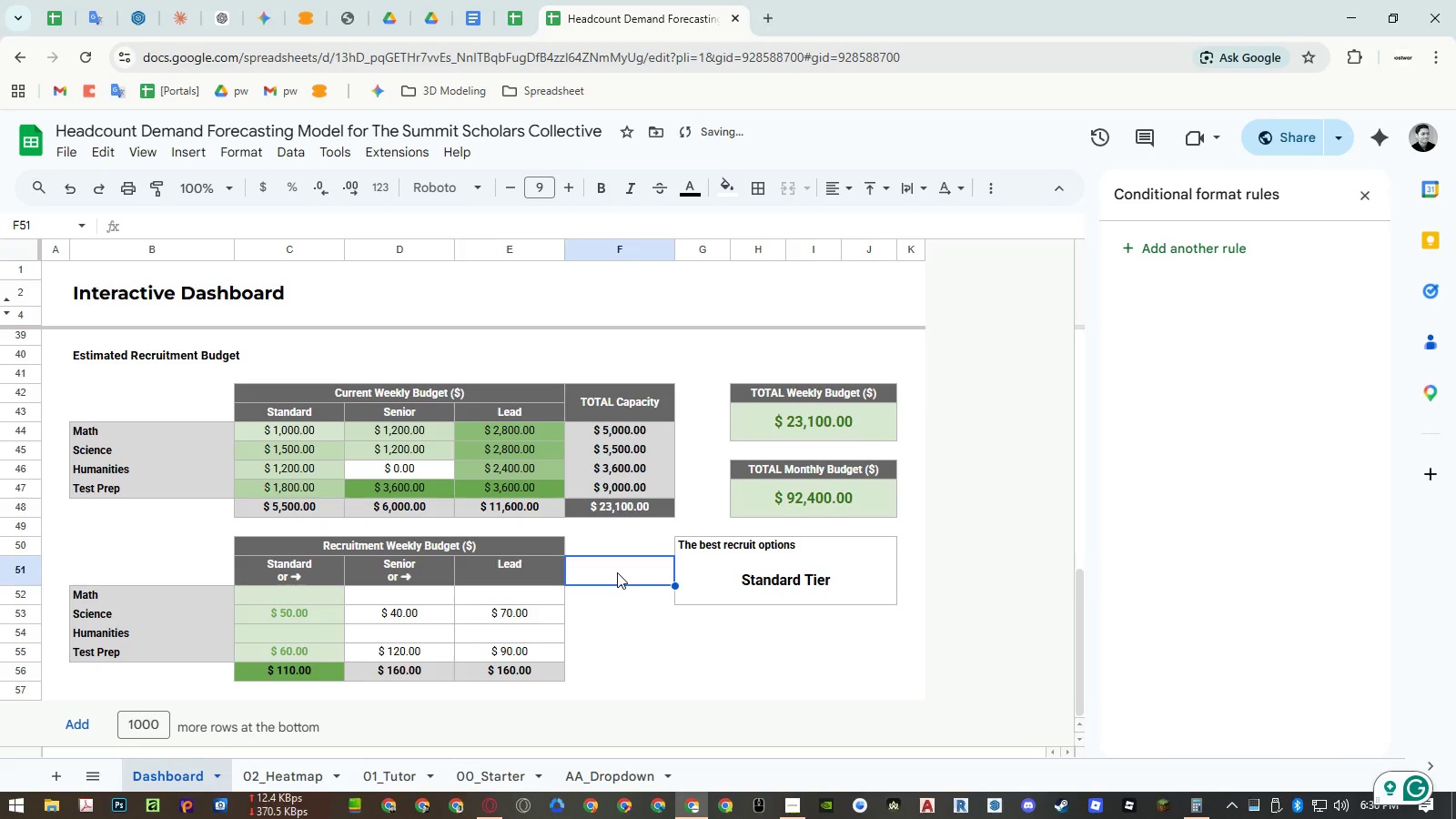 
key(Control+ControlLeft)
 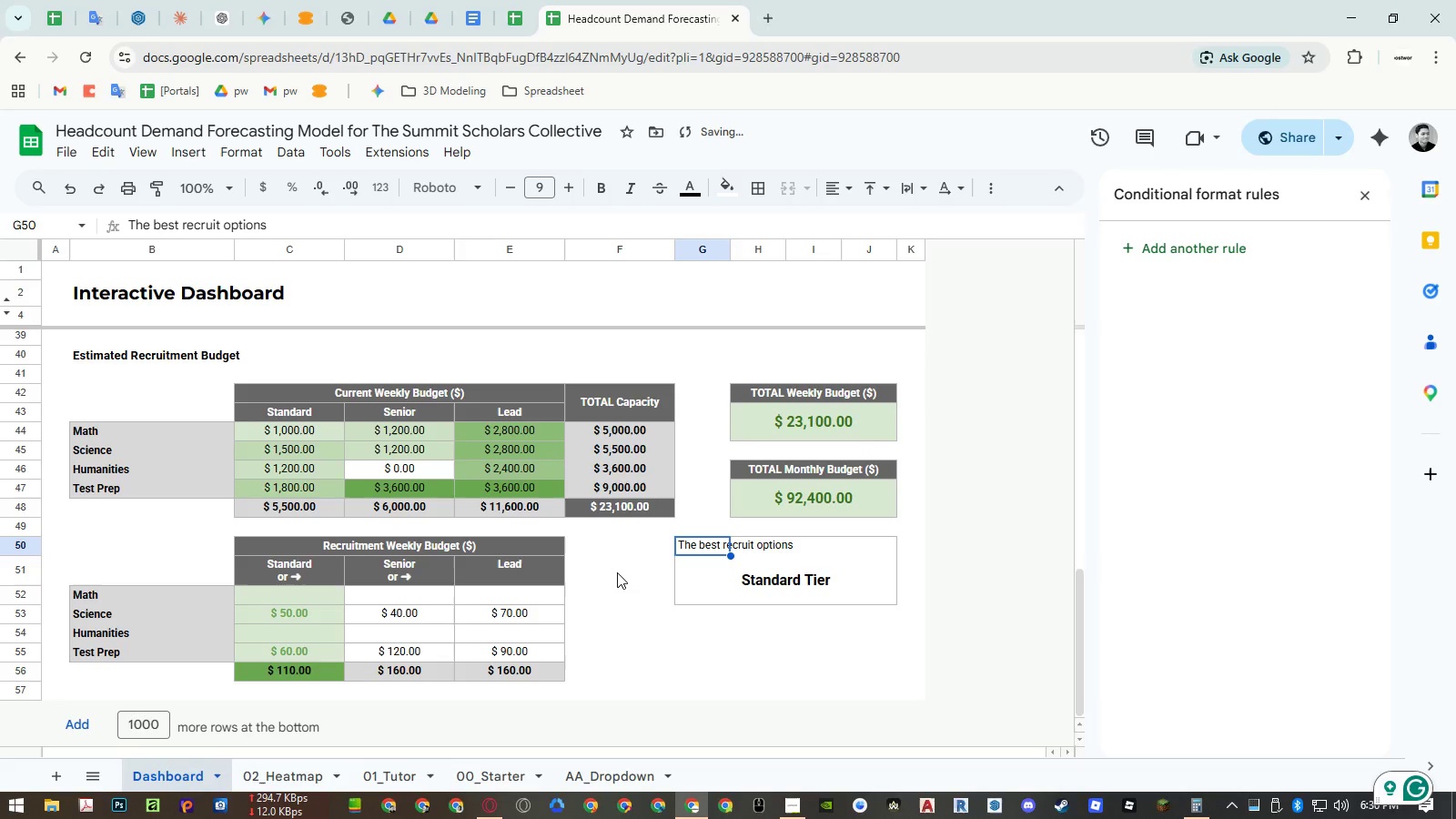 
key(Control+Z)
 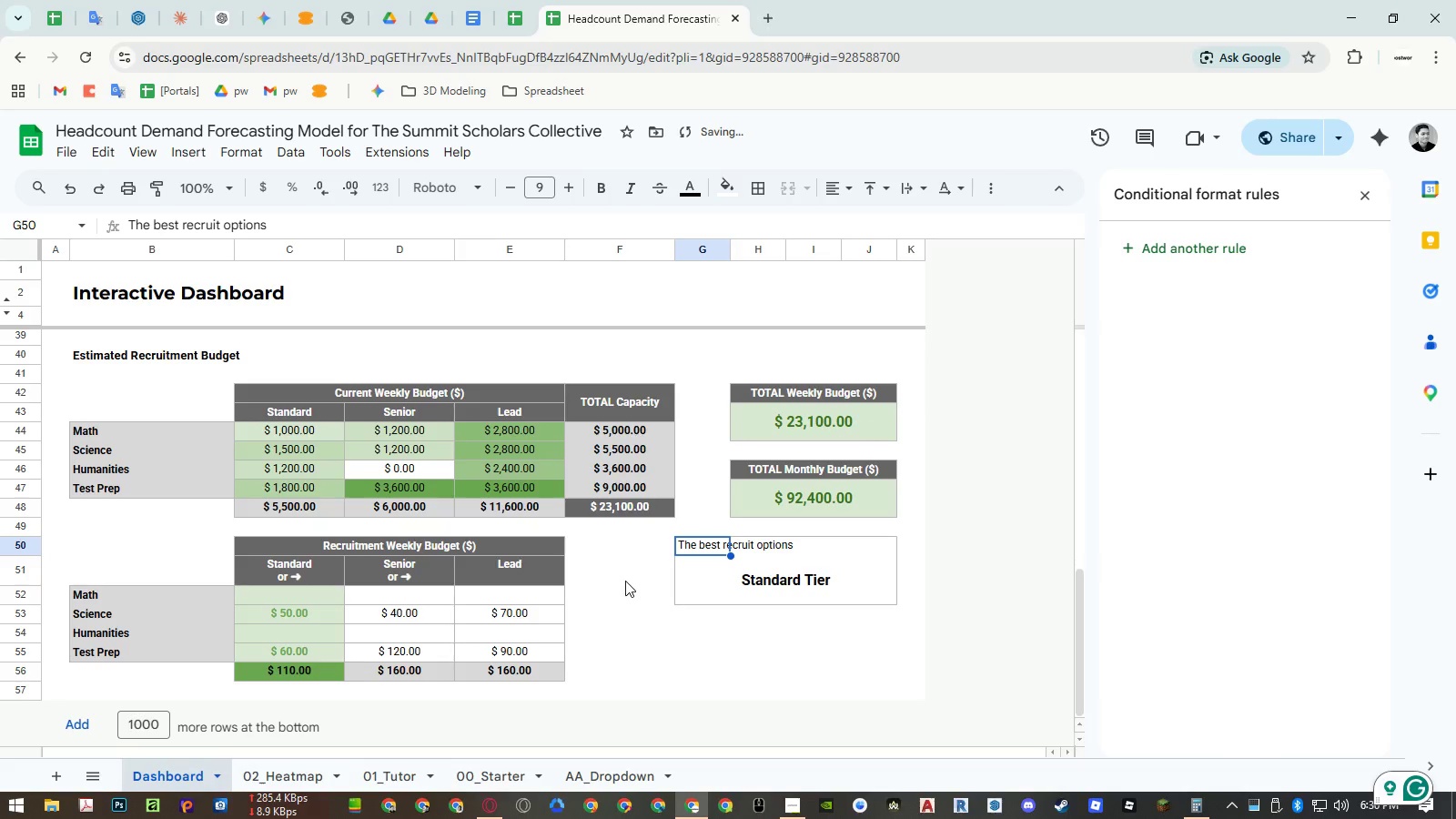 
left_click([625, 581])
 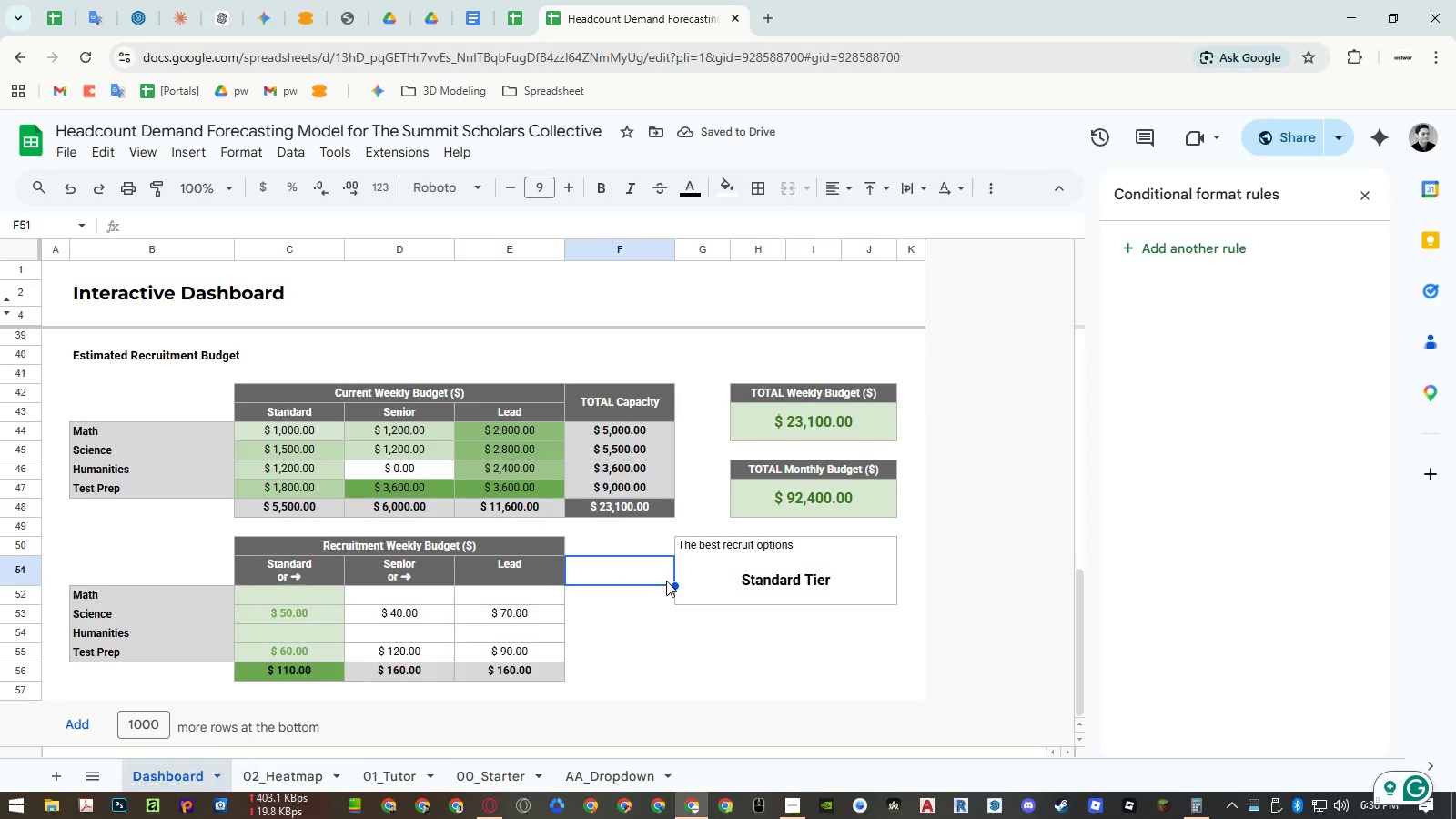 
key(Control+Y)
 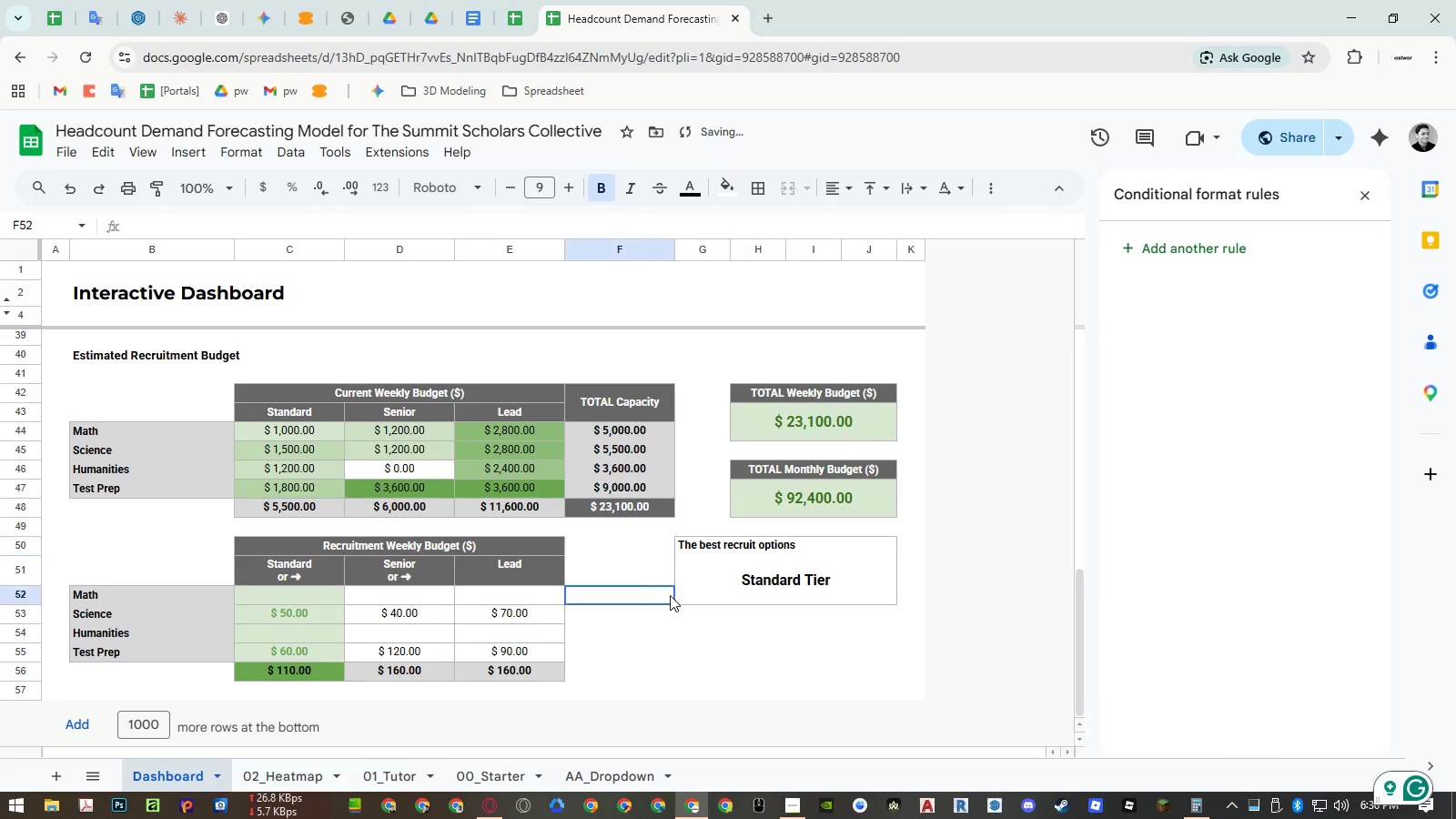 
left_click([670, 595])
 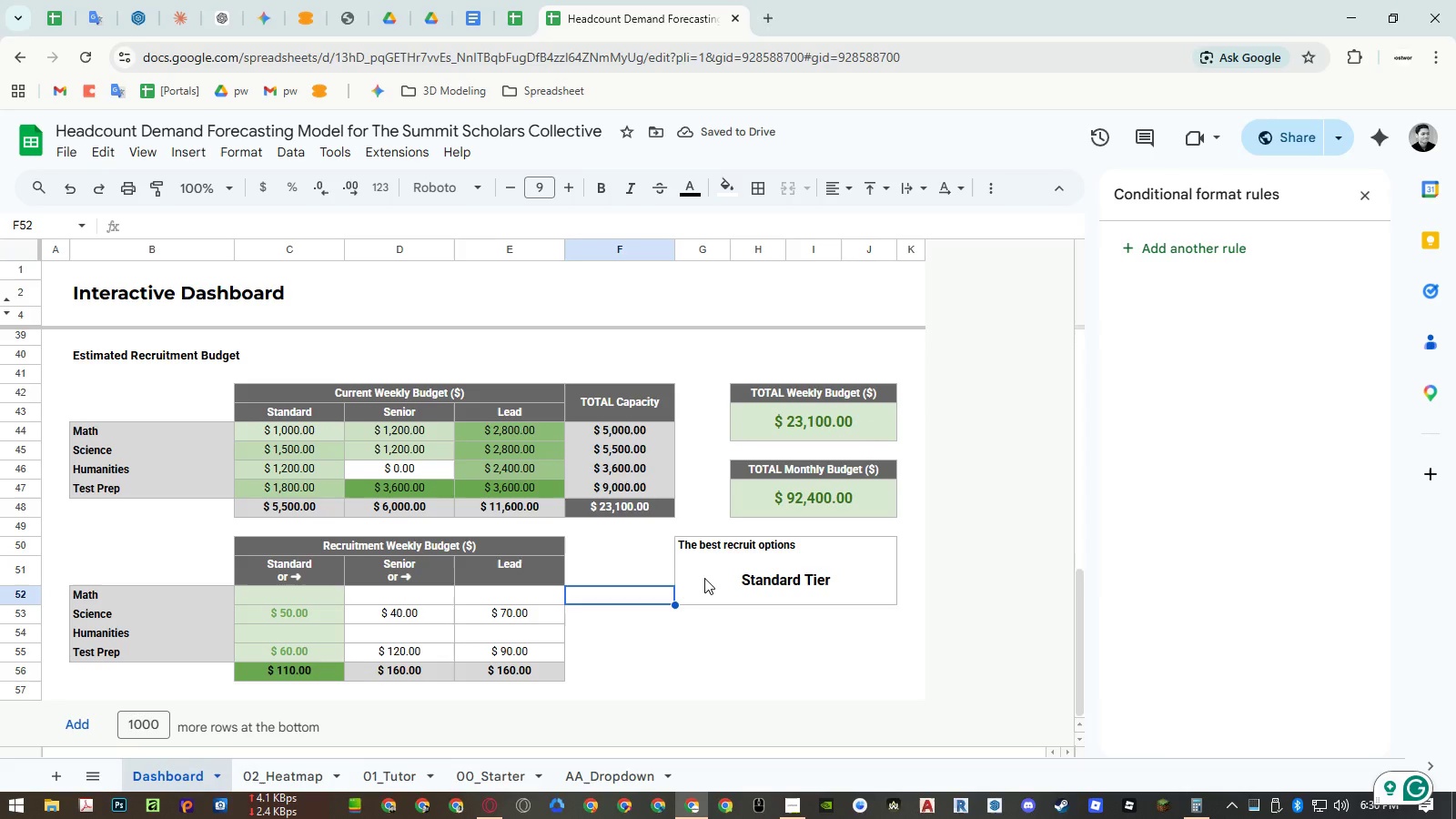 
key(Control+ControlRight)
 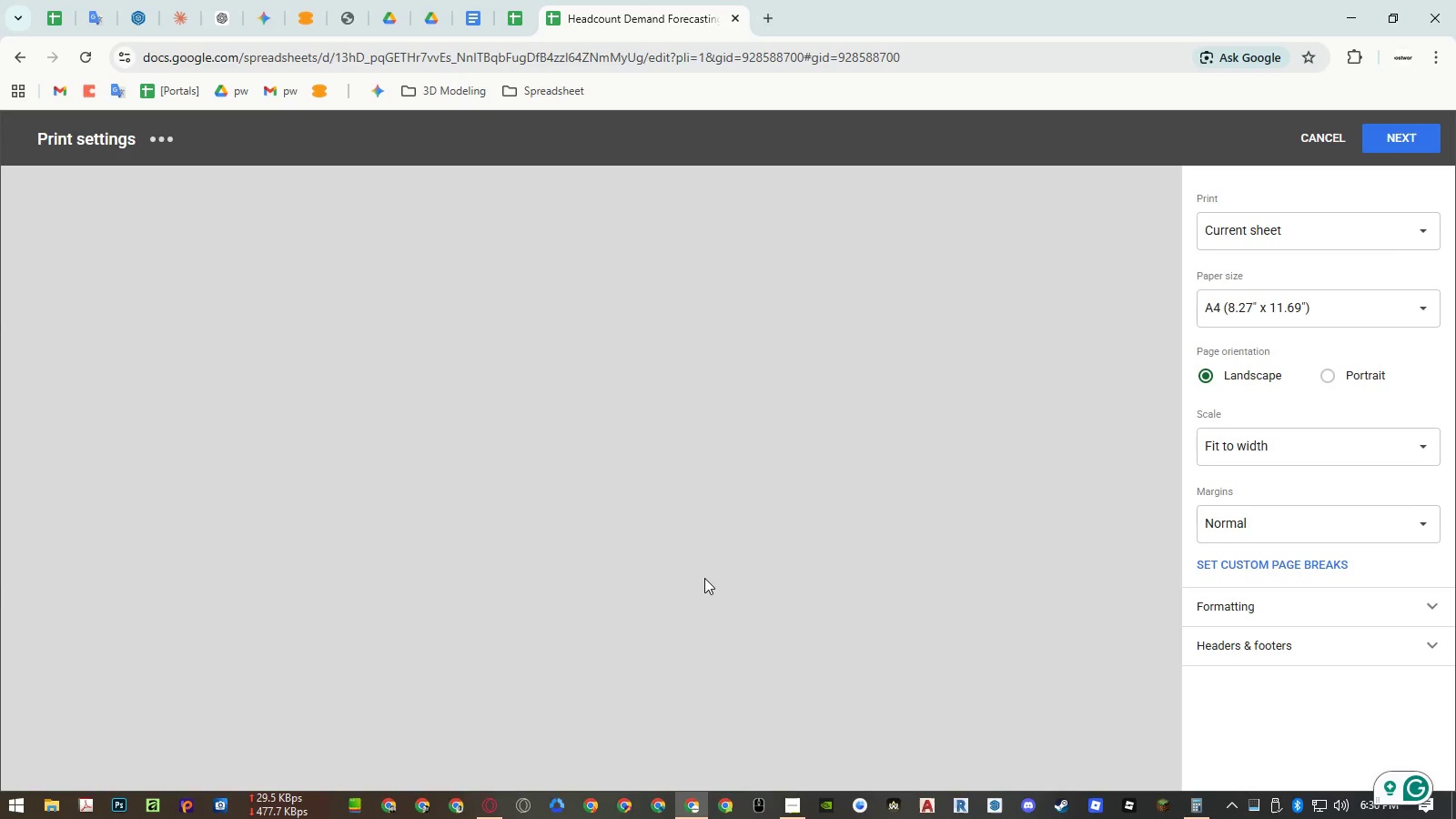 
key(Control+P)
 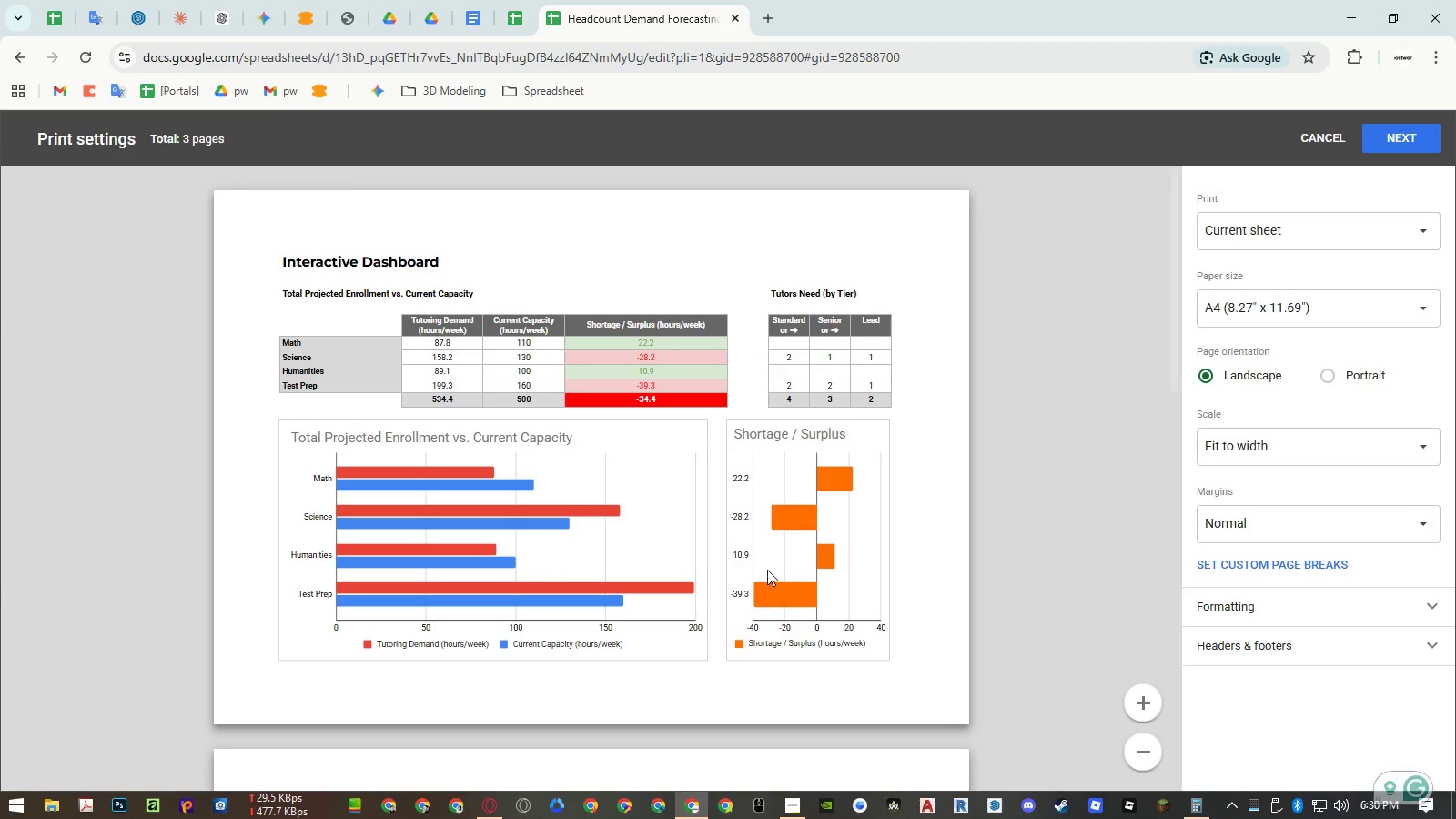 
scroll: coordinate [771, 569], scroll_direction: down, amount: 7.0
 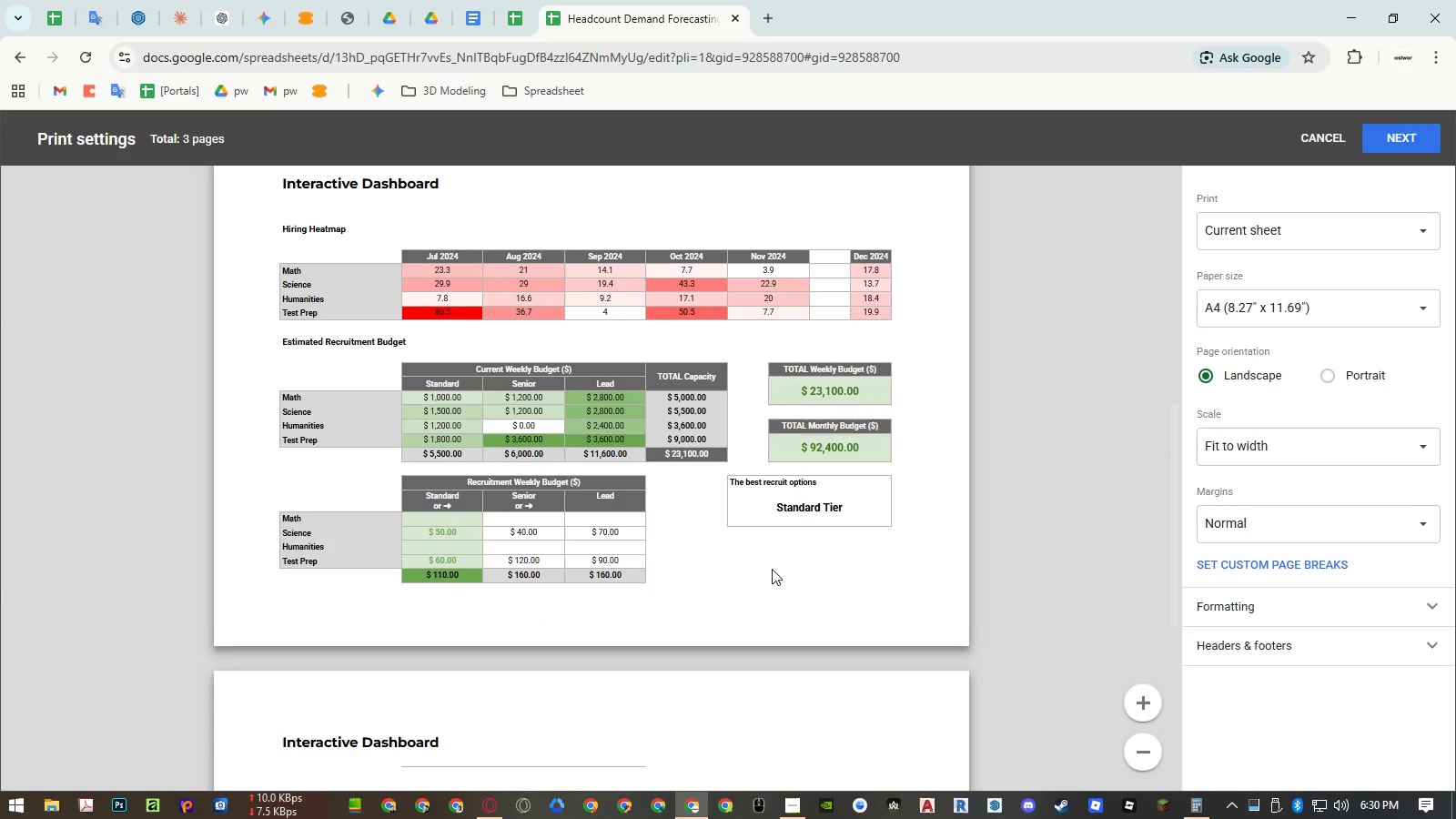 
key(Escape)
 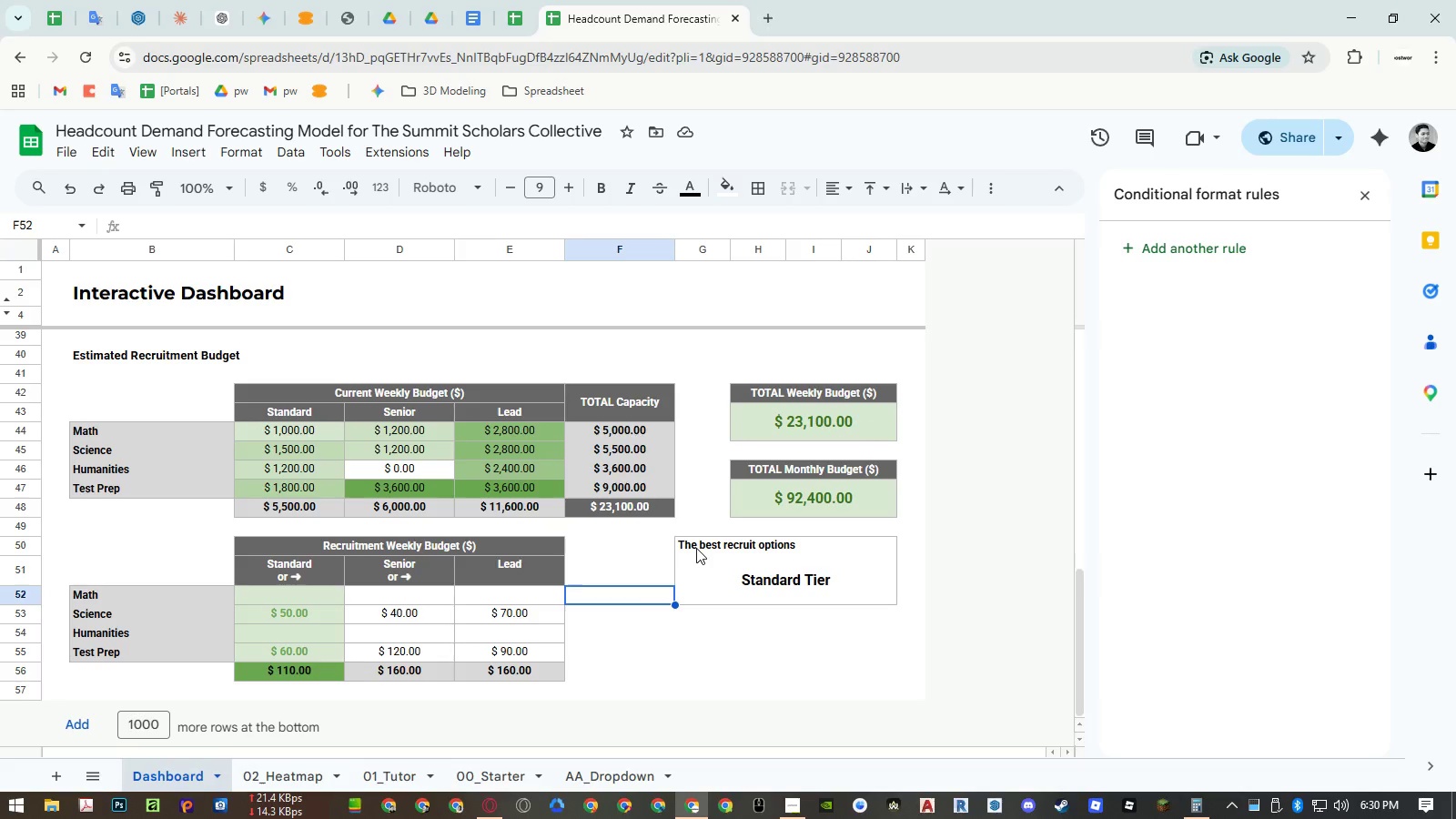 
left_click_drag(start_coordinate=[696, 548], to_coordinate=[865, 541])
 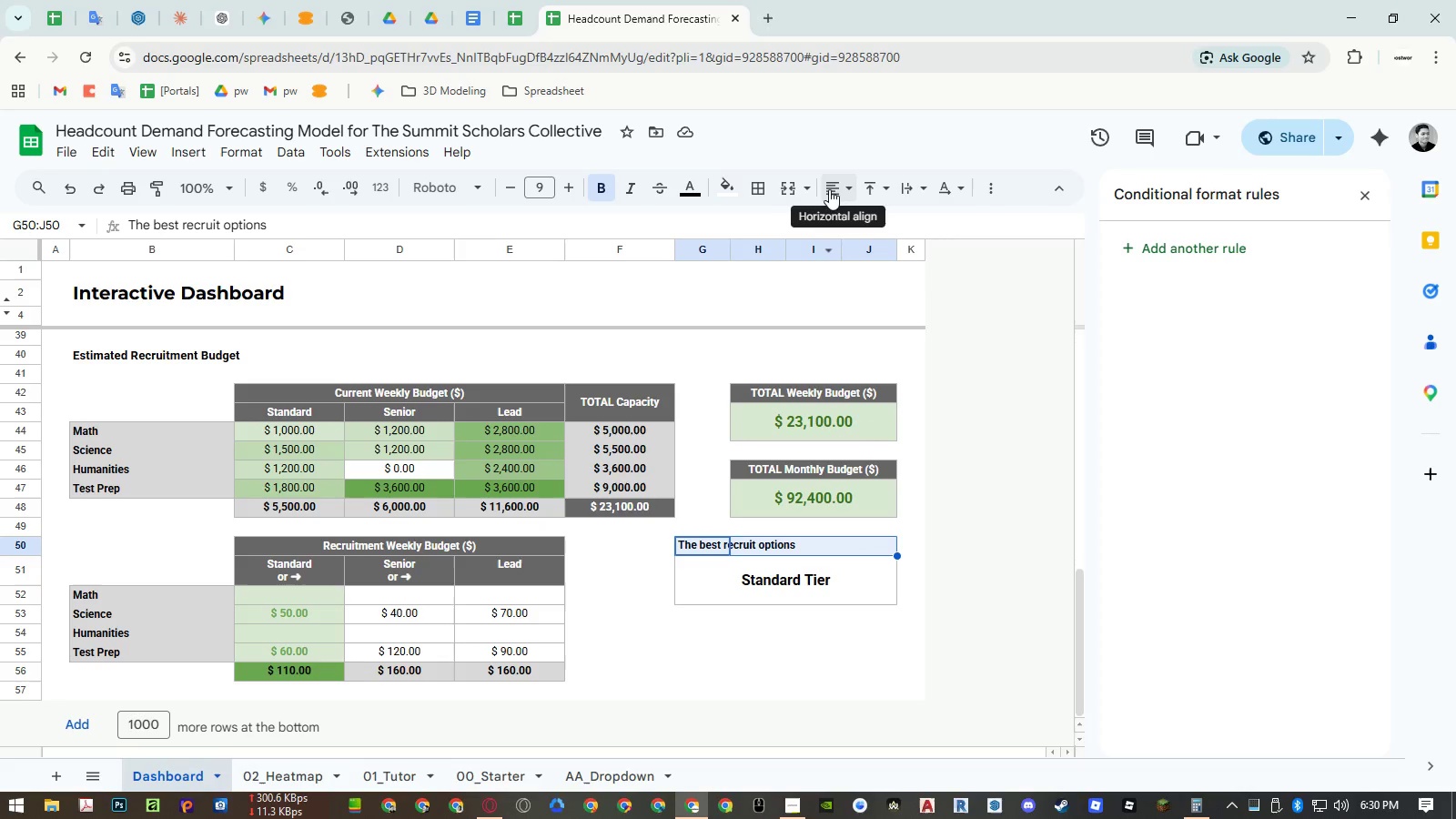 
left_click([793, 193])
 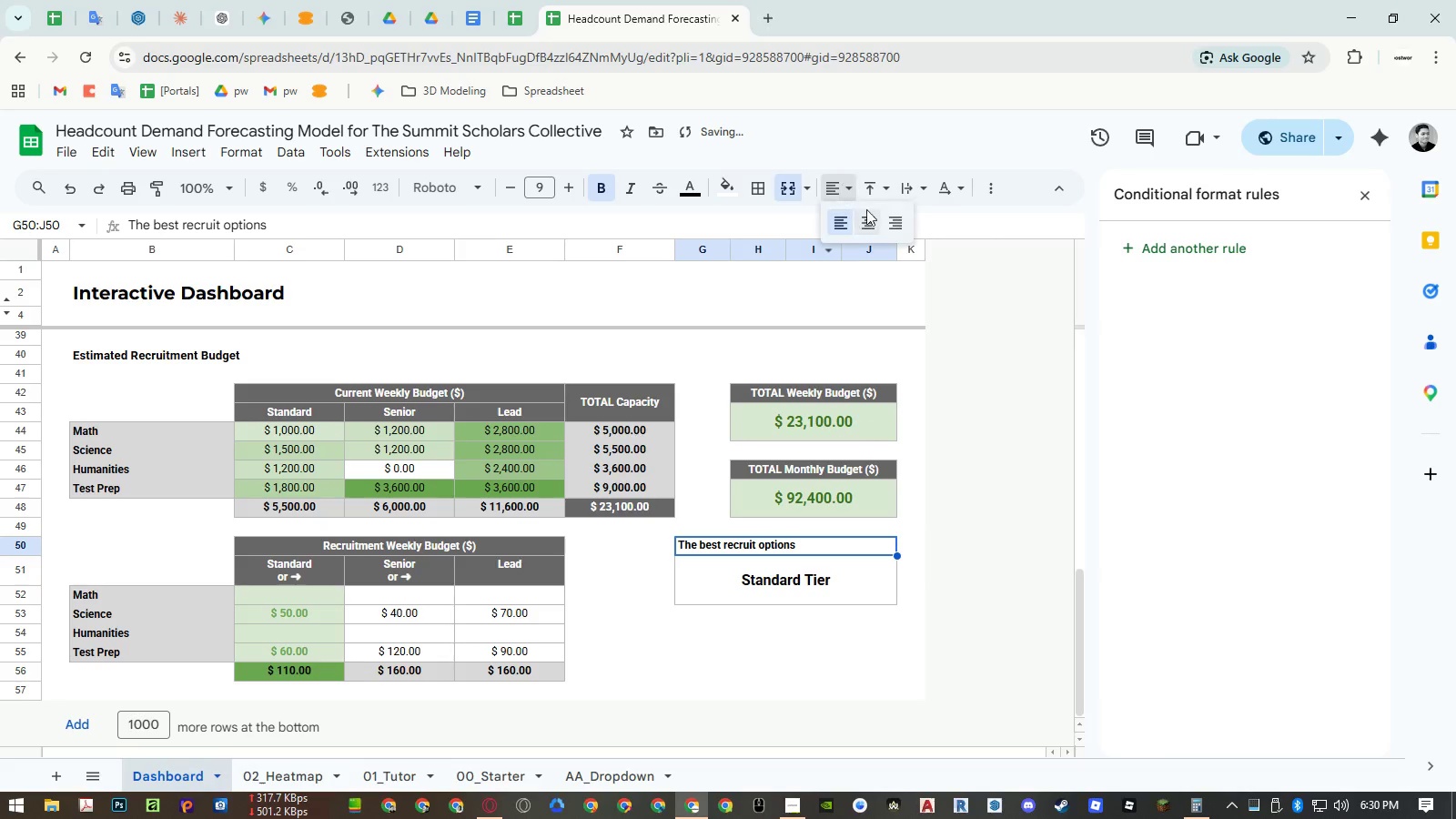 
double_click([872, 217])
 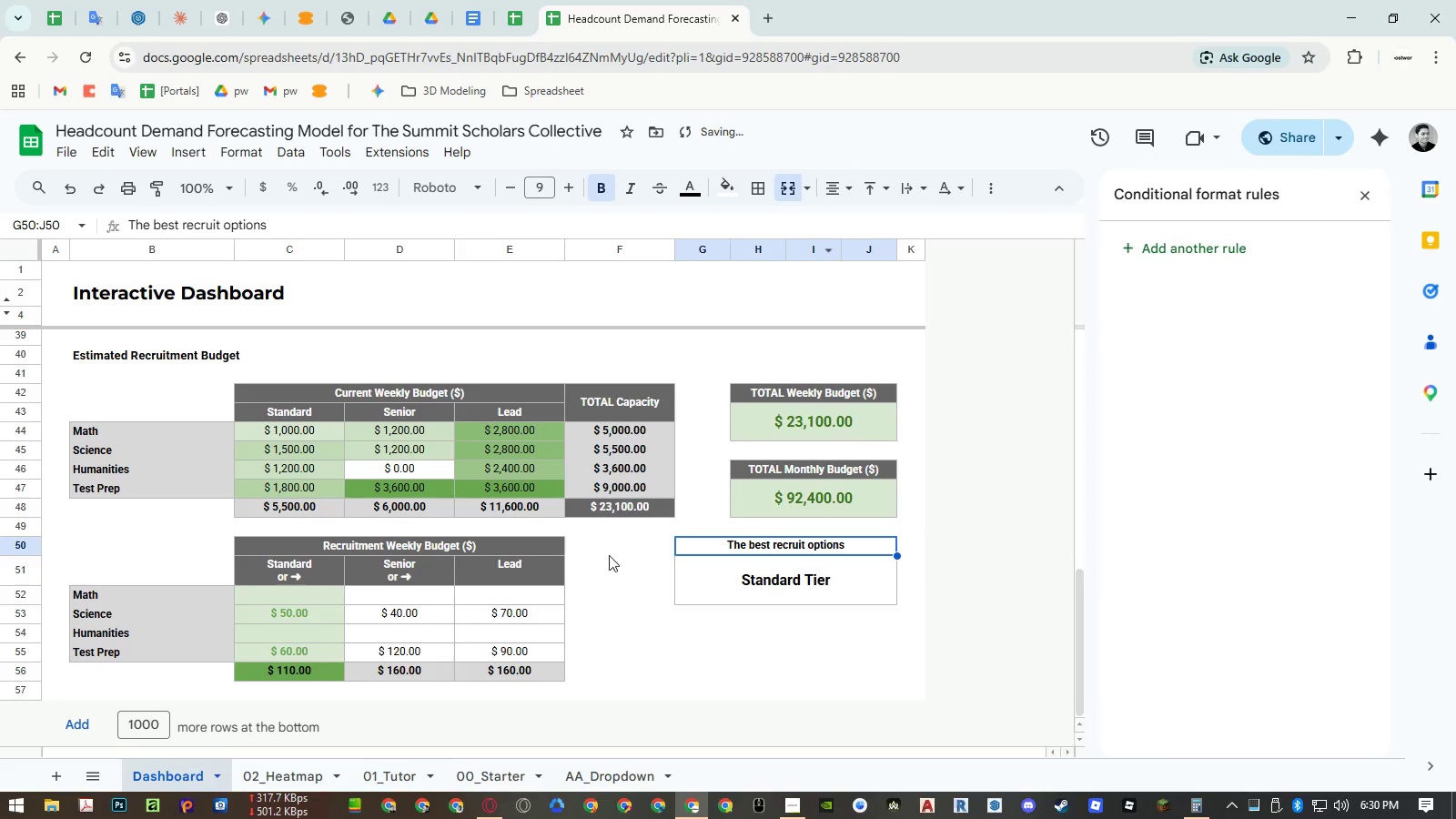 
left_click([609, 561])
 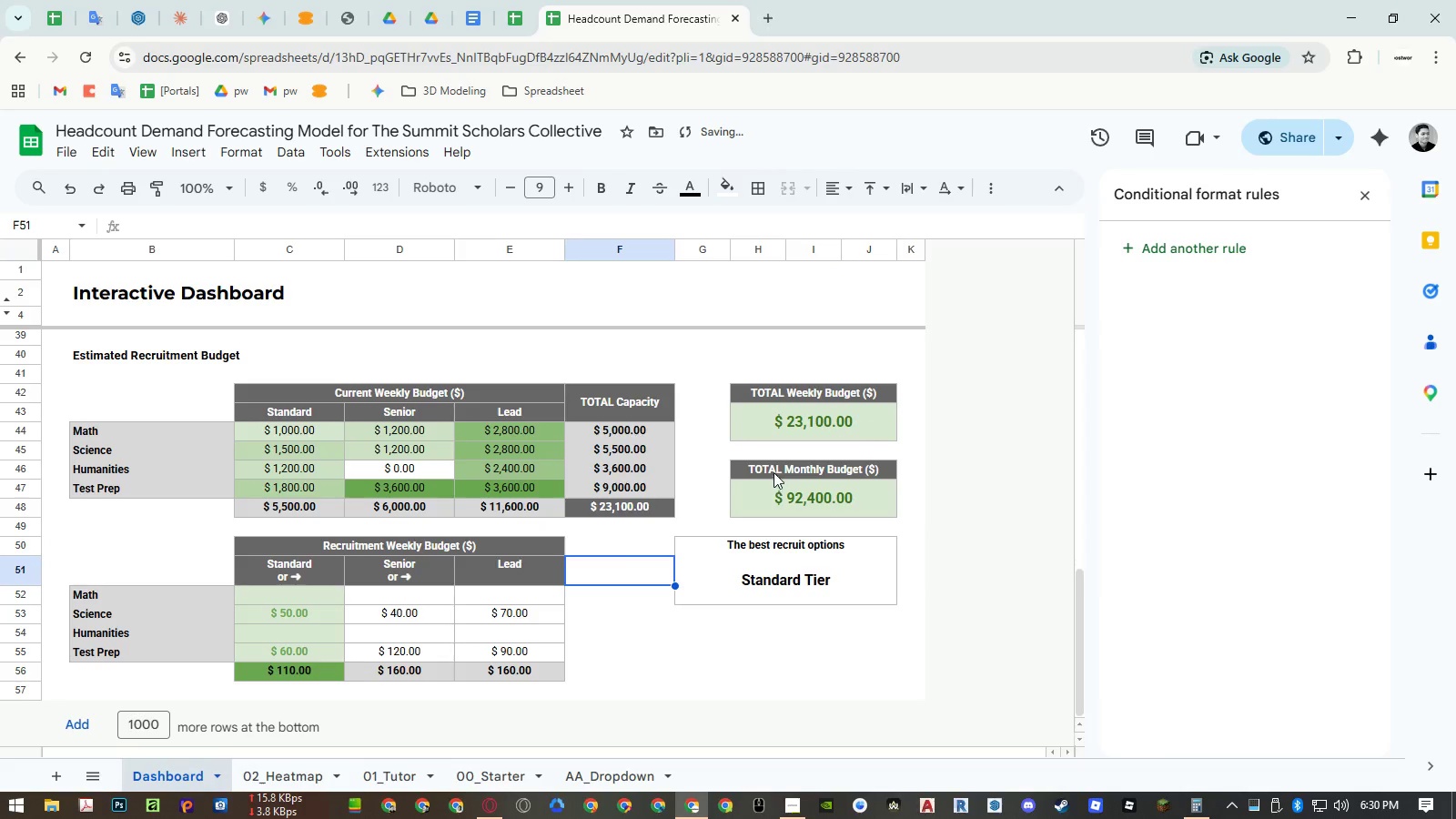 
left_click([774, 467])
 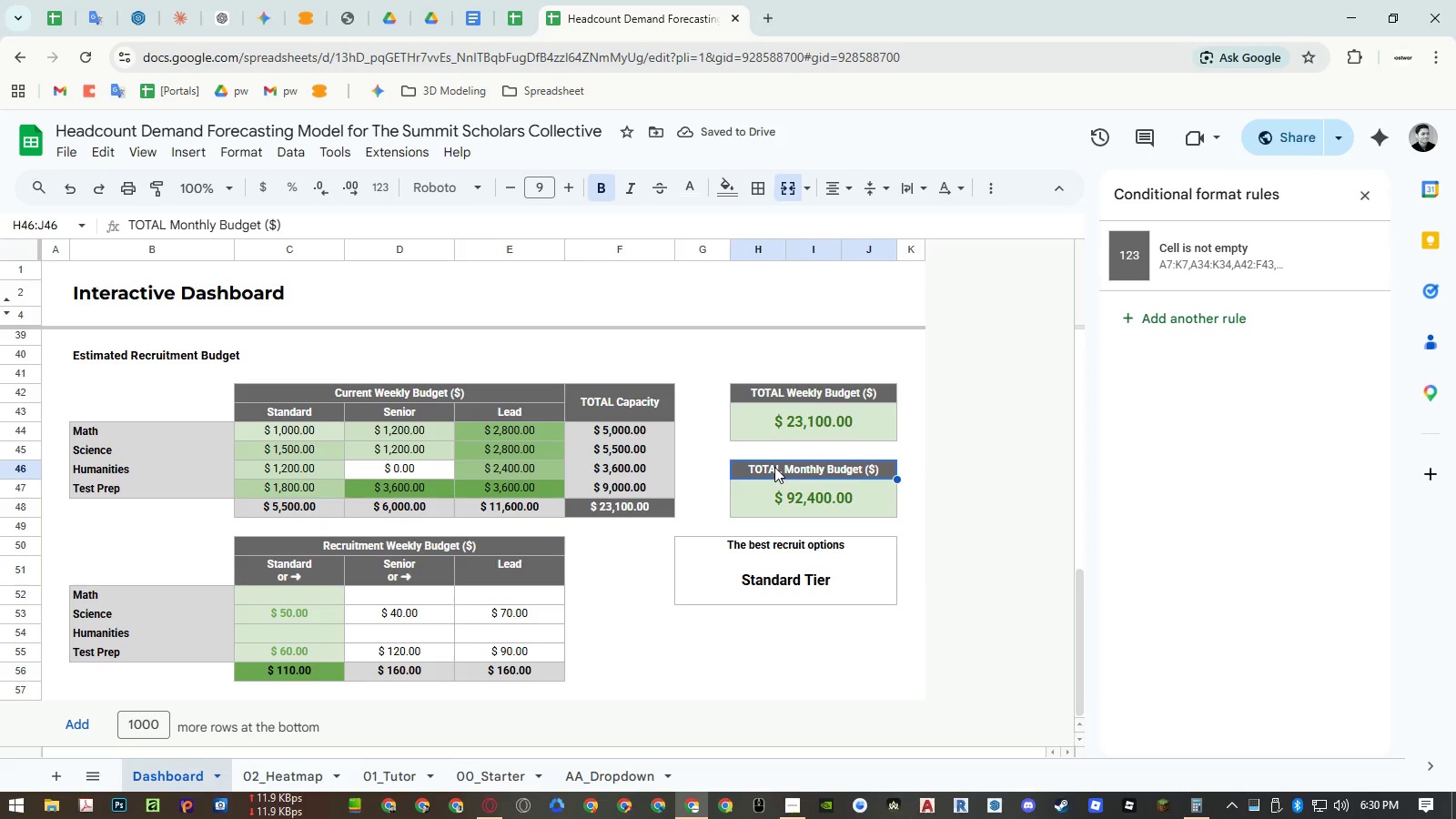 
key(Control+C)
 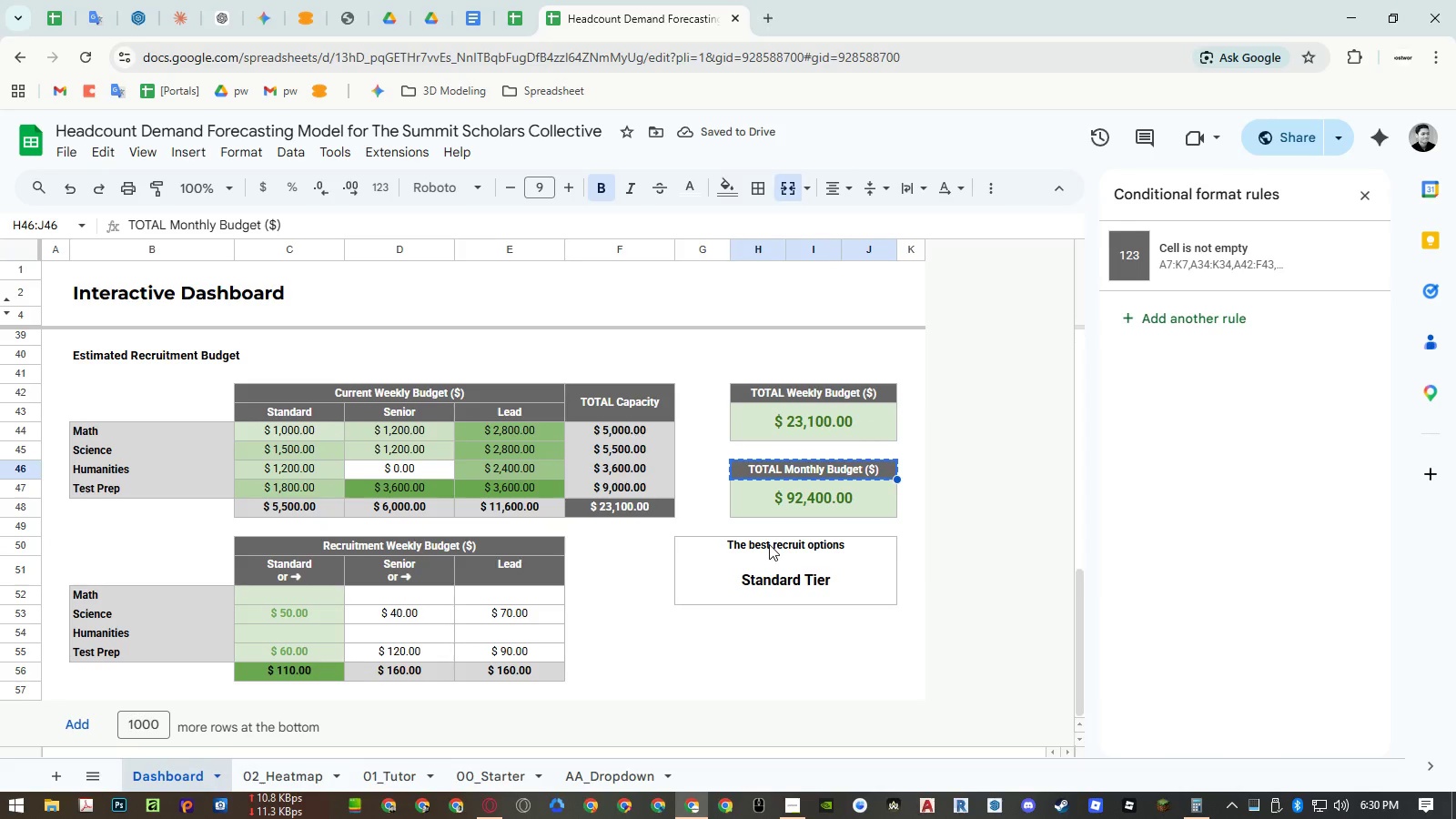 
right_click([769, 544])
 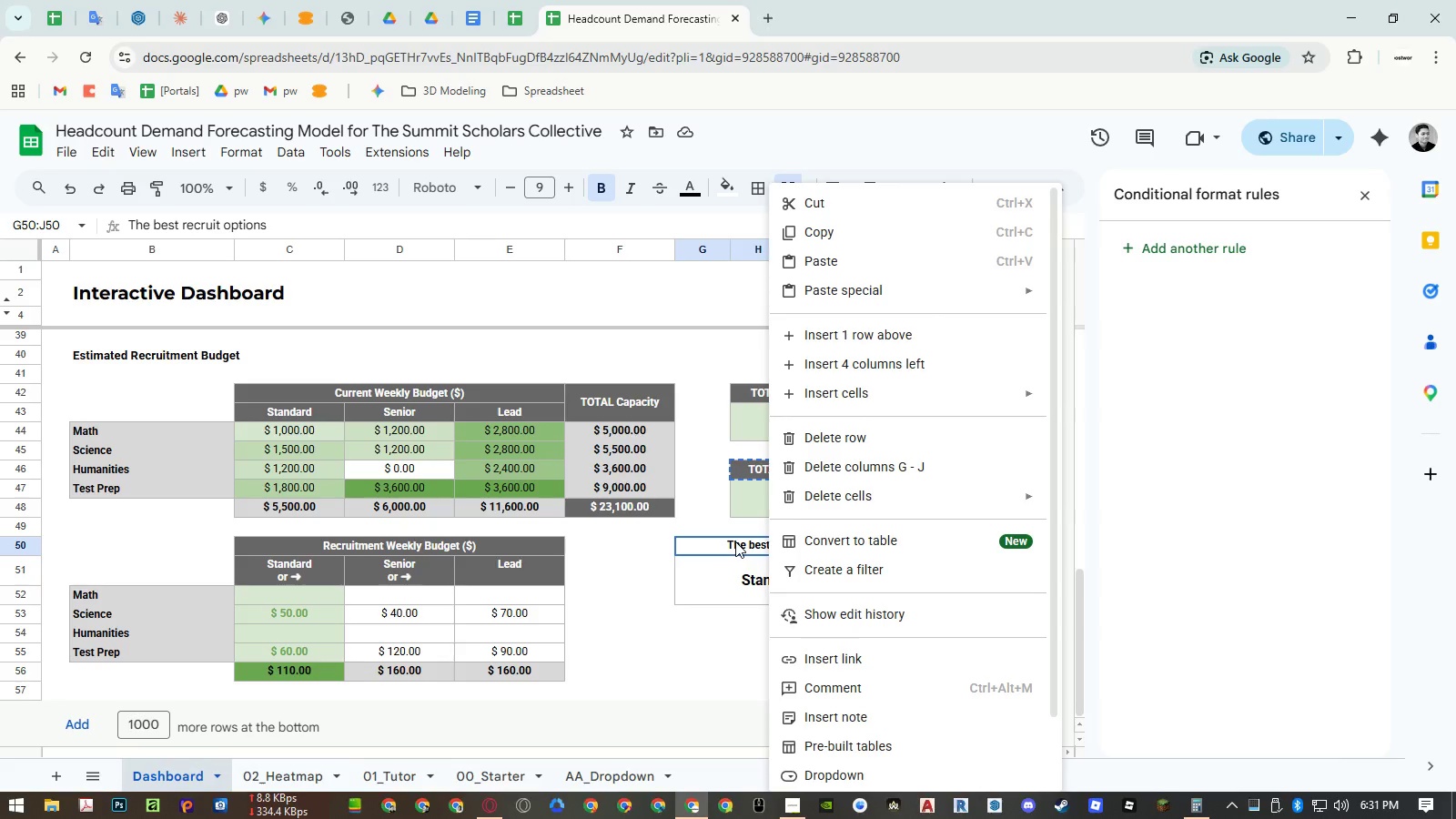 
left_click([735, 541])
 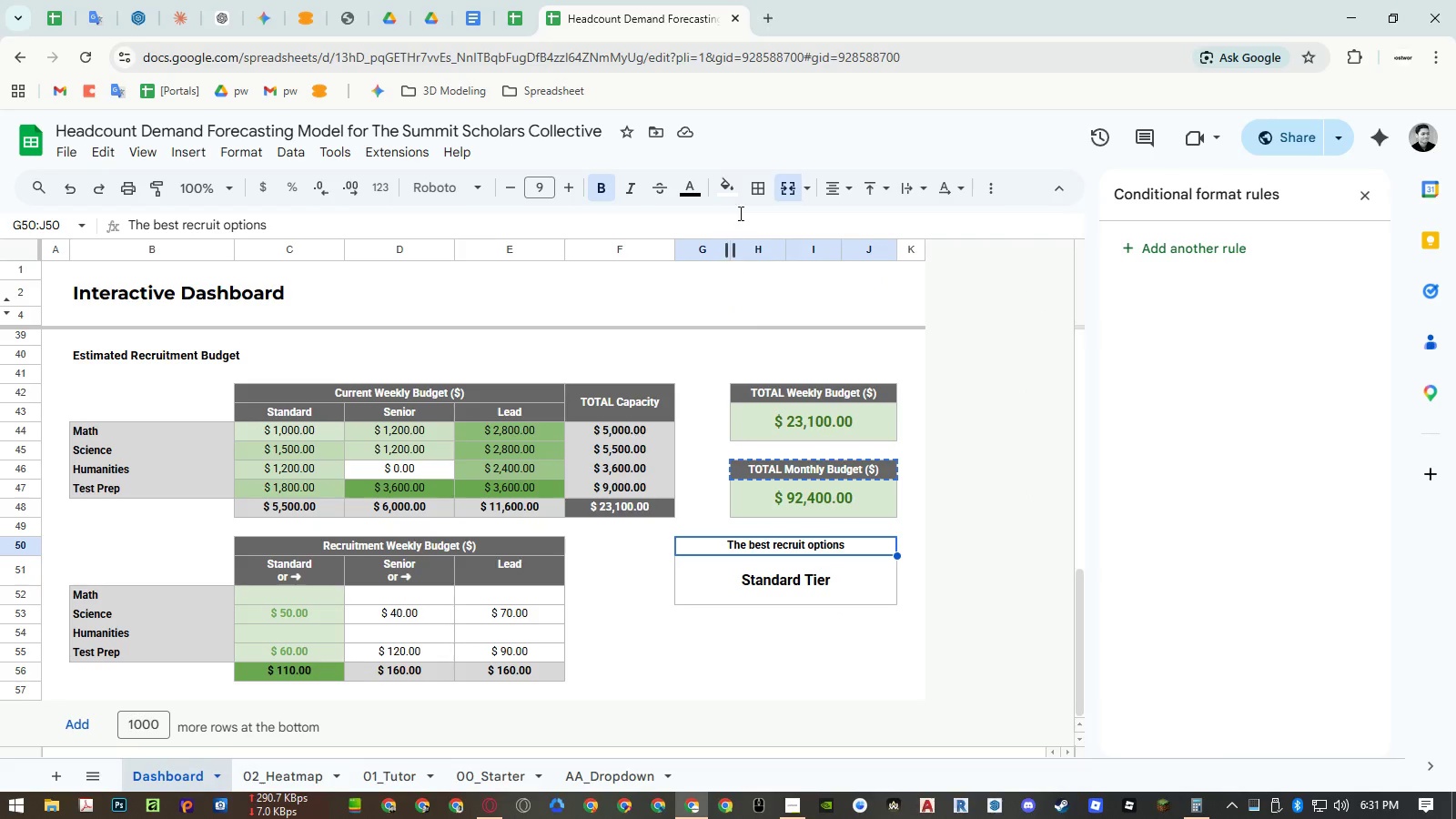 
left_click([752, 193])
 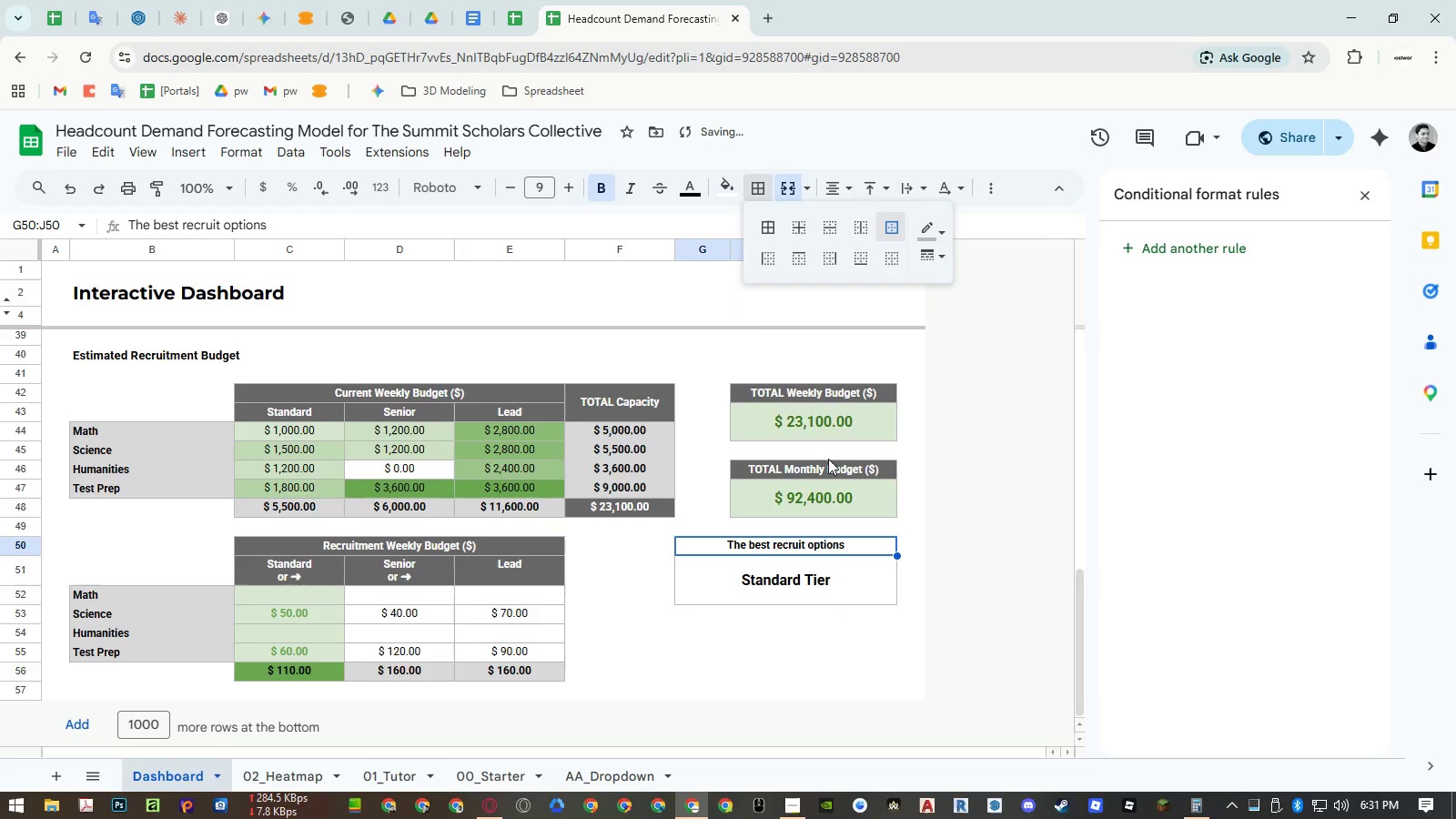 
double_click([640, 624])
 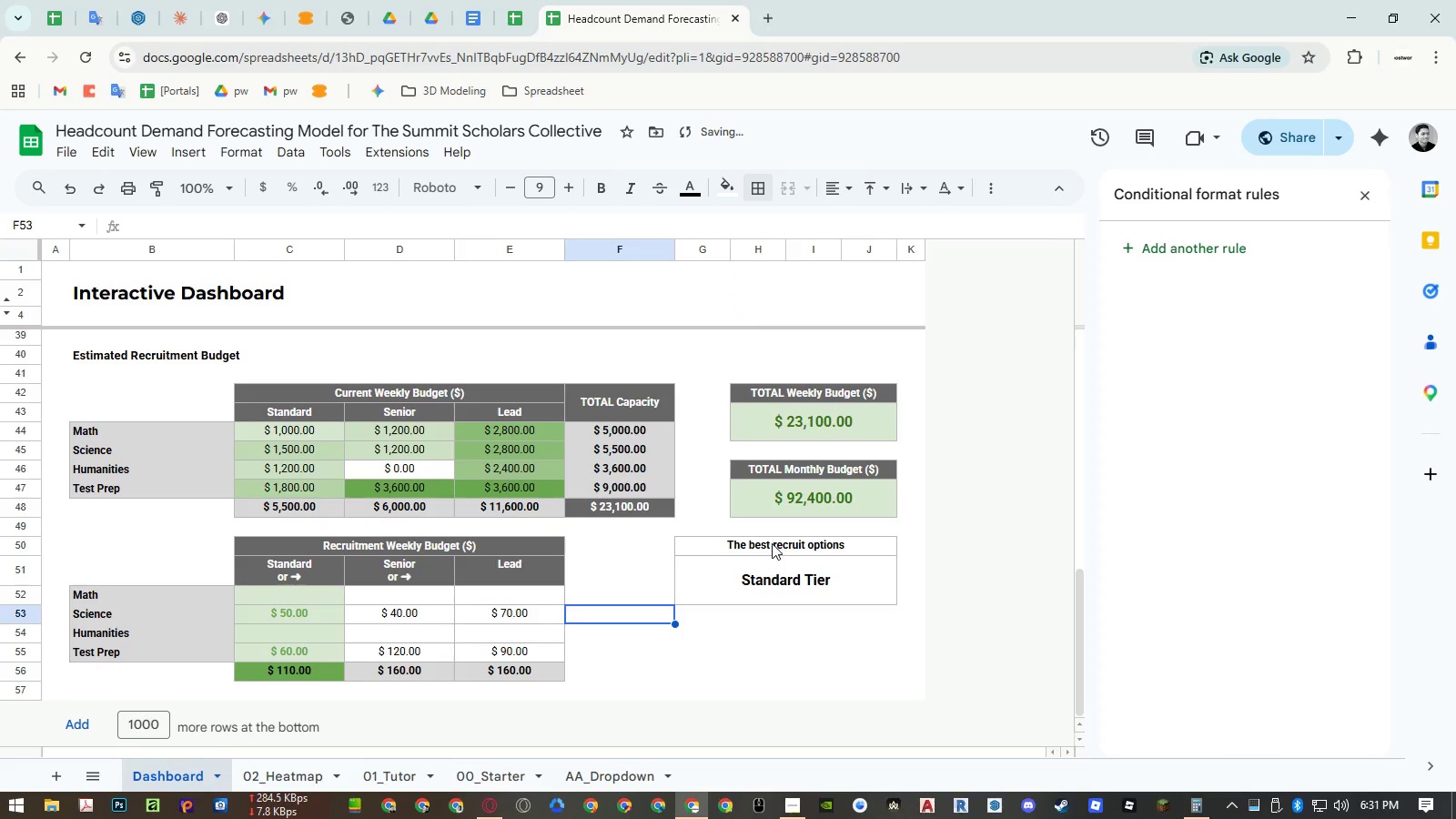 
left_click([773, 542])
 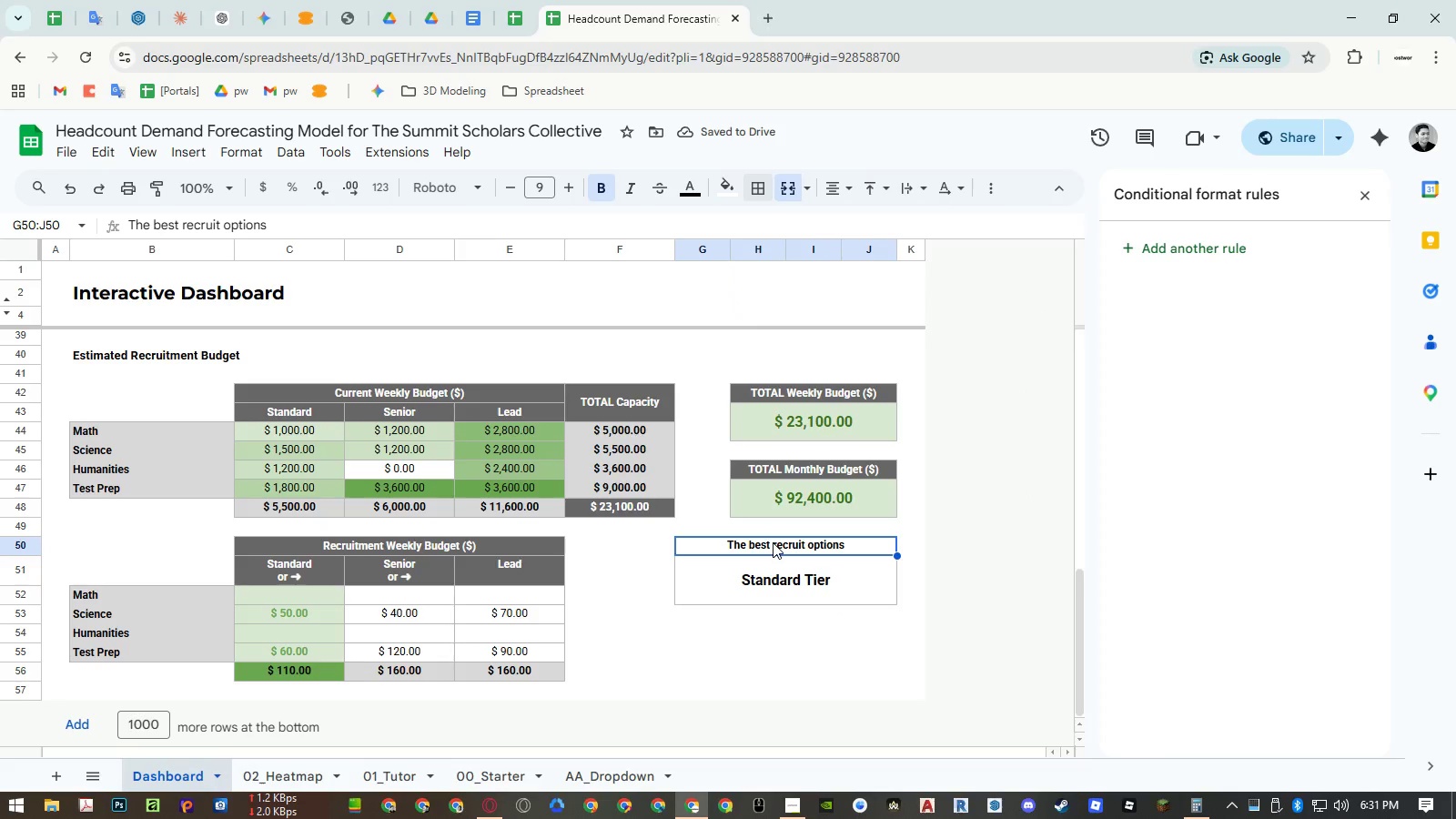 
key(Control+Z)
 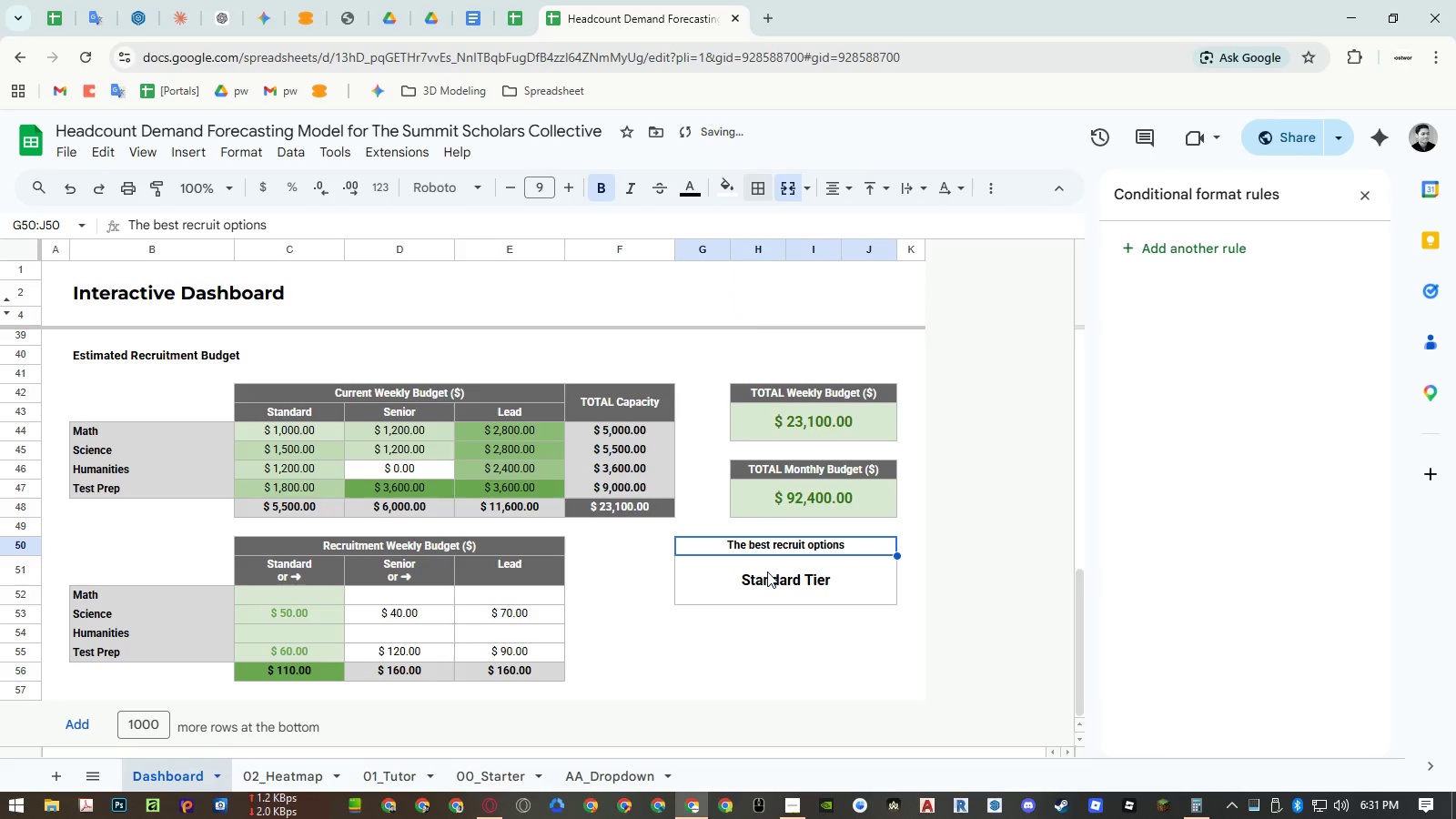 
key(Control+Z)
 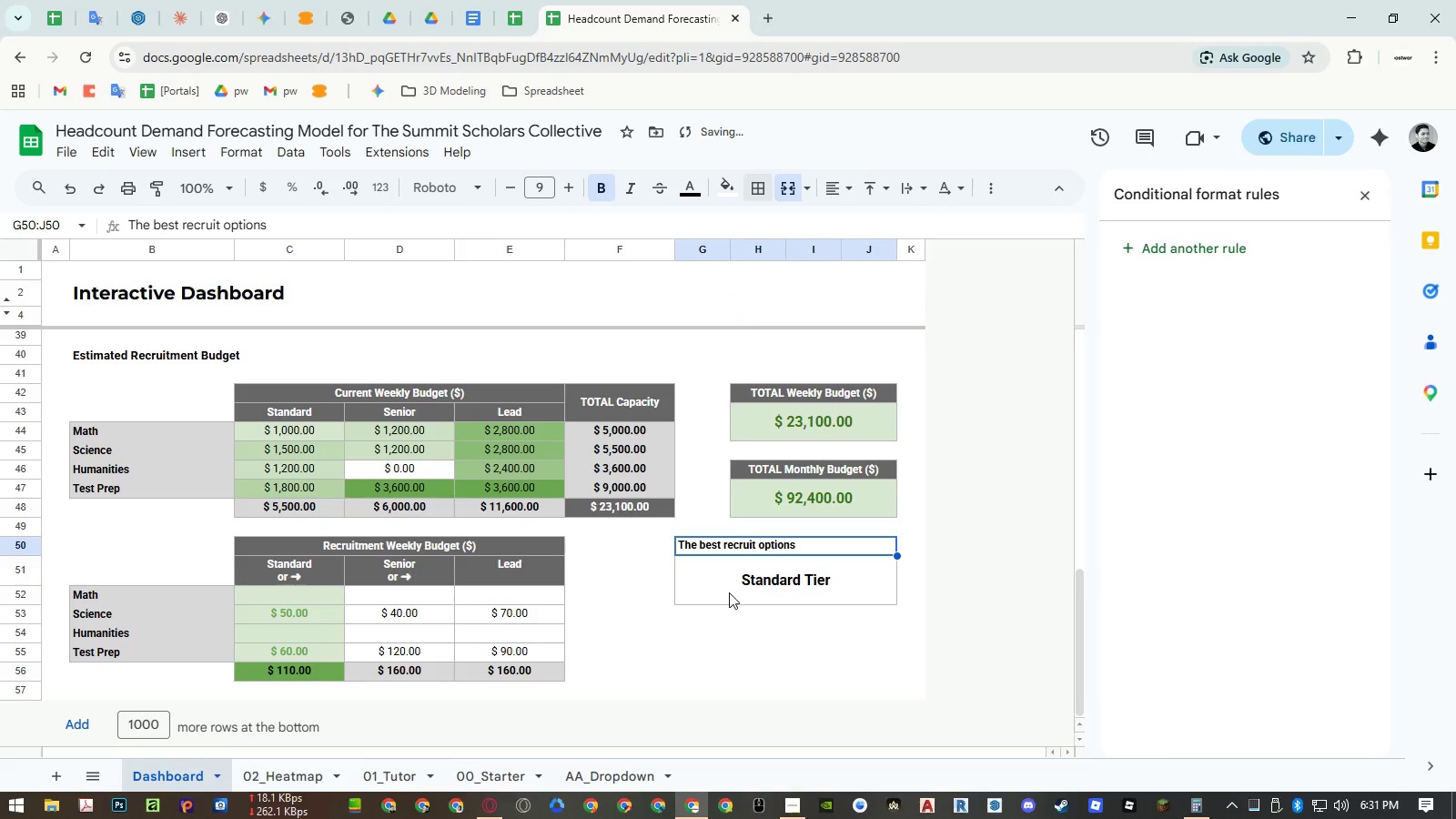 
left_click([729, 592])
 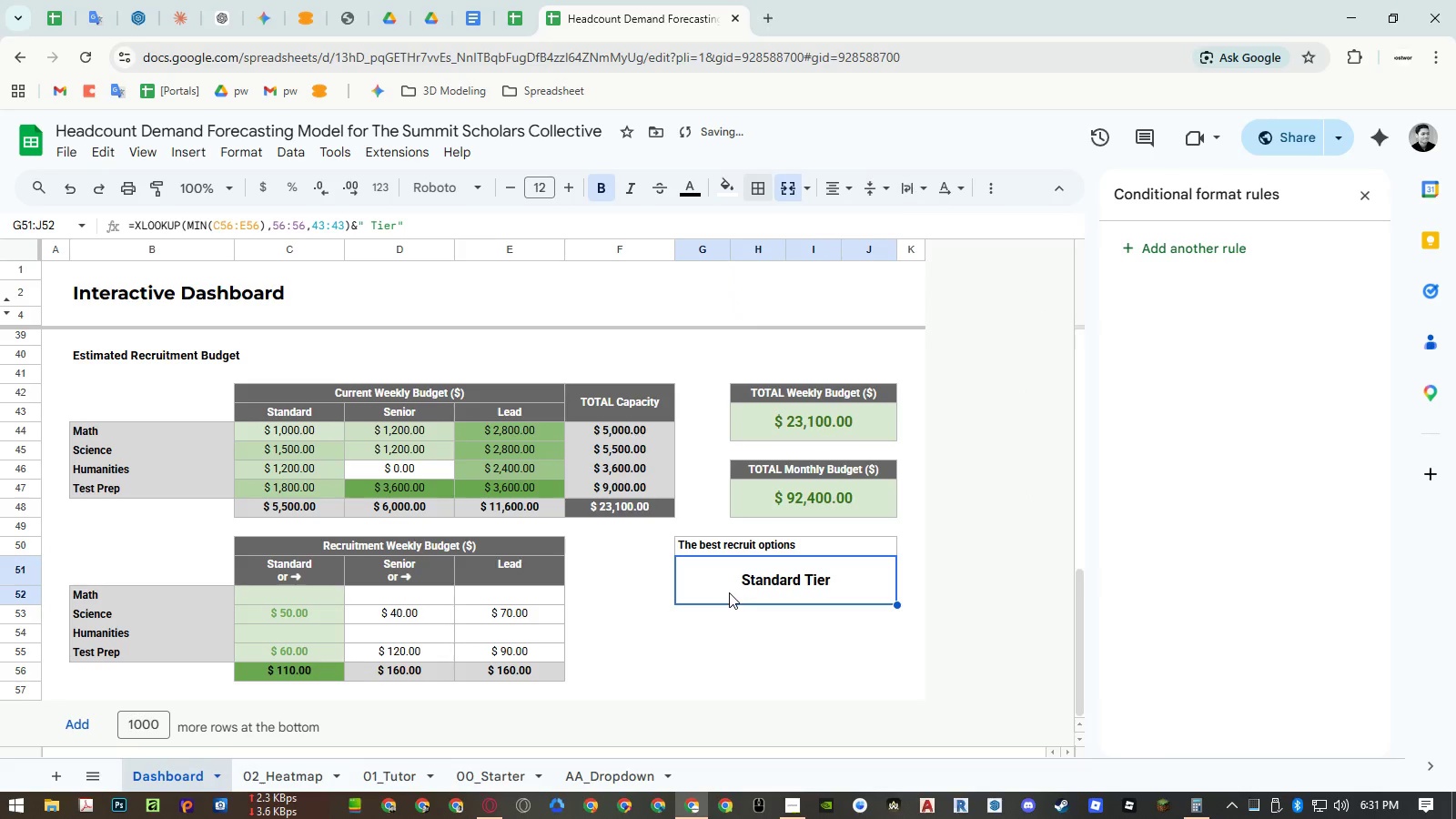 
key(Control+Z)
 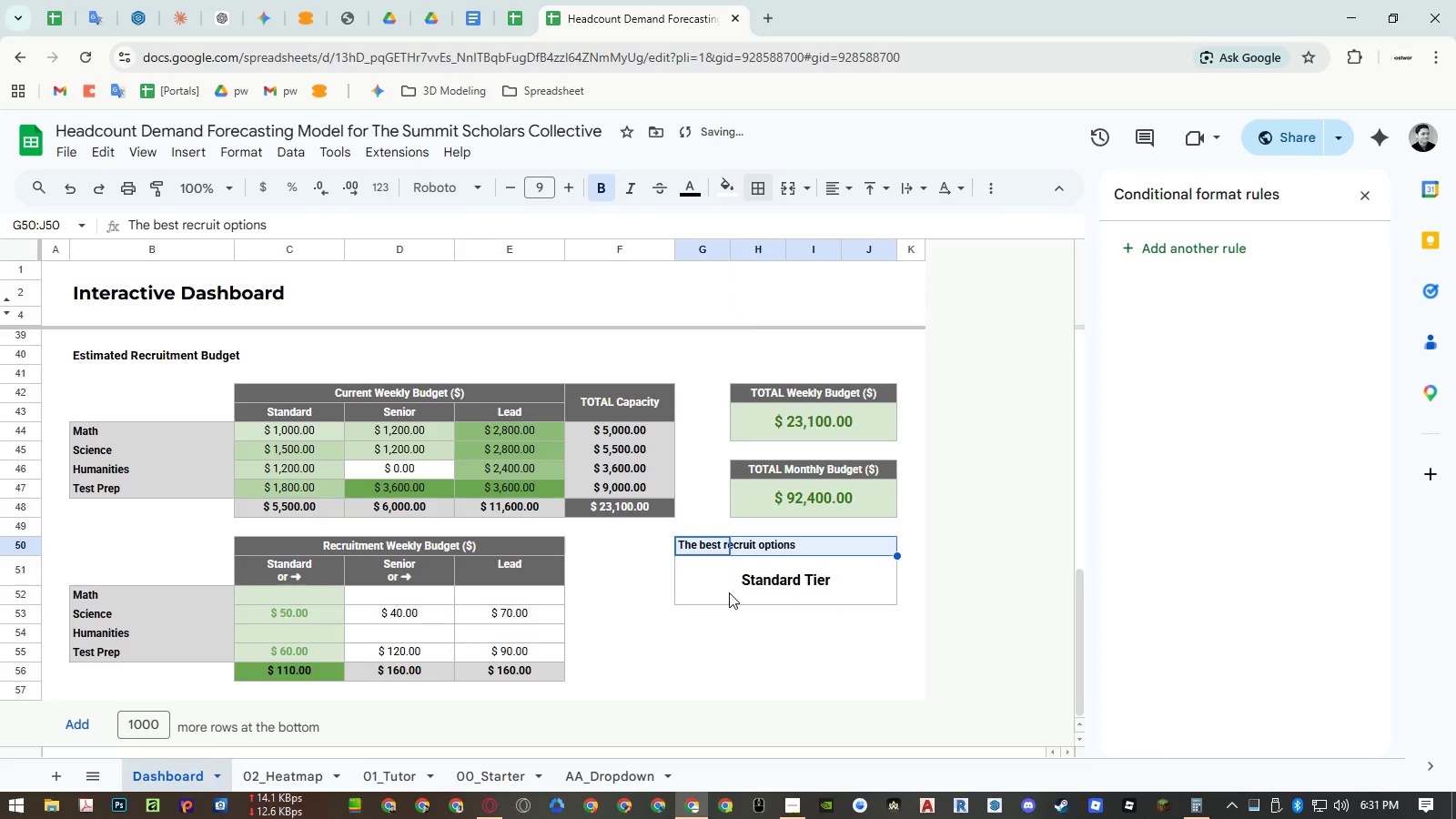 
key(Control+ControlLeft)
 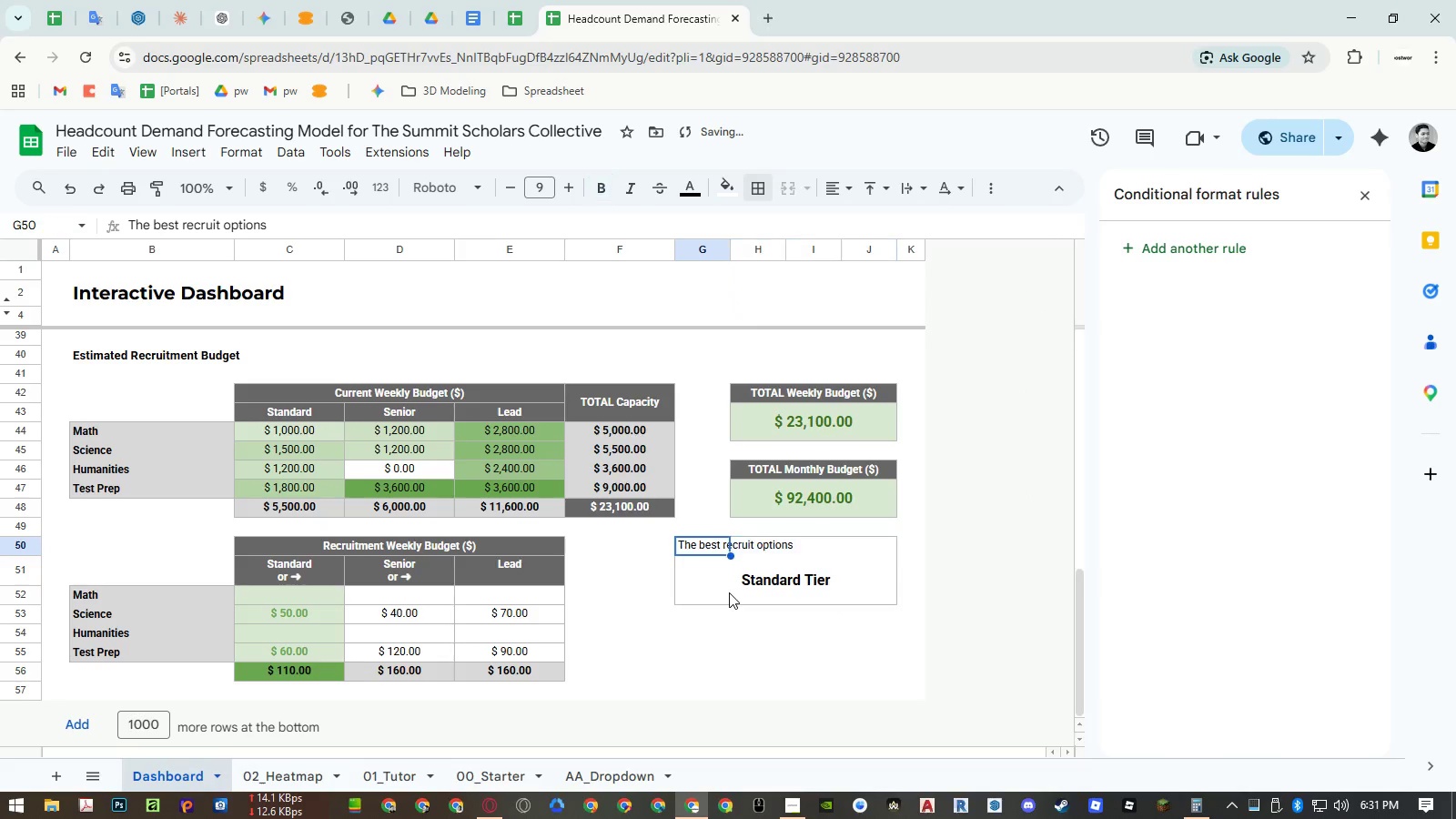 
key(Z)
 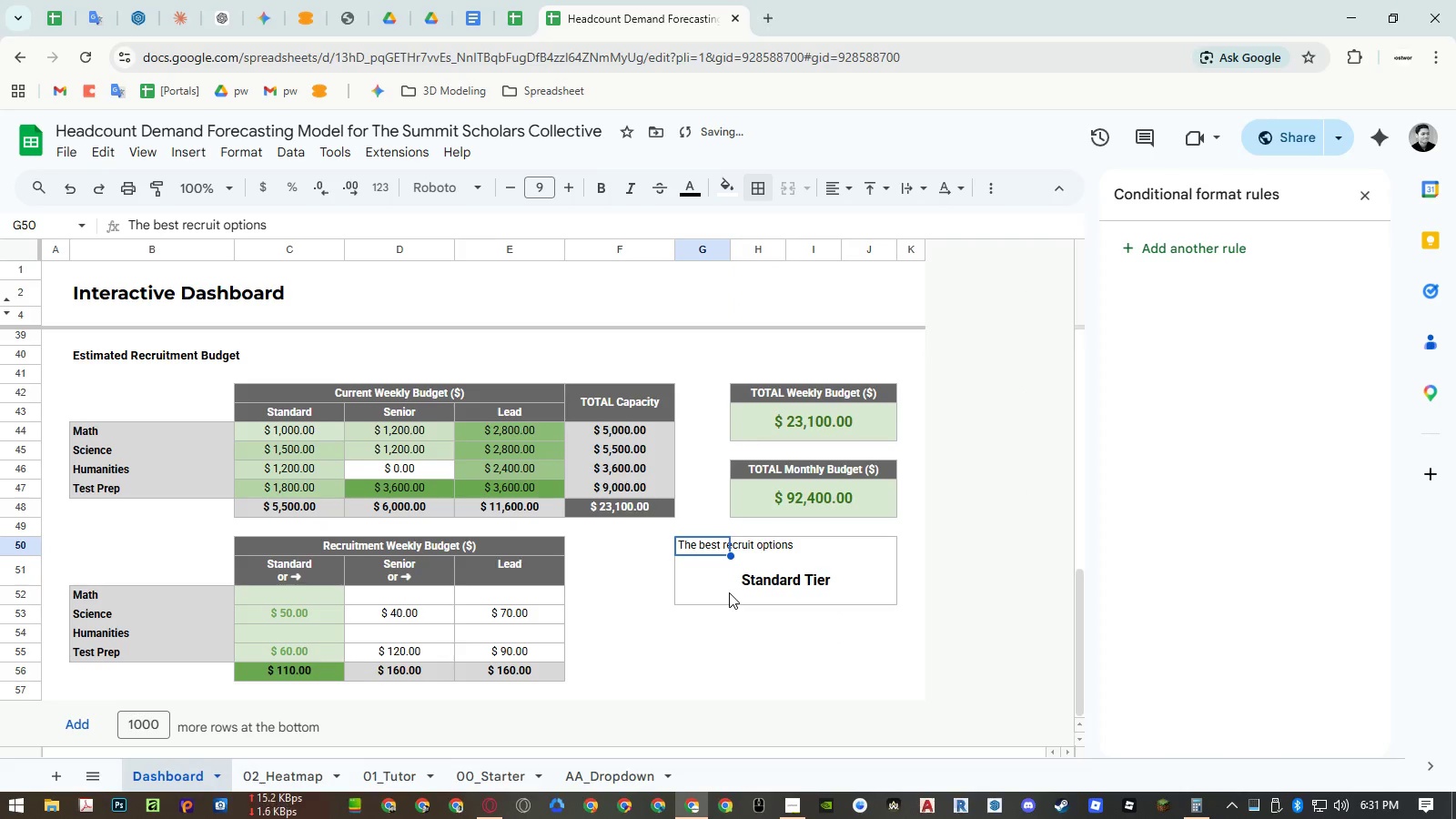 
left_click([729, 592])
 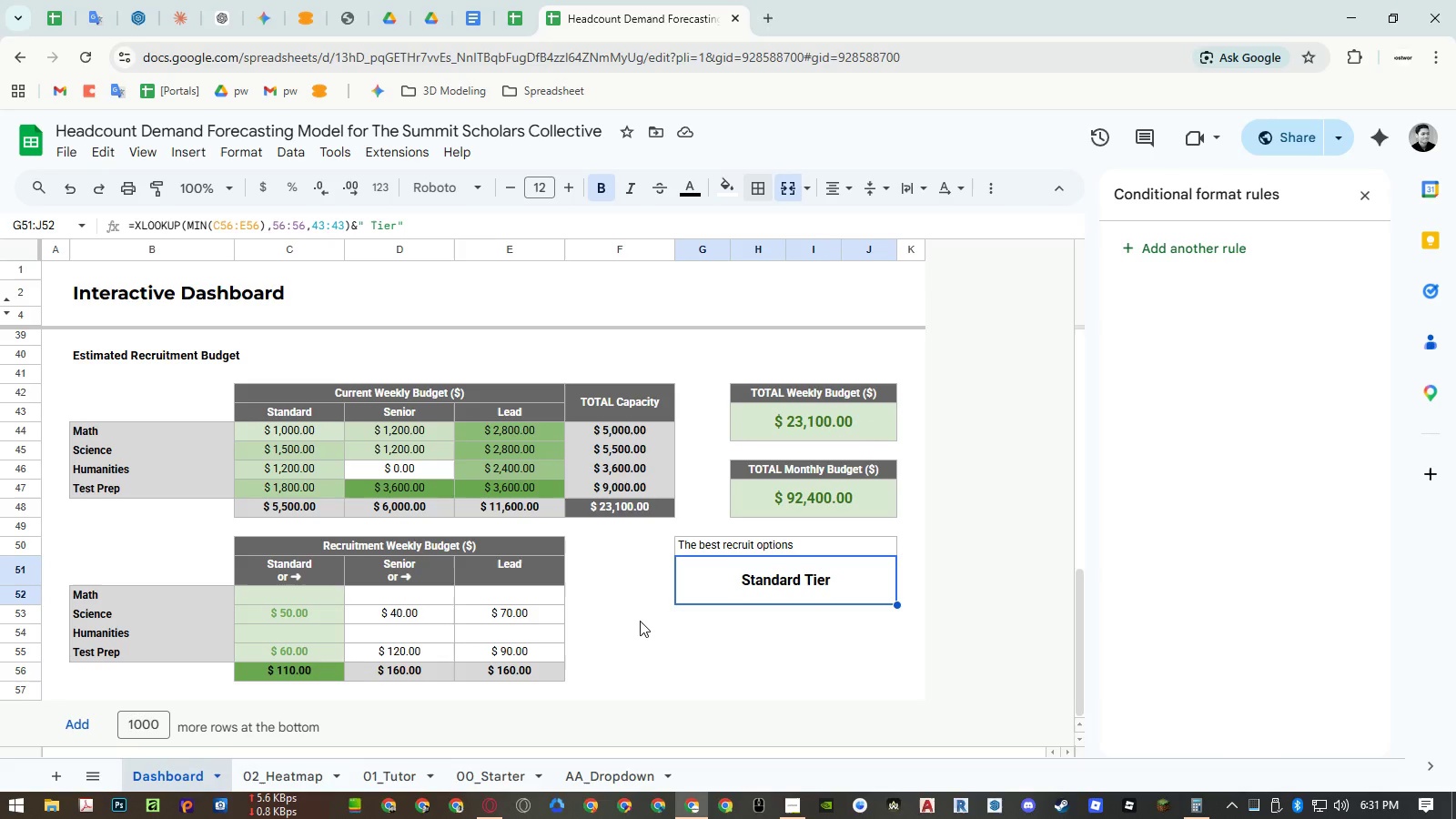 
wait(15.47)
 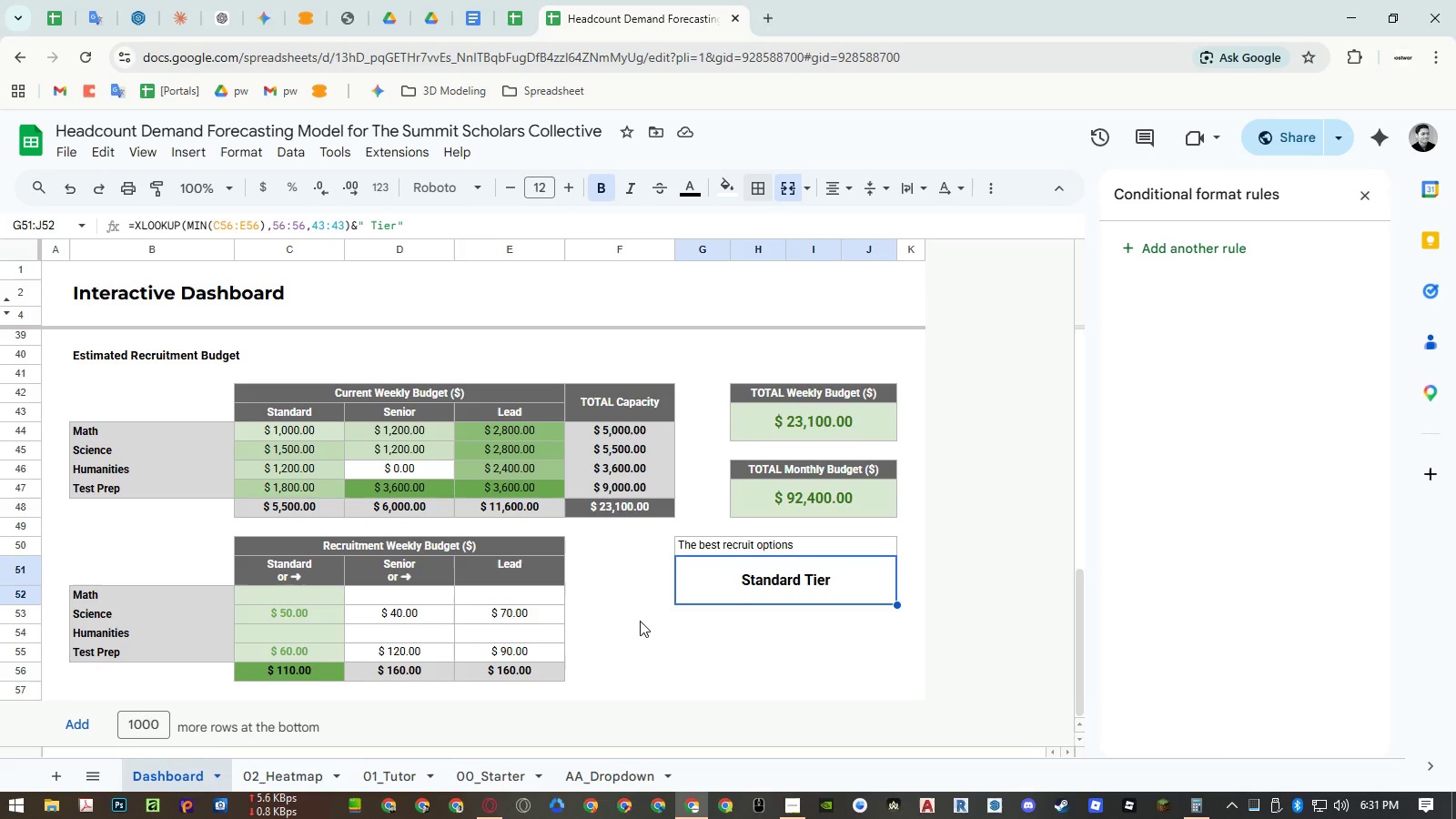 
double_click([693, 597])
 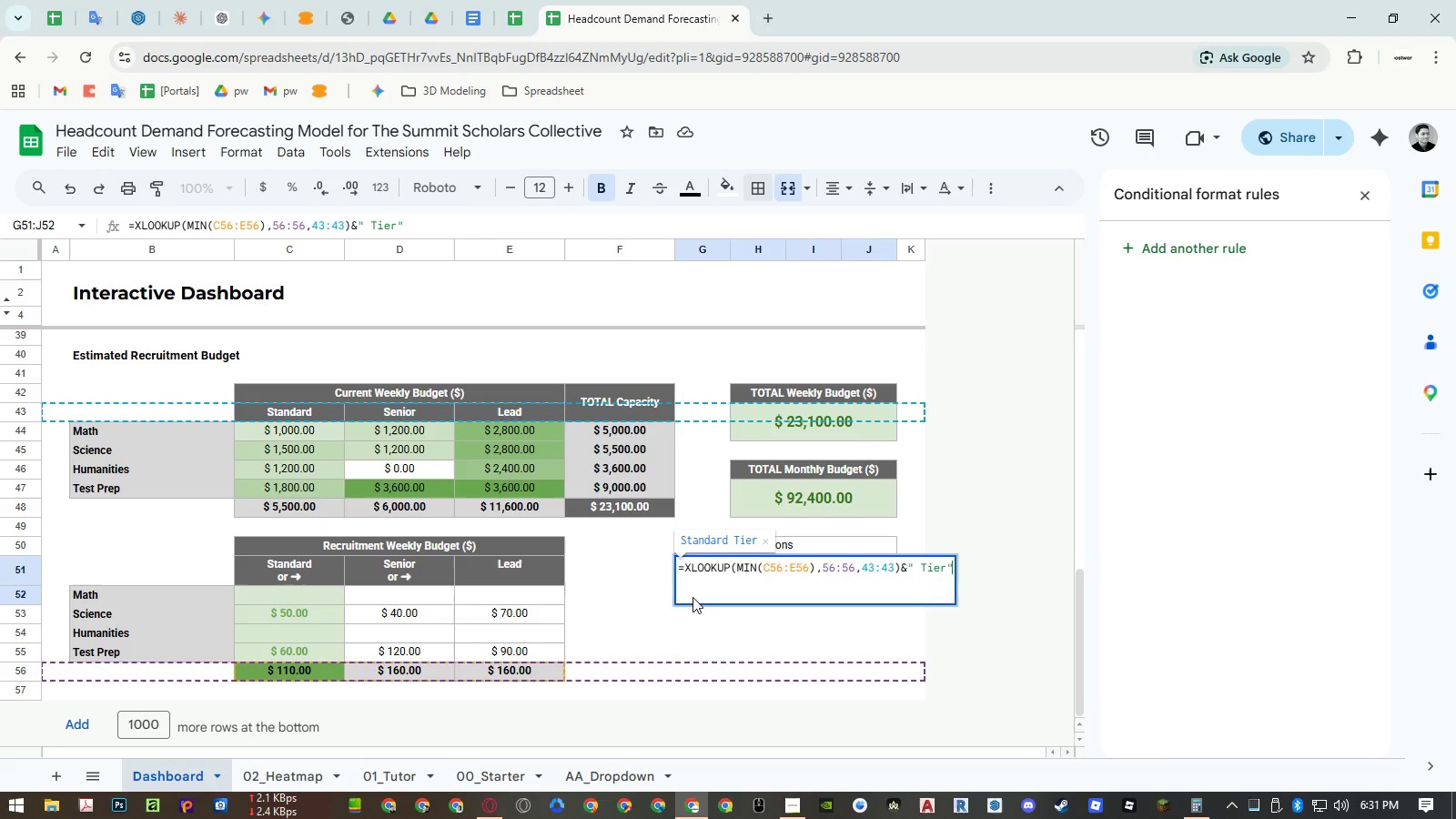 
key(Control+ControlLeft)
 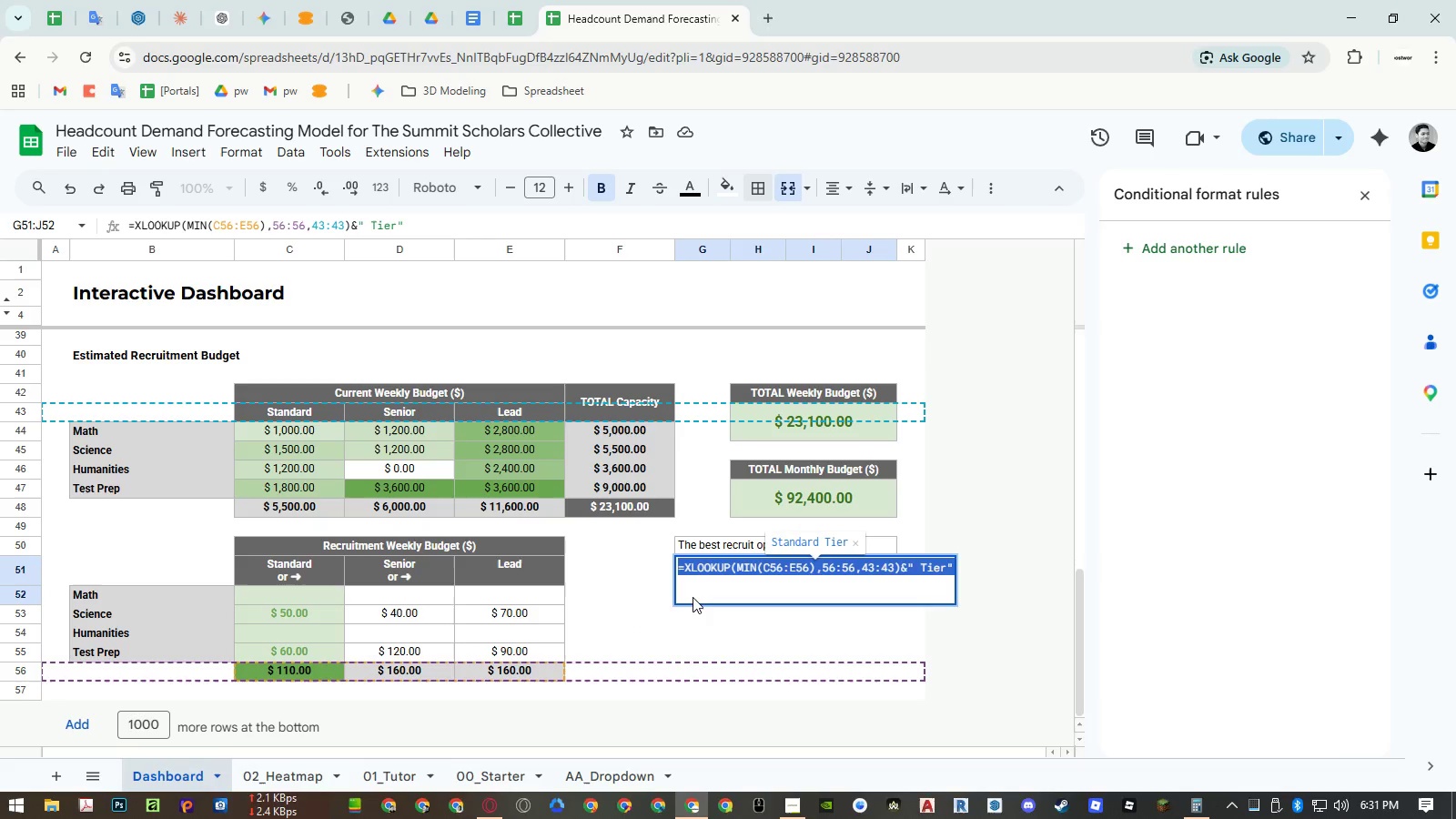 
key(Control+A)
 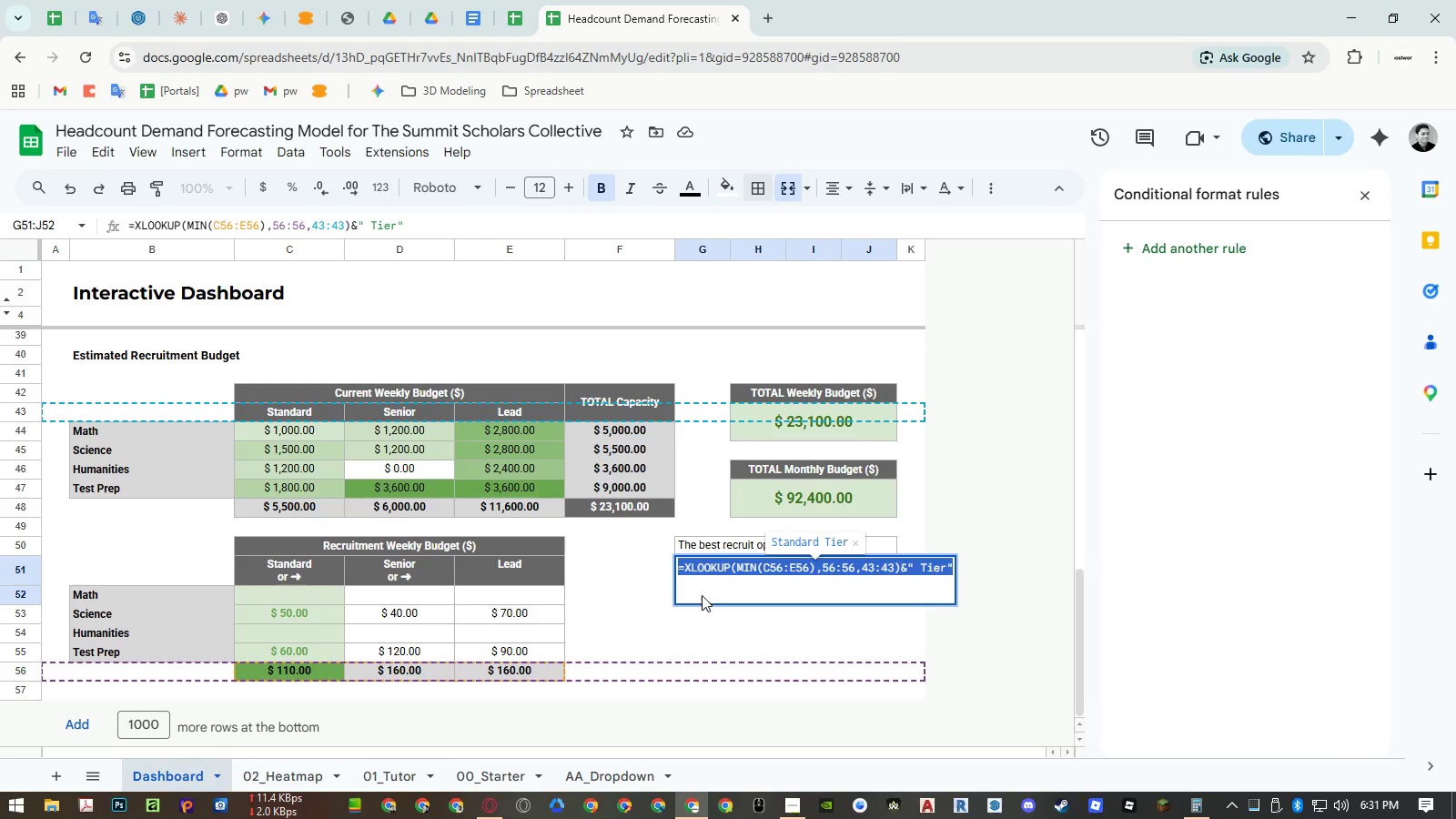 
key(Control+ControlLeft)
 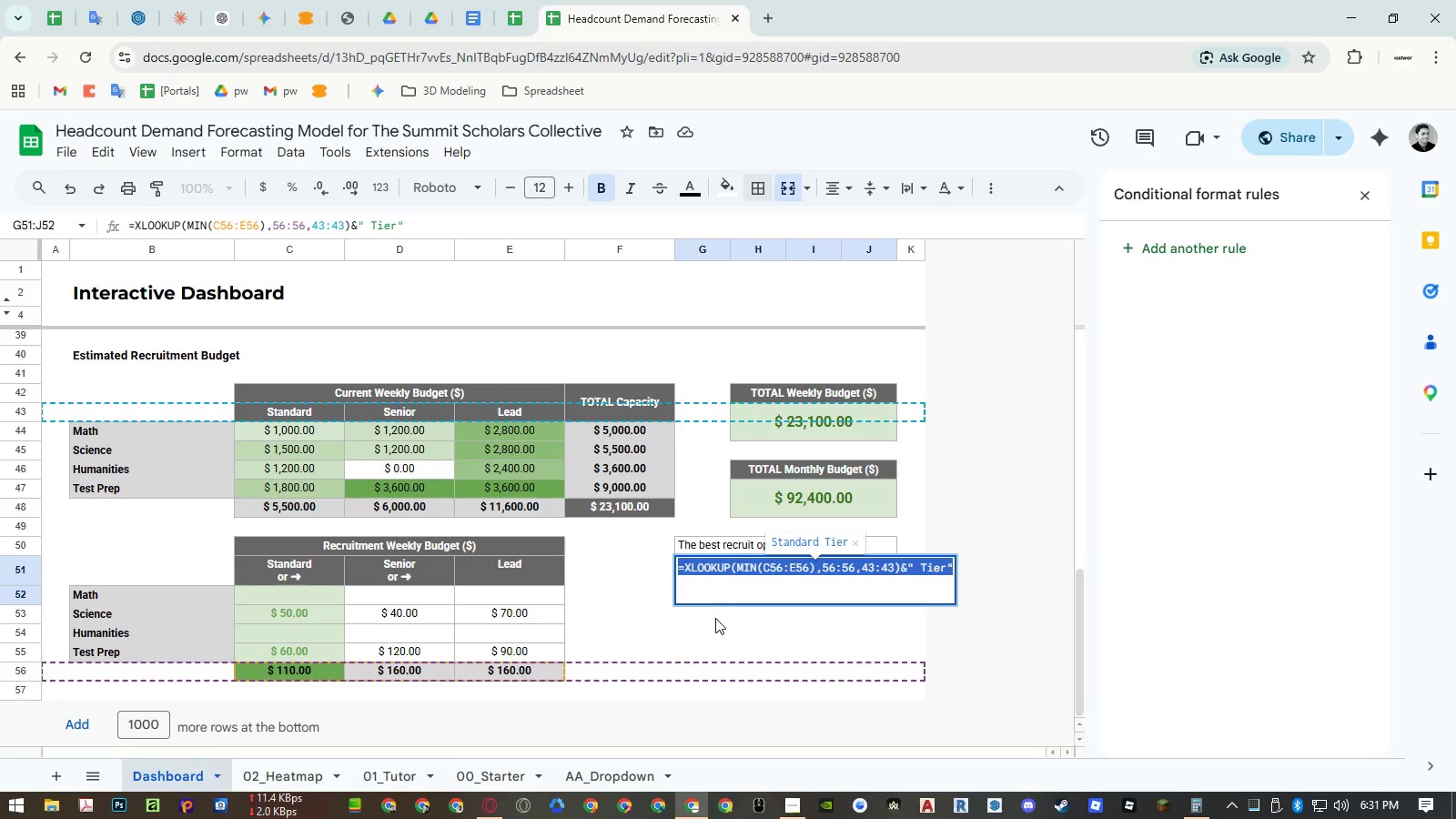 
key(Control+C)
 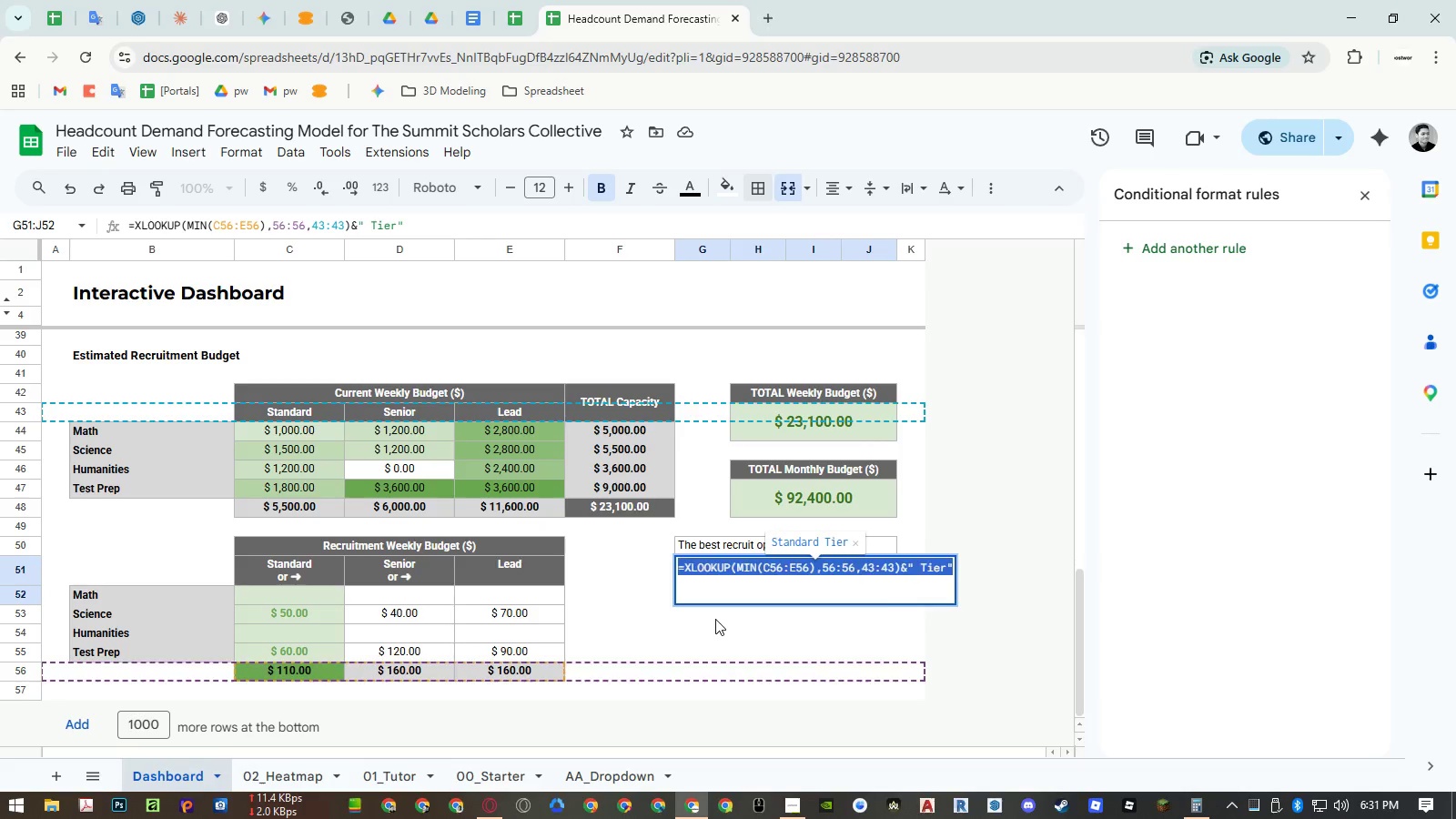 
key(Escape)
 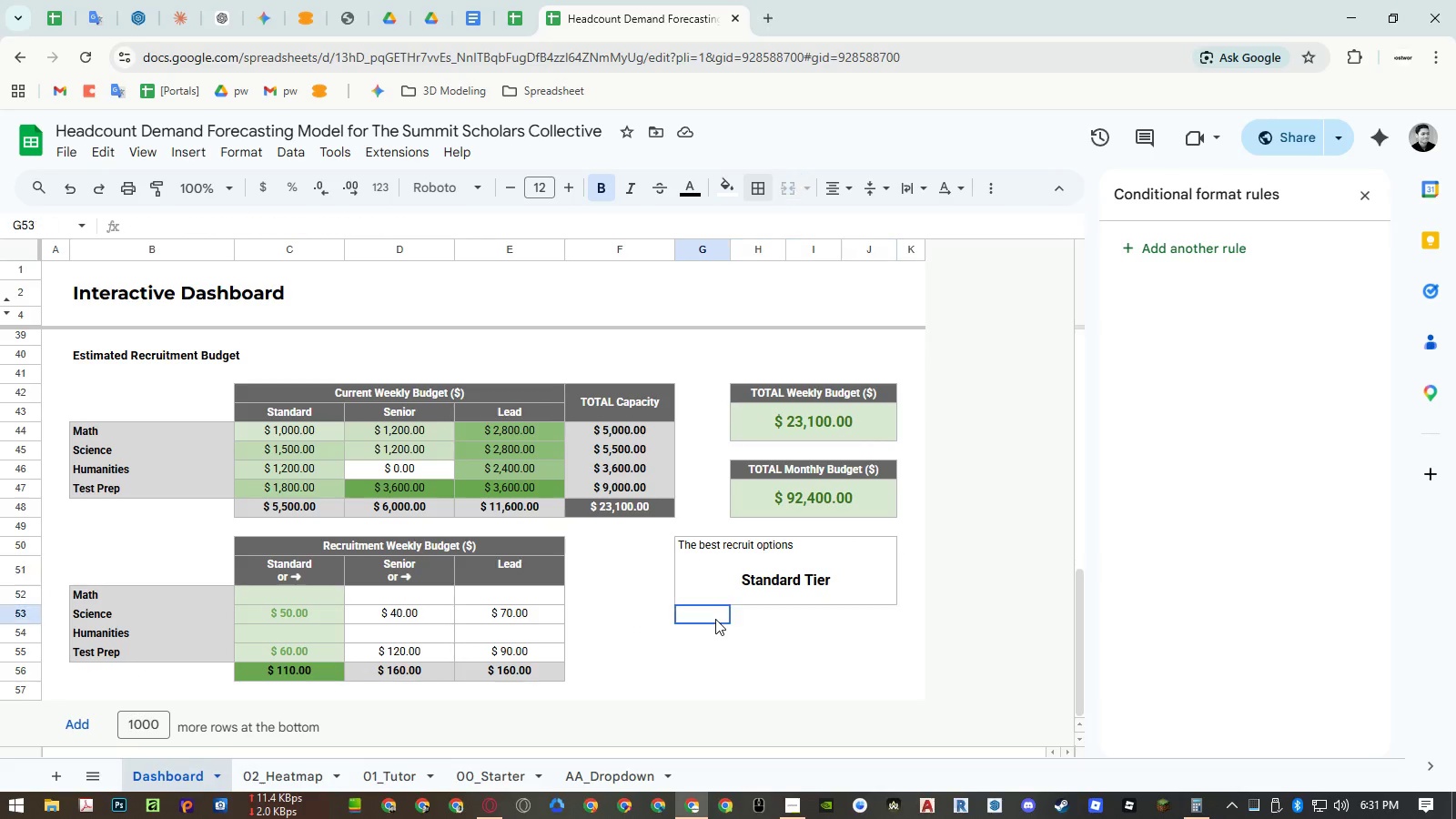 
left_click([715, 619])
 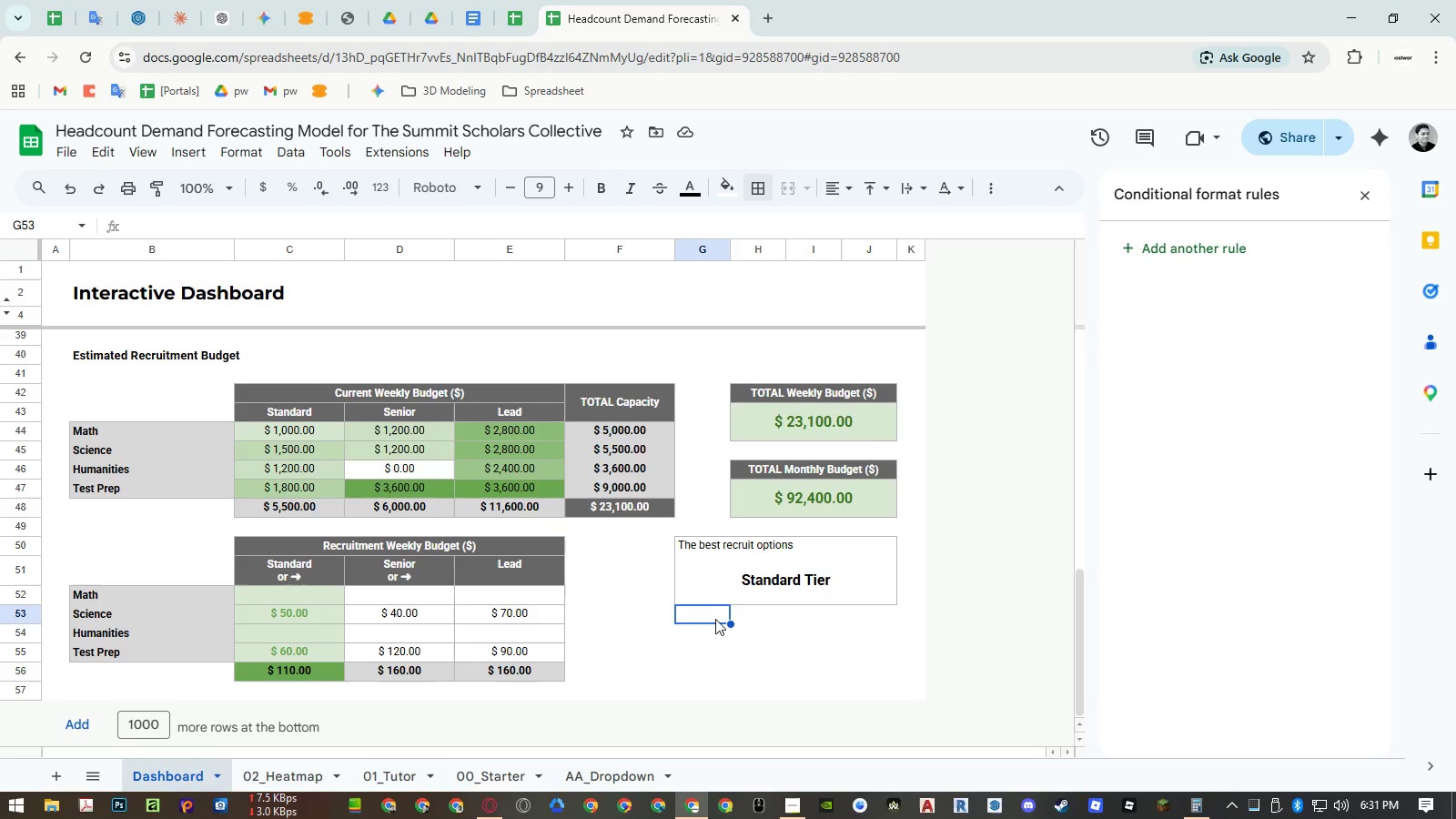 
key(Control+Z)
 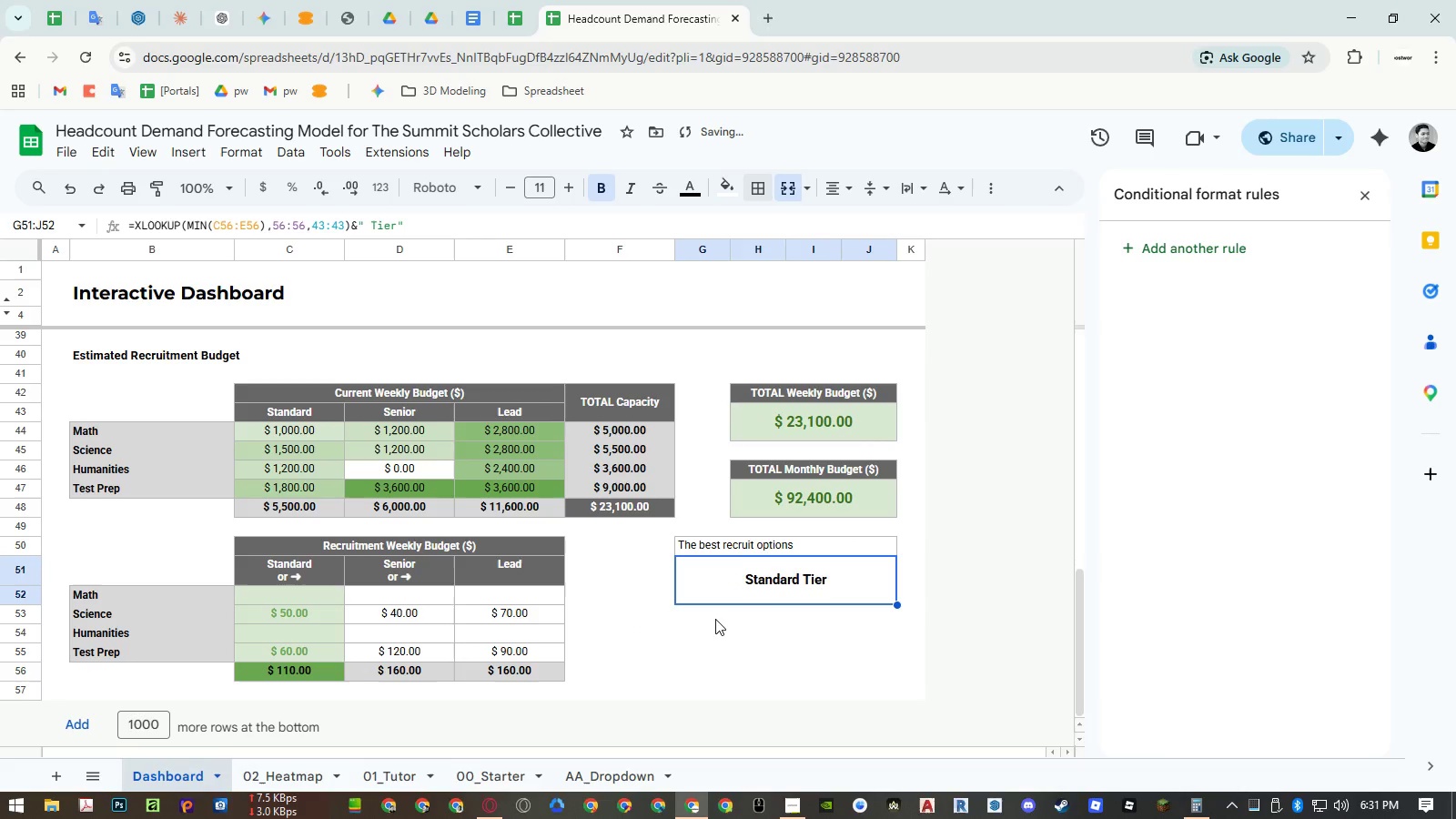 
key(Control+Z)
 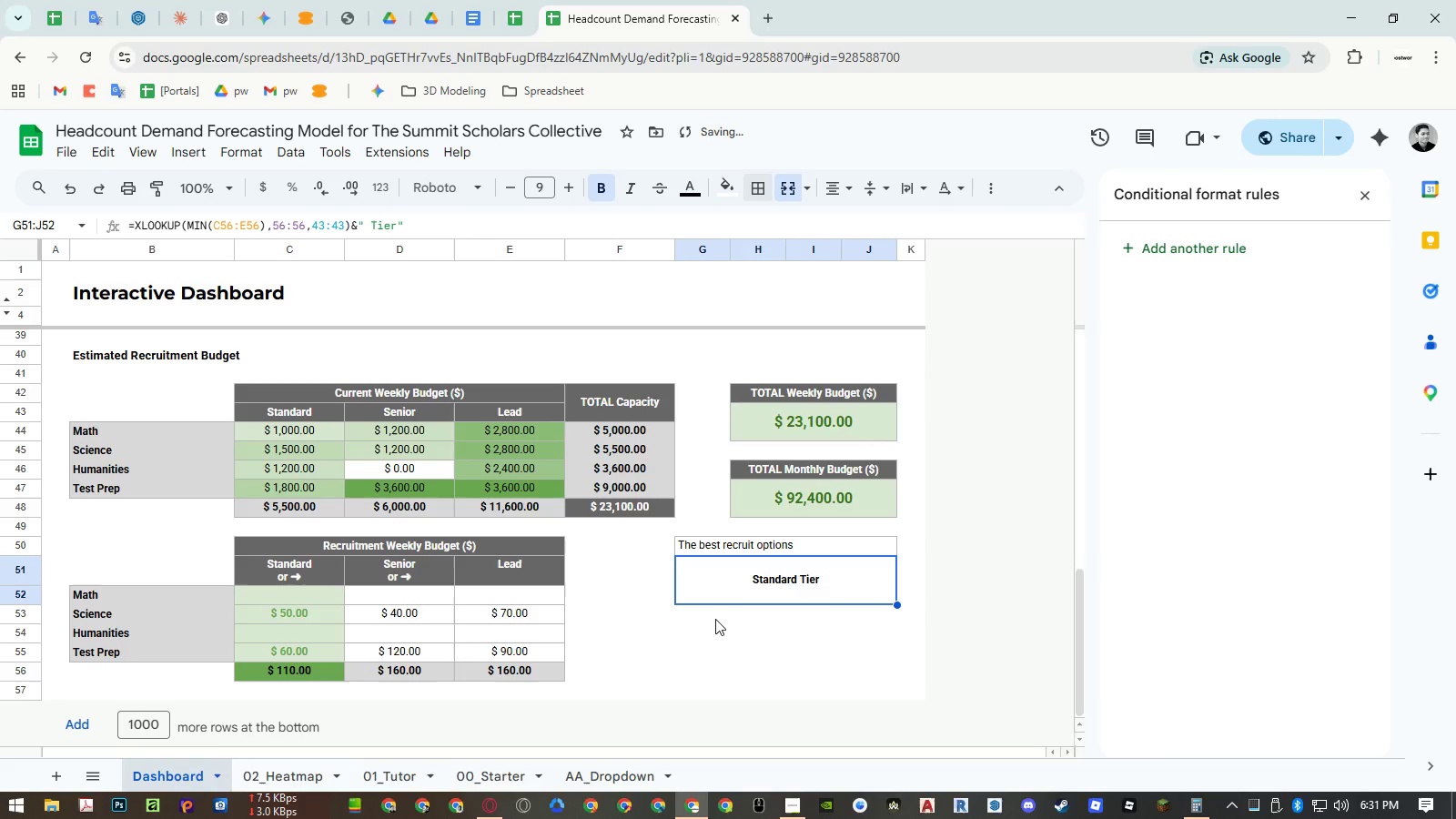 
key(Control+Z)
 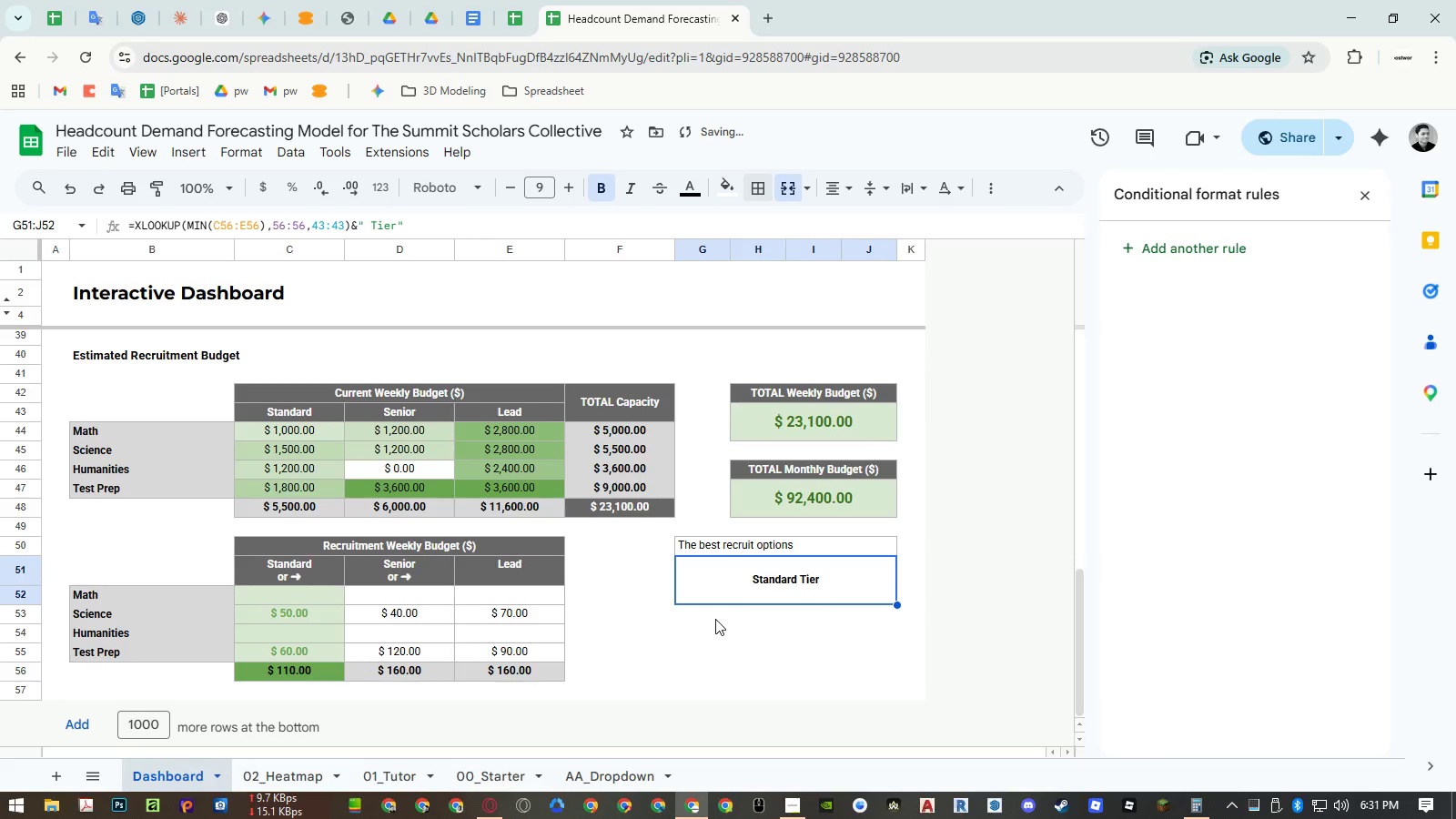 
key(Control+Z)
 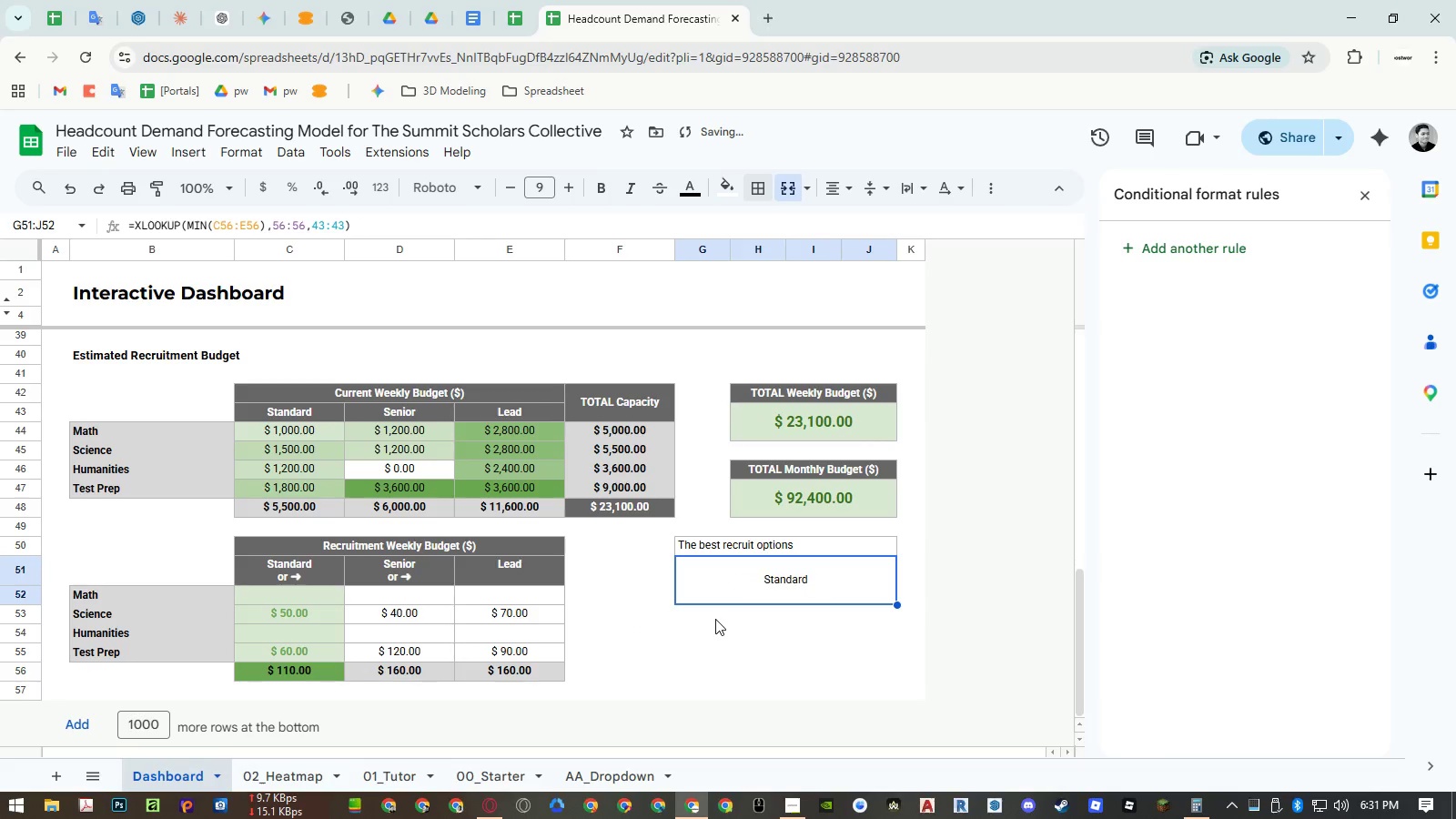 
key(Control+Z)
 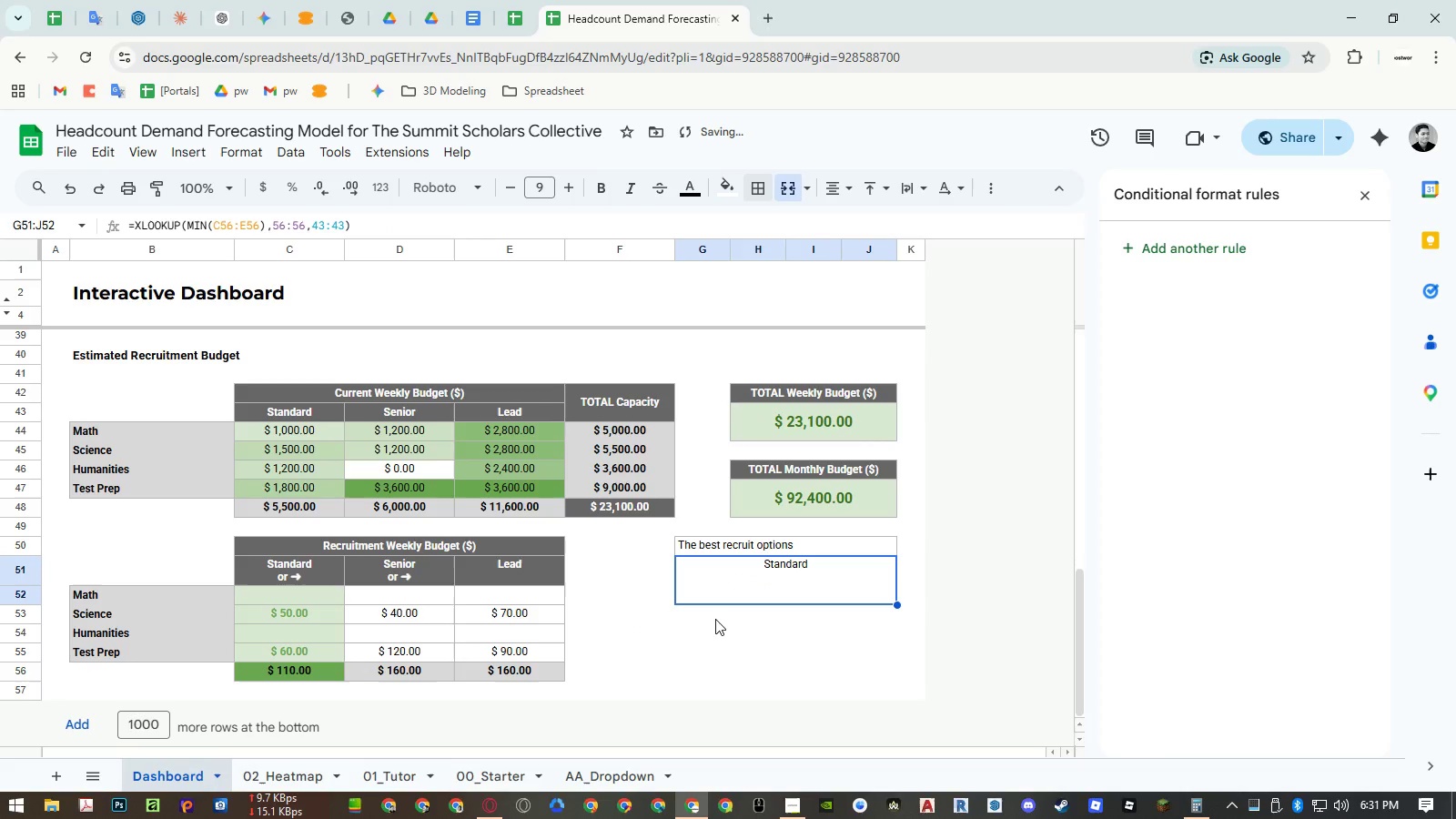 
key(Control+Z)
 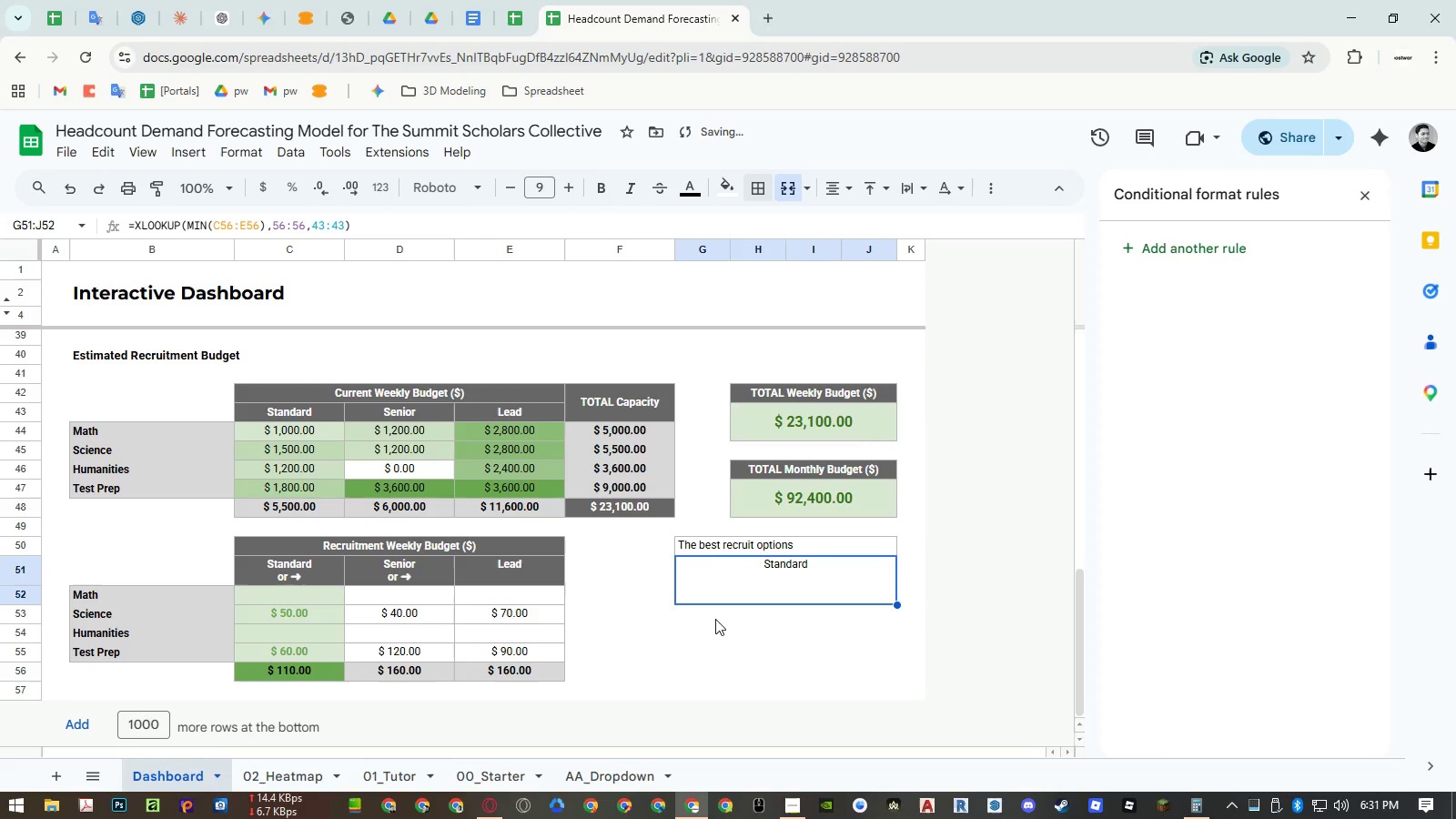 
key(Control+Z)
 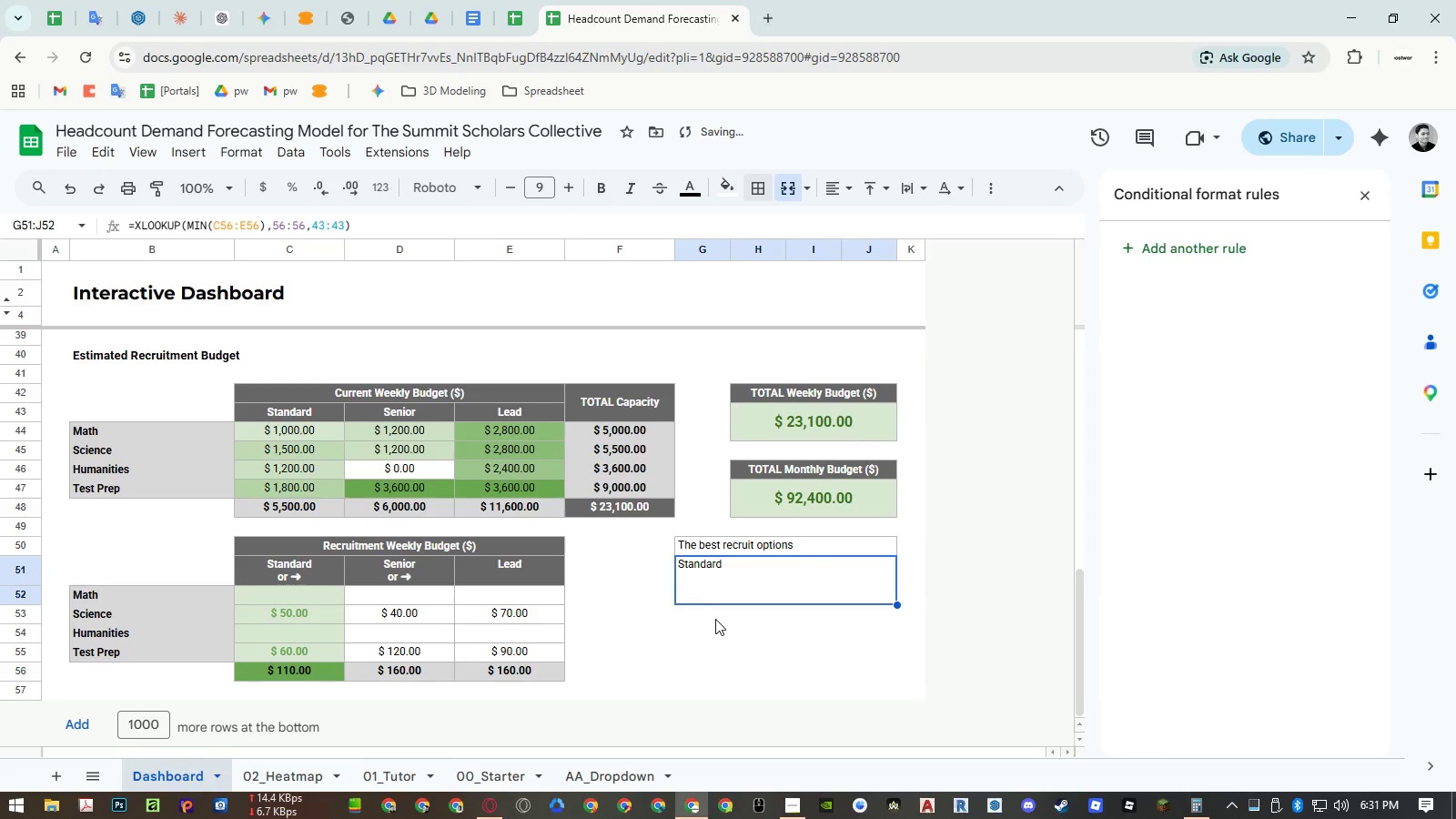 
key(Control+Z)
 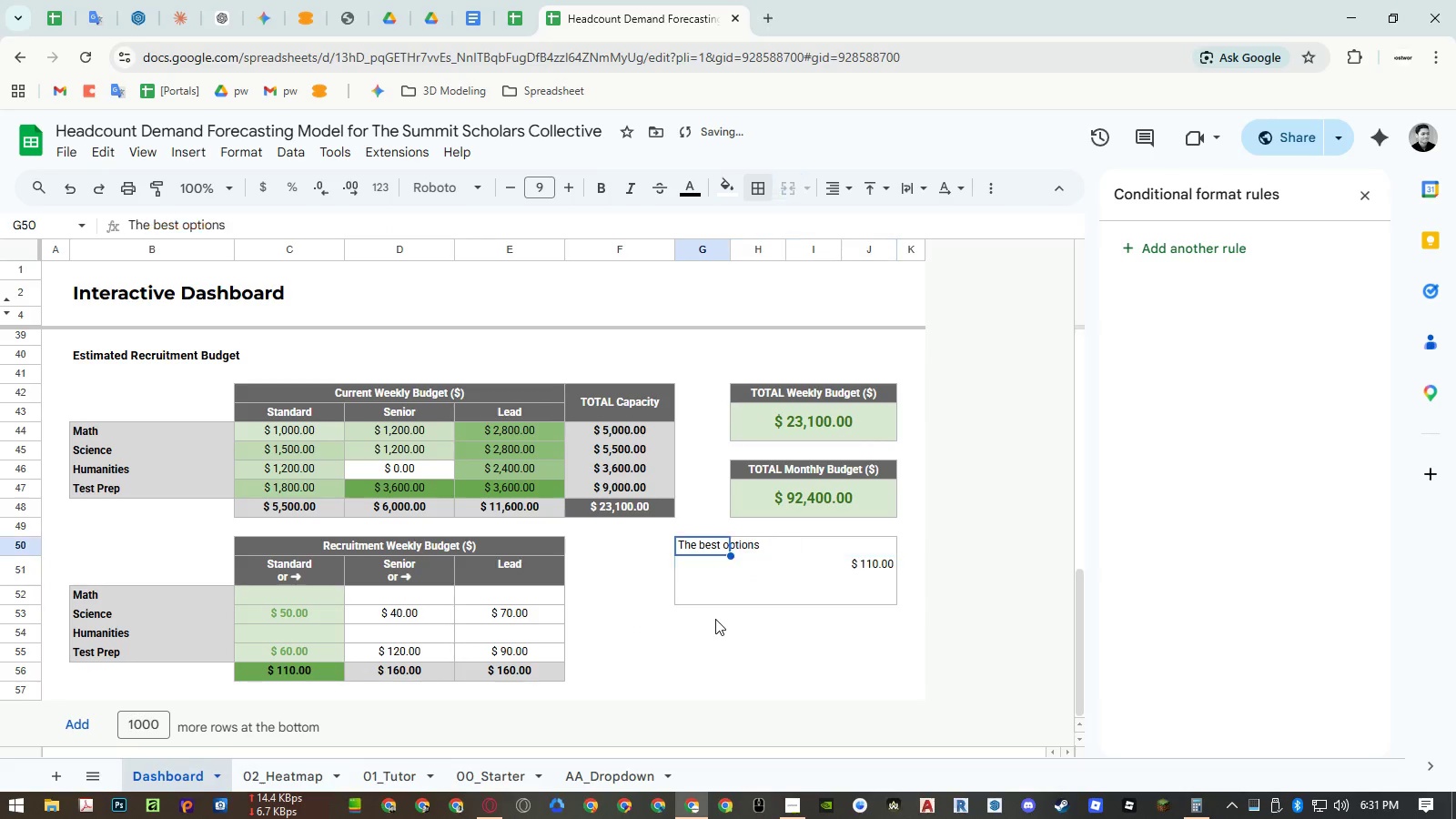 
key(Control+Z)
 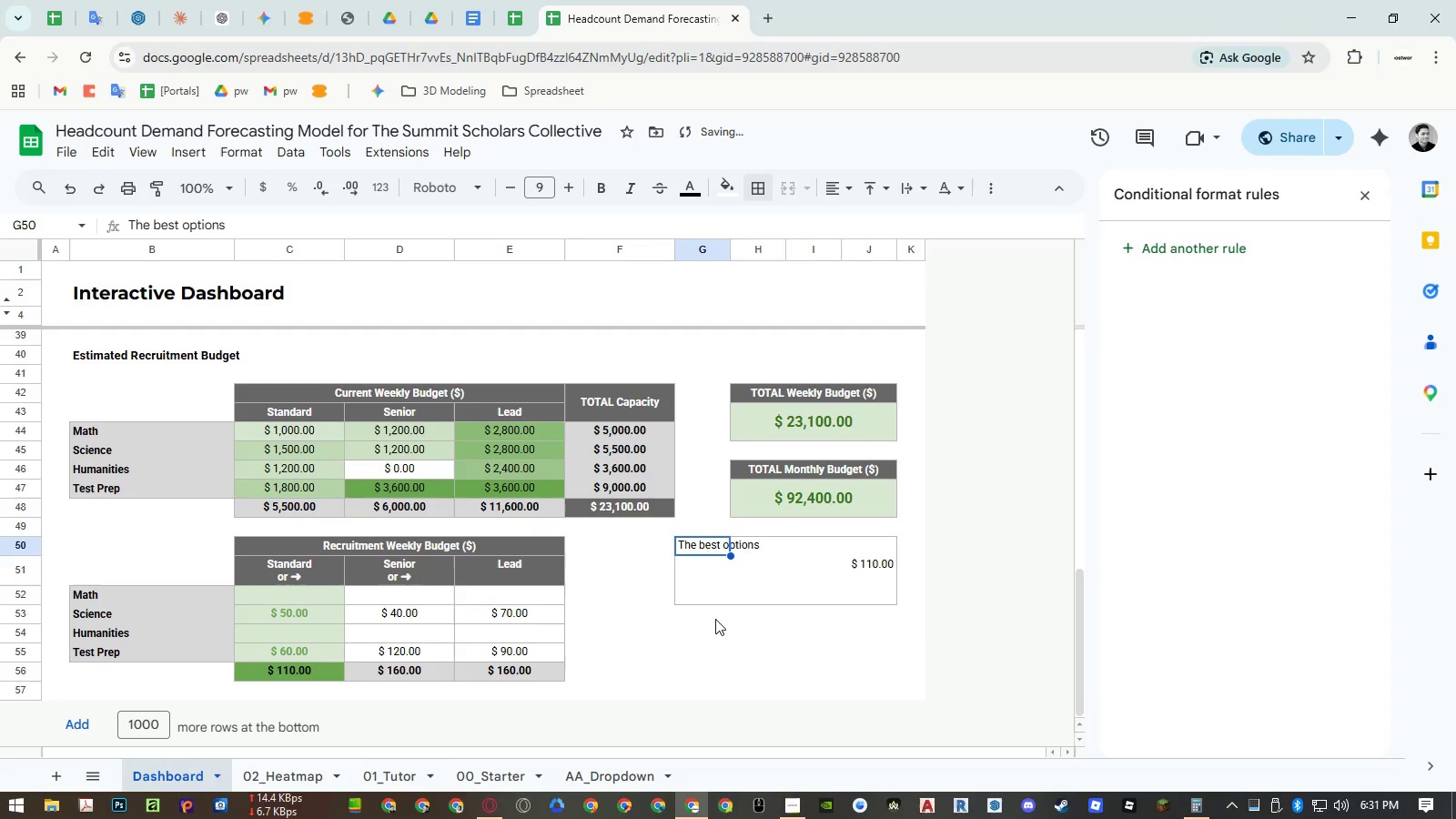 
key(Control+Z)
 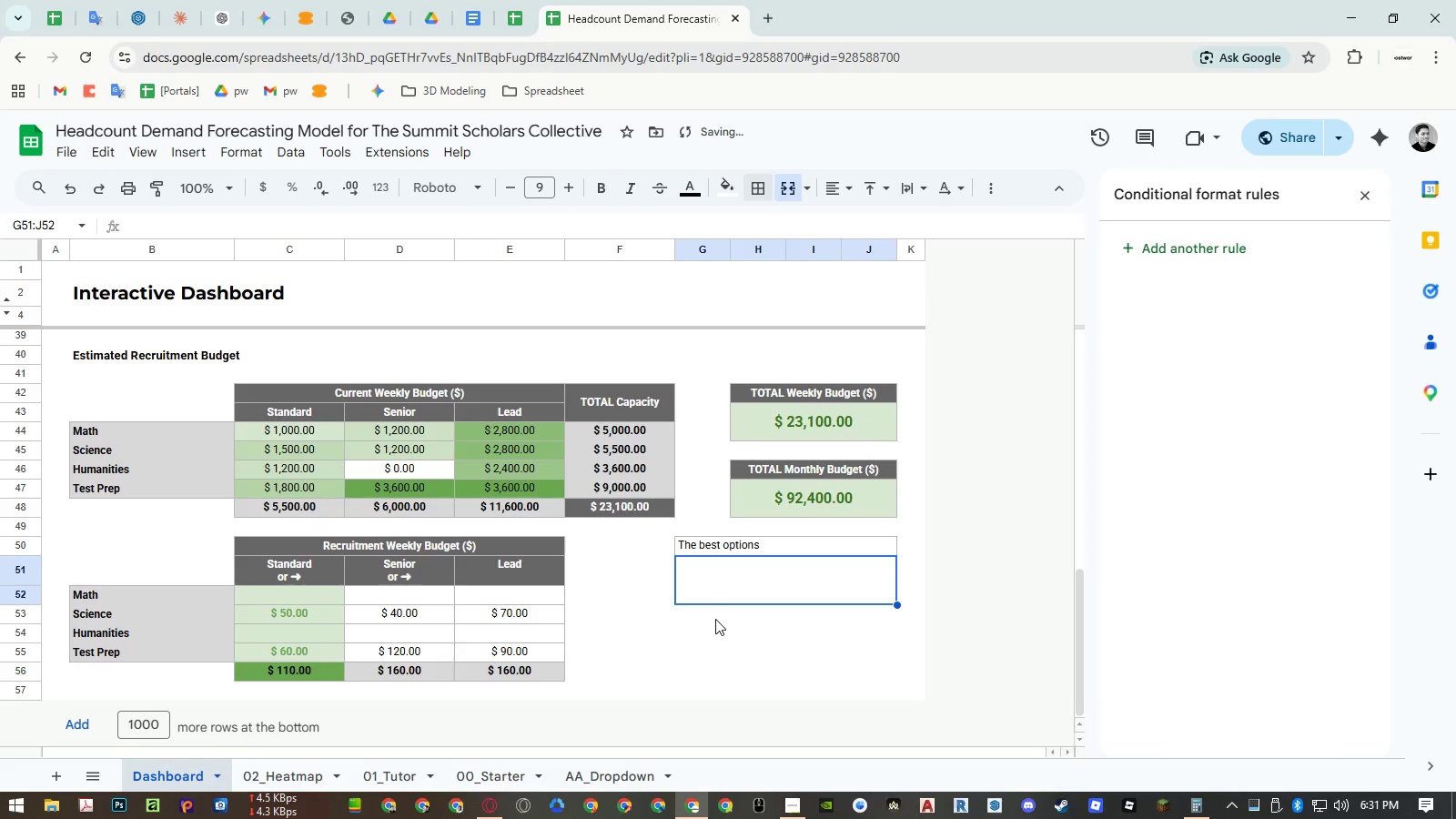 
key(Control+Z)
 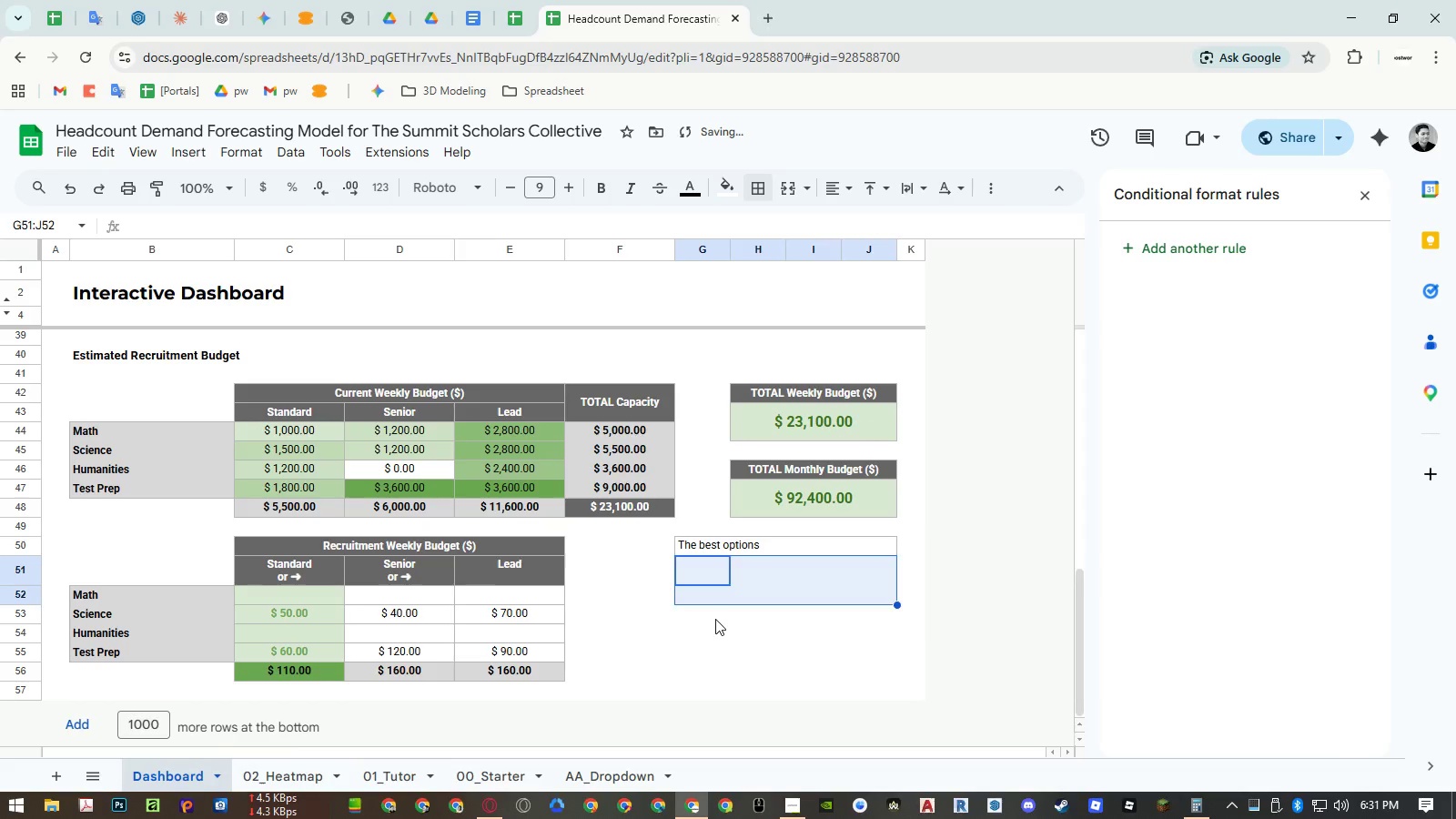 
key(Control+Z)
 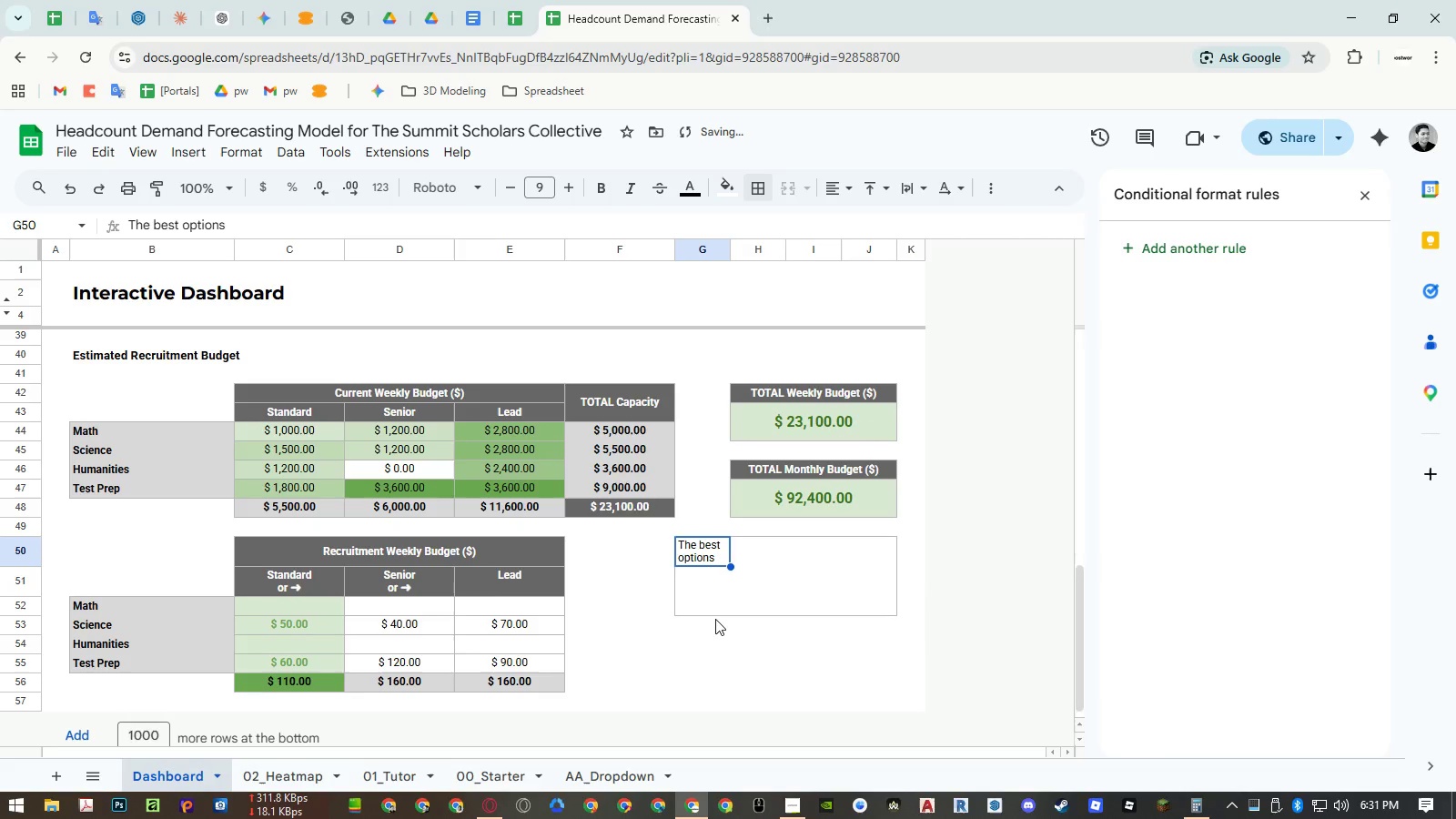 
key(Control+Z)
 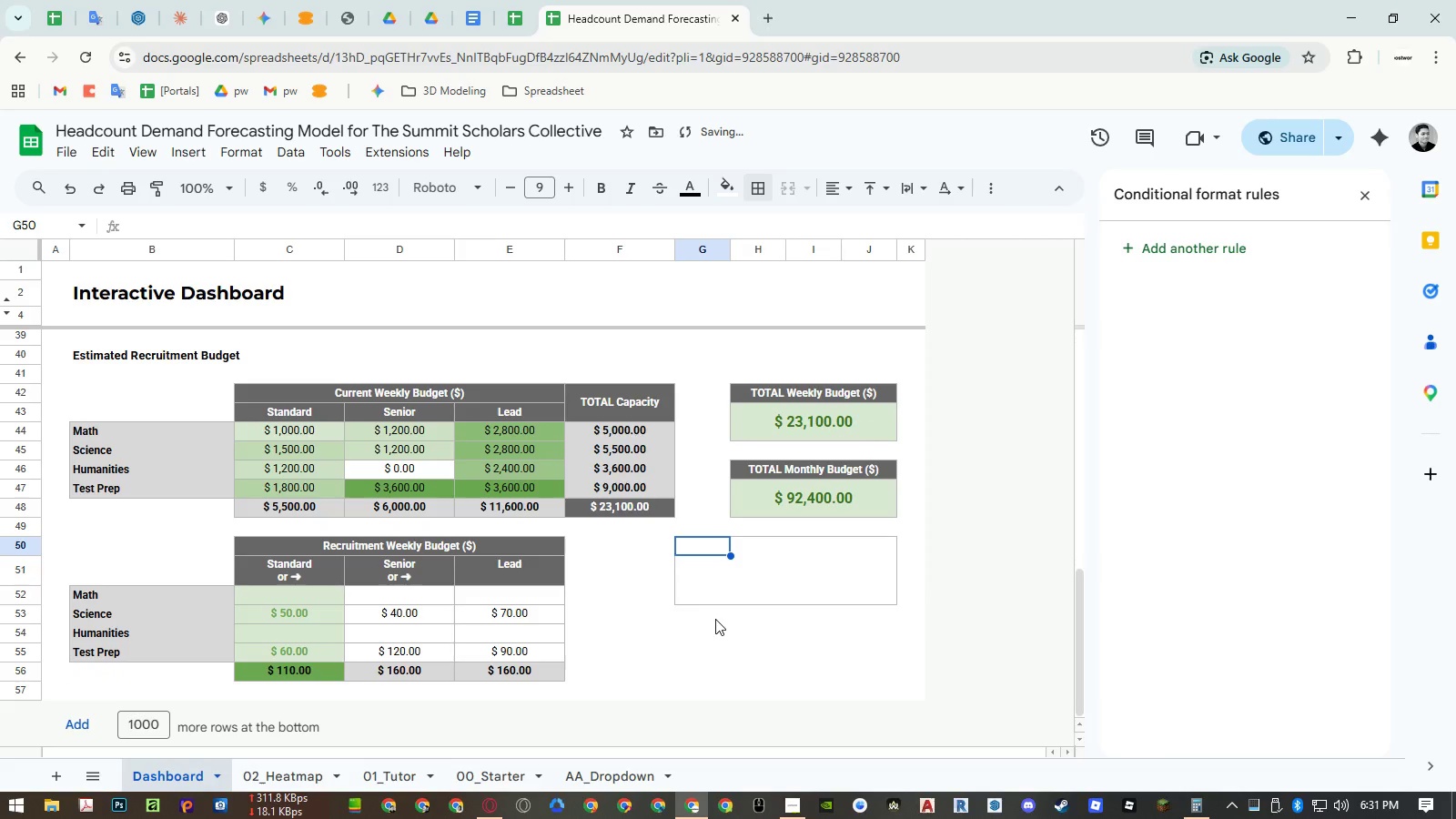 
key(Control+Z)
 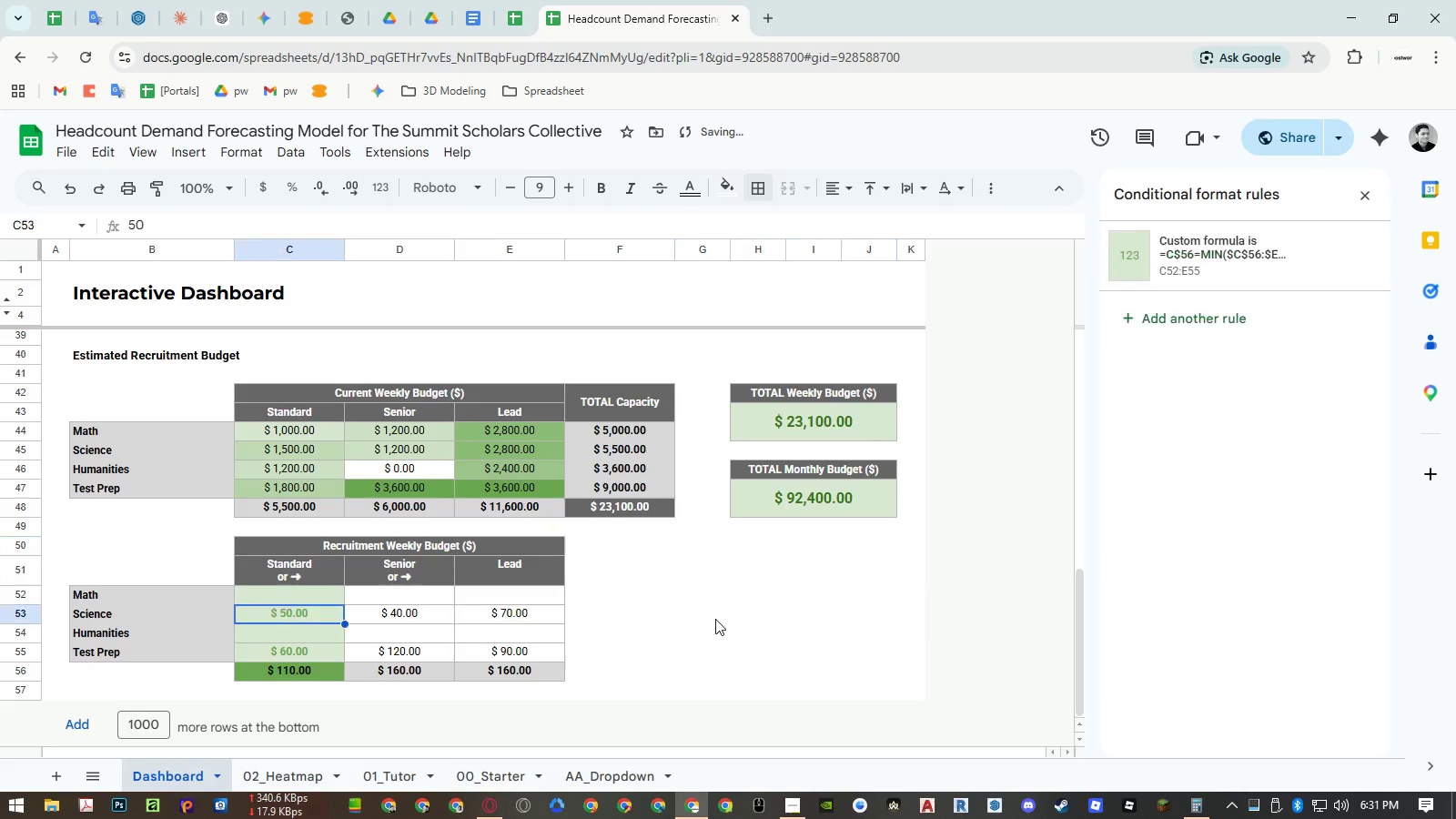 
key(Control+Z)
 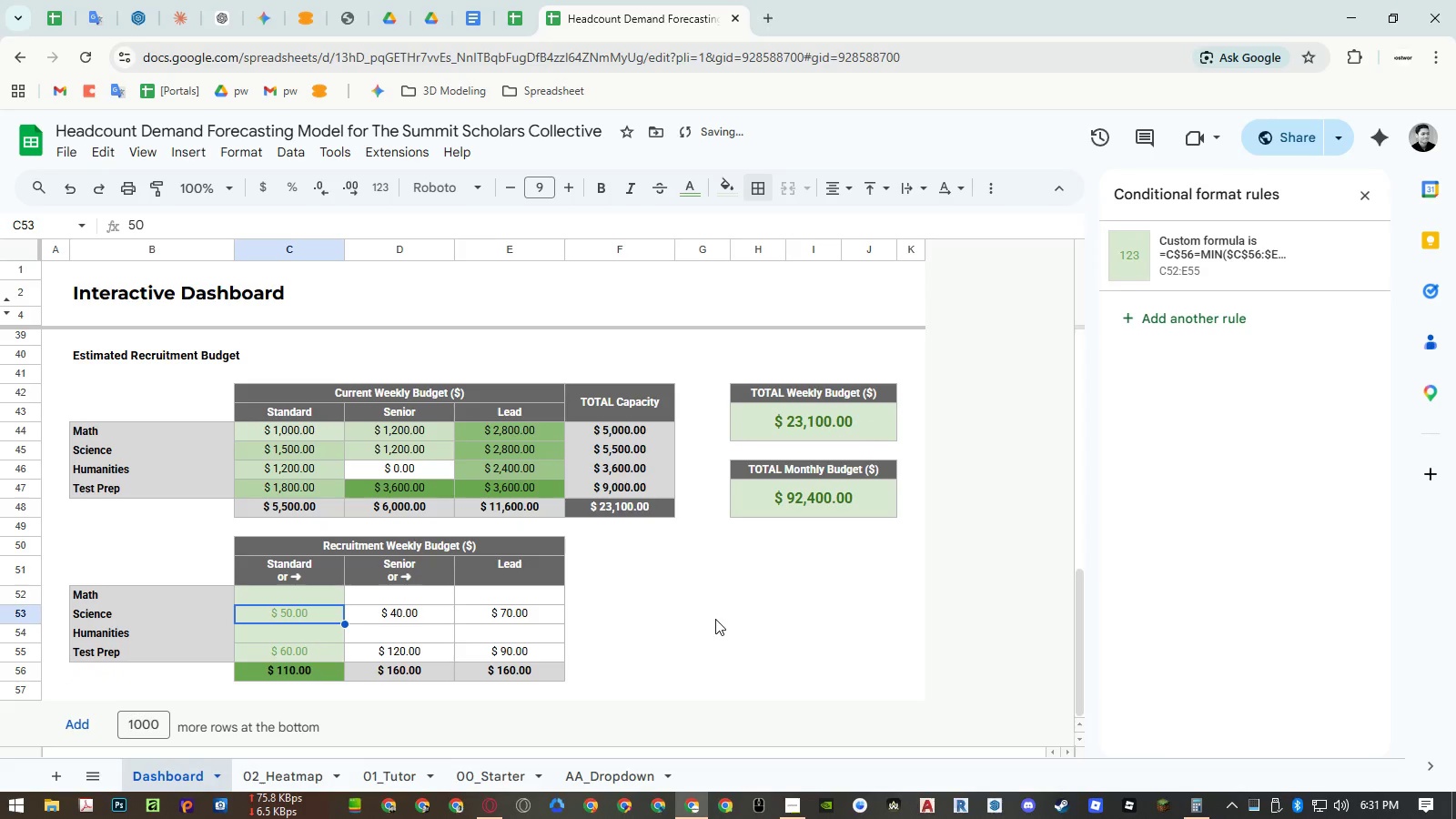 
key(Control+Y)
 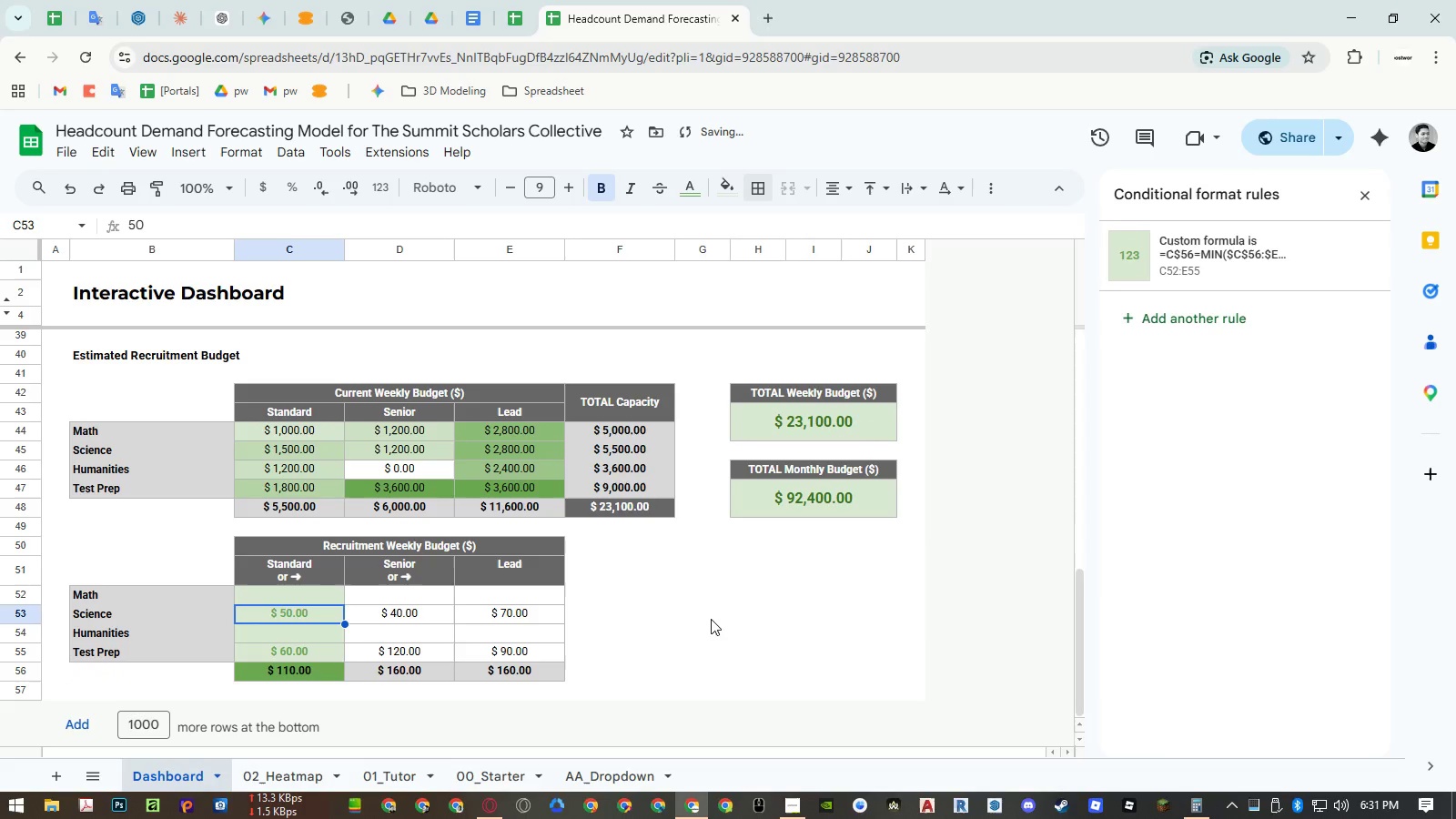 
key(Control+Y)
 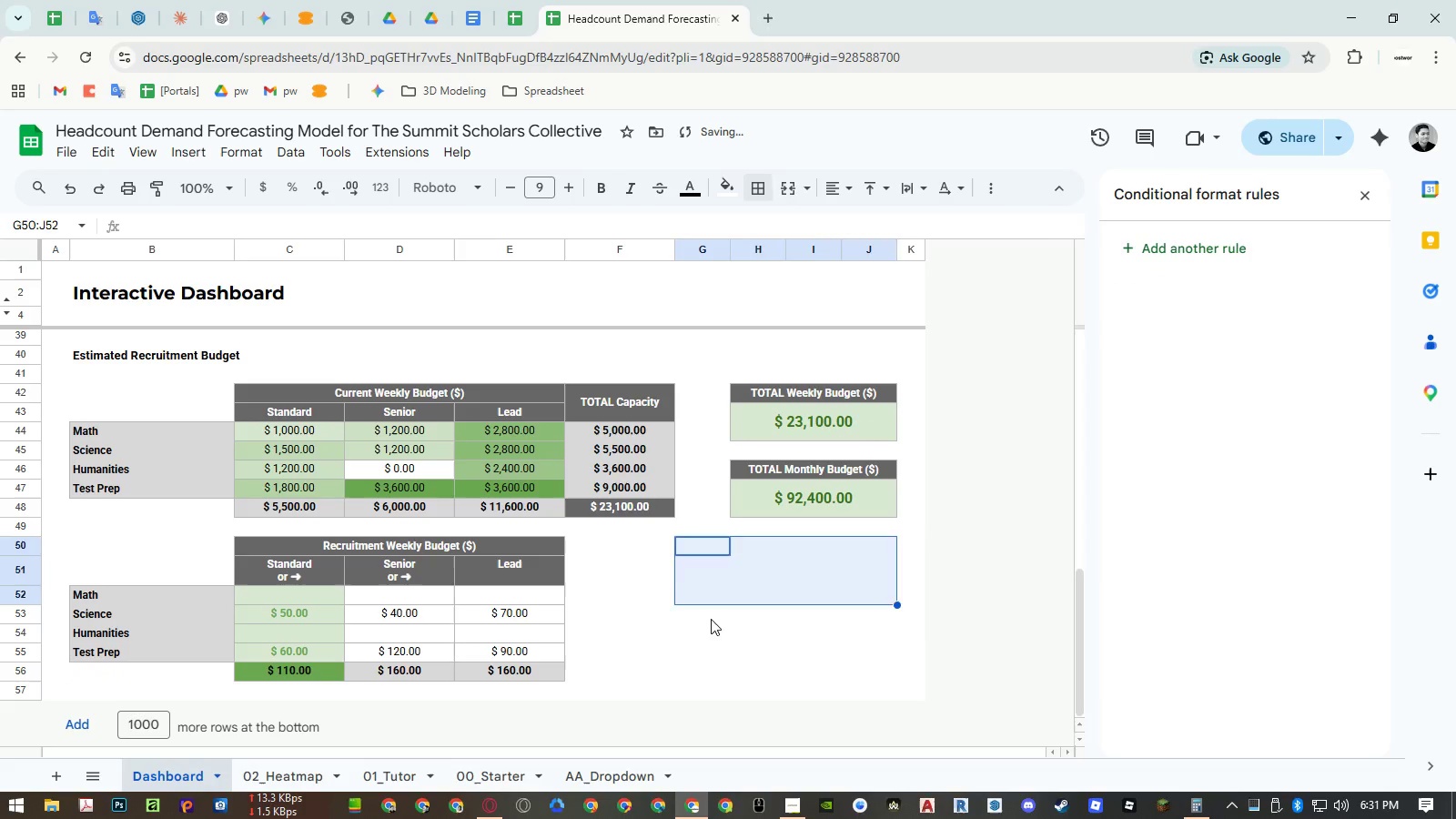 
left_click([711, 619])
 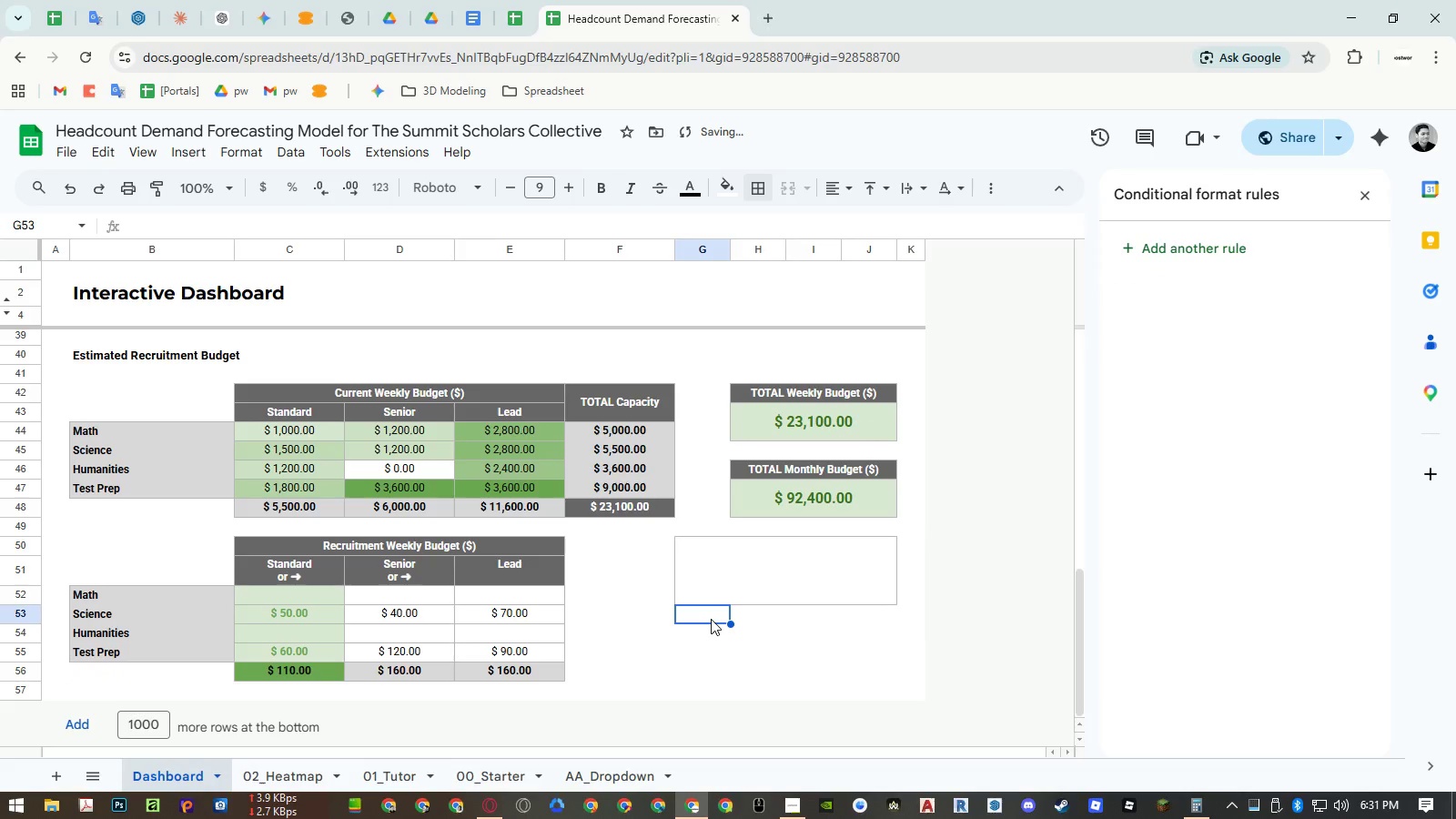 
key(Control+ControlLeft)
 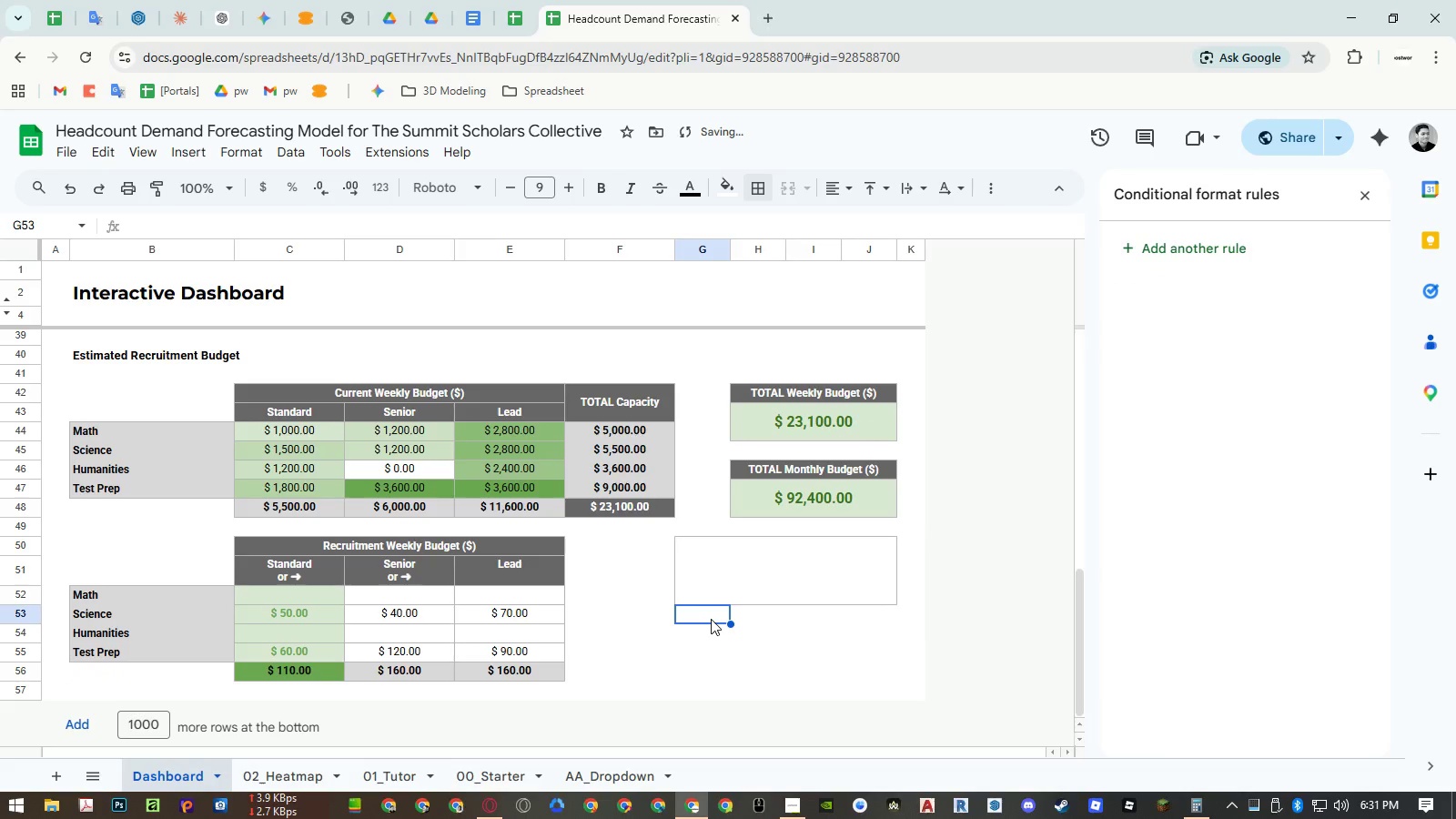 
key(Control+ControlLeft)
 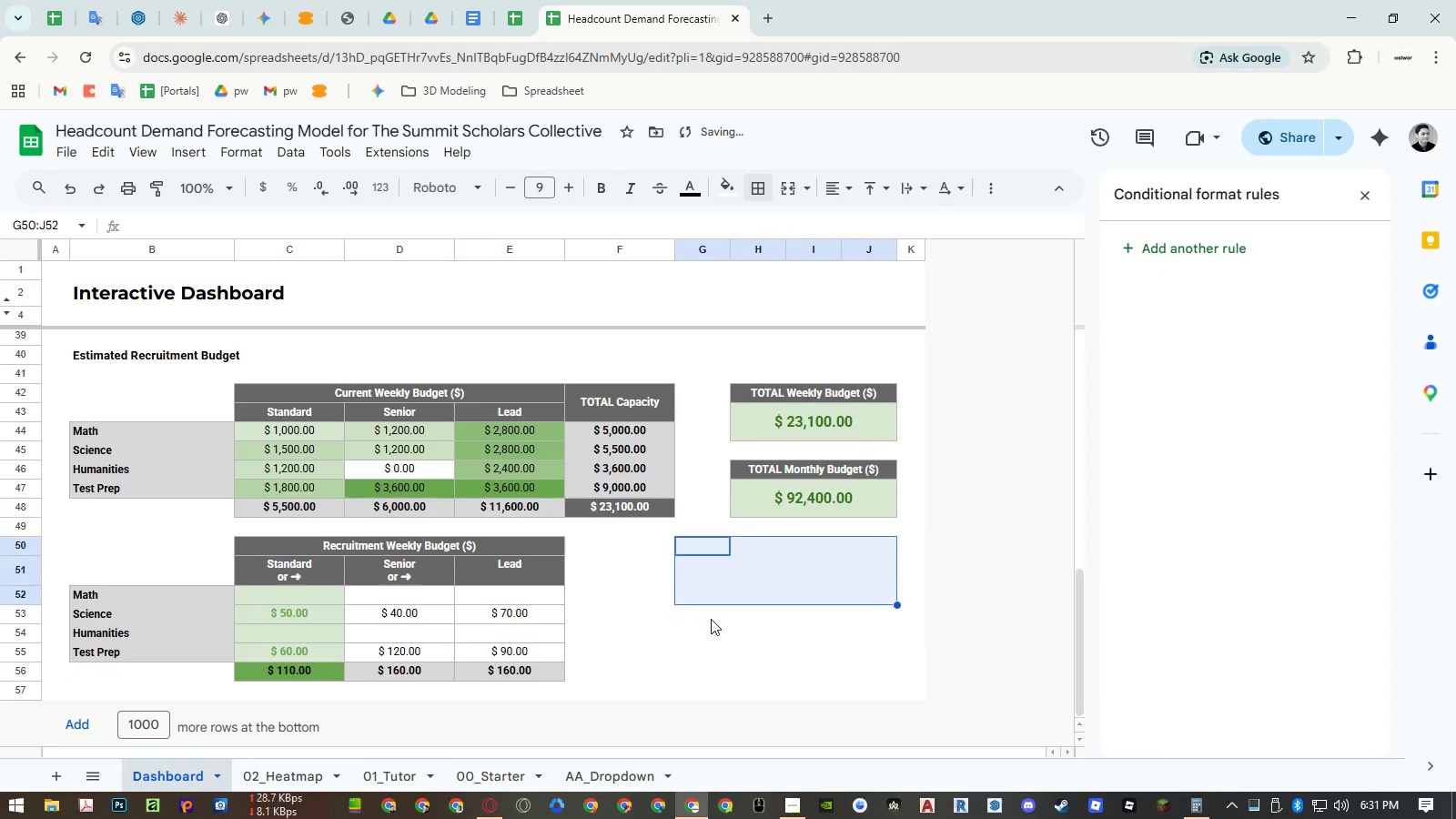 
key(Control+Z)
 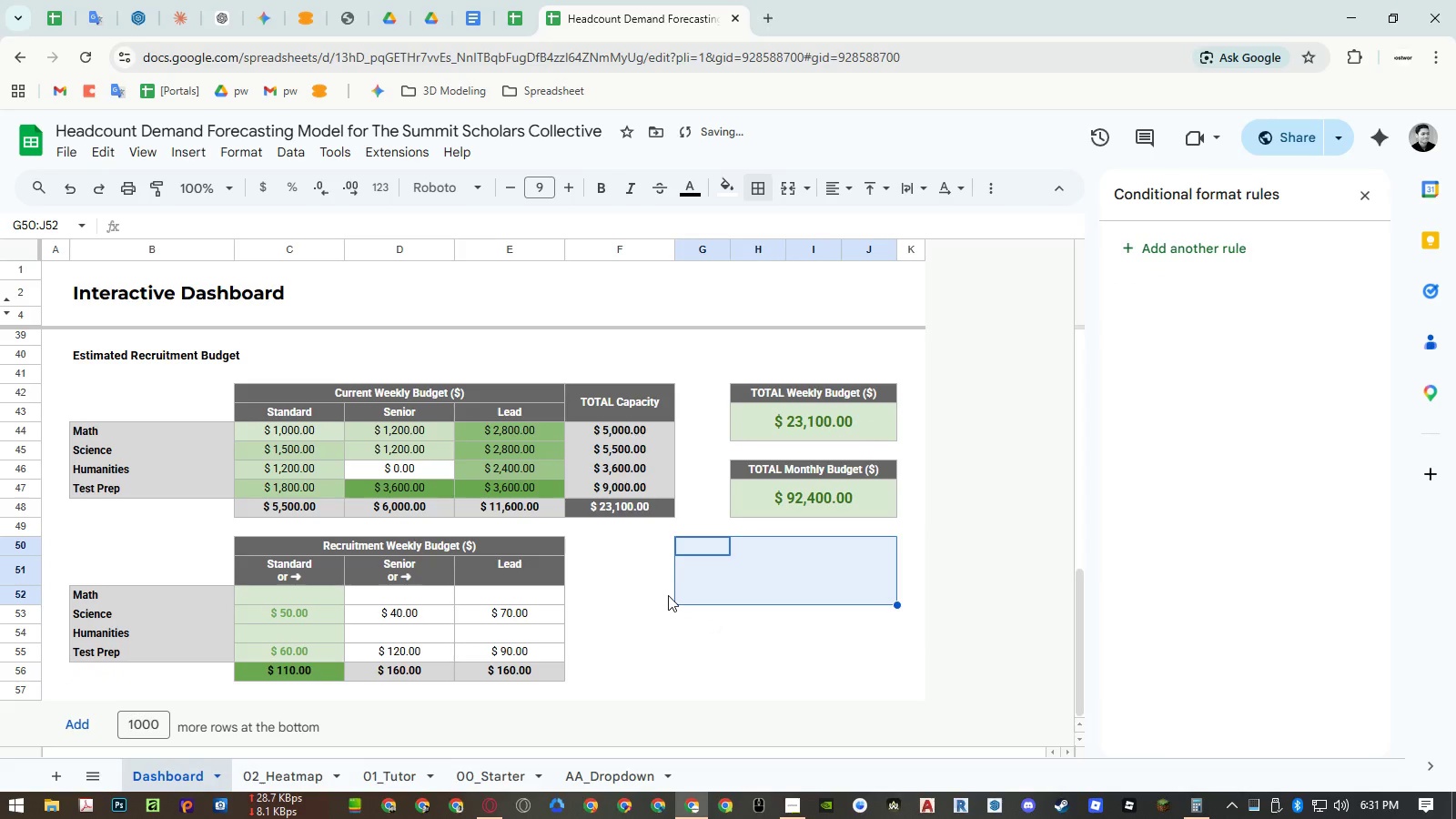 
left_click([668, 595])
 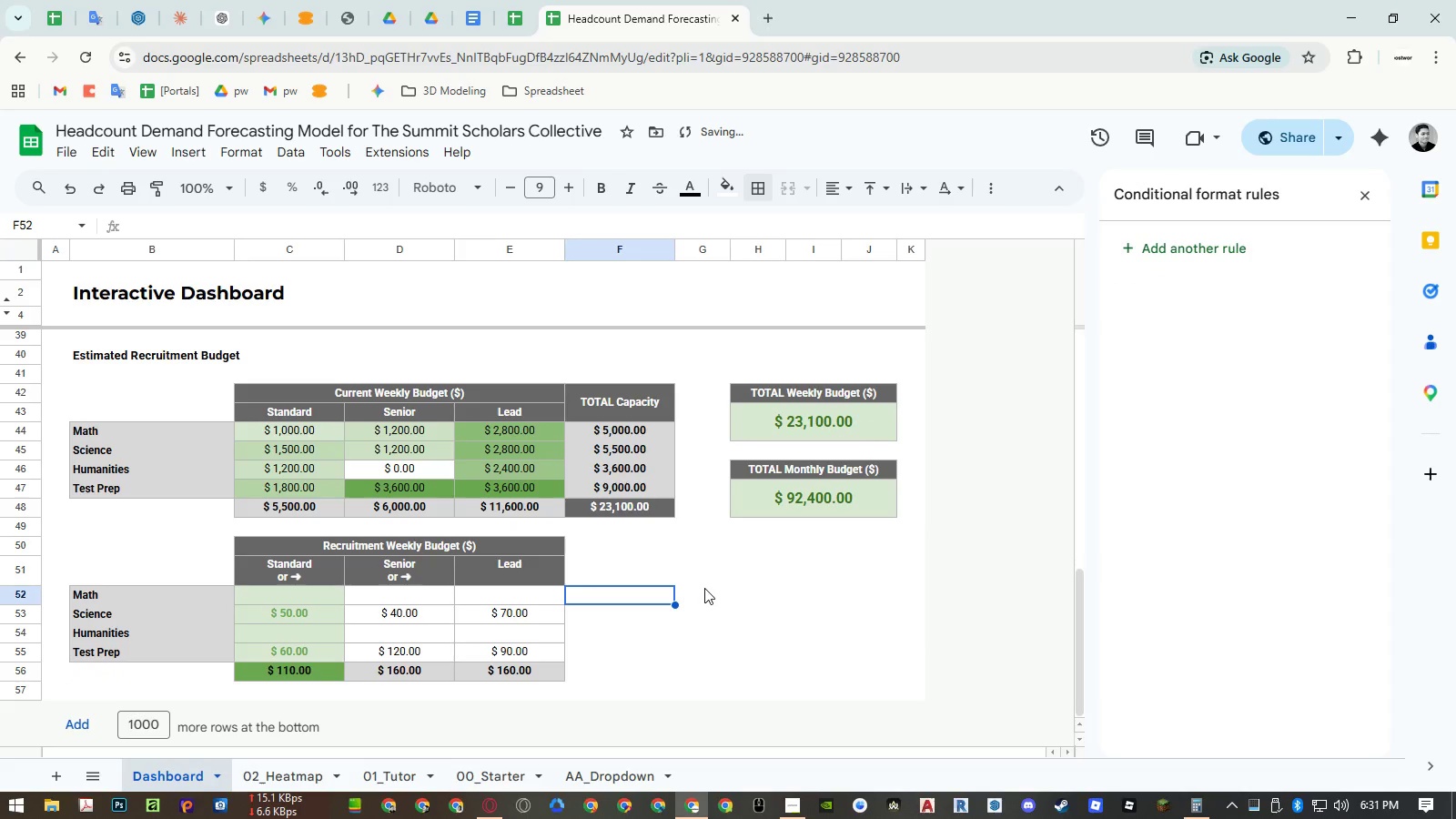 
left_click_drag(start_coordinate=[703, 581], to_coordinate=[705, 663])
 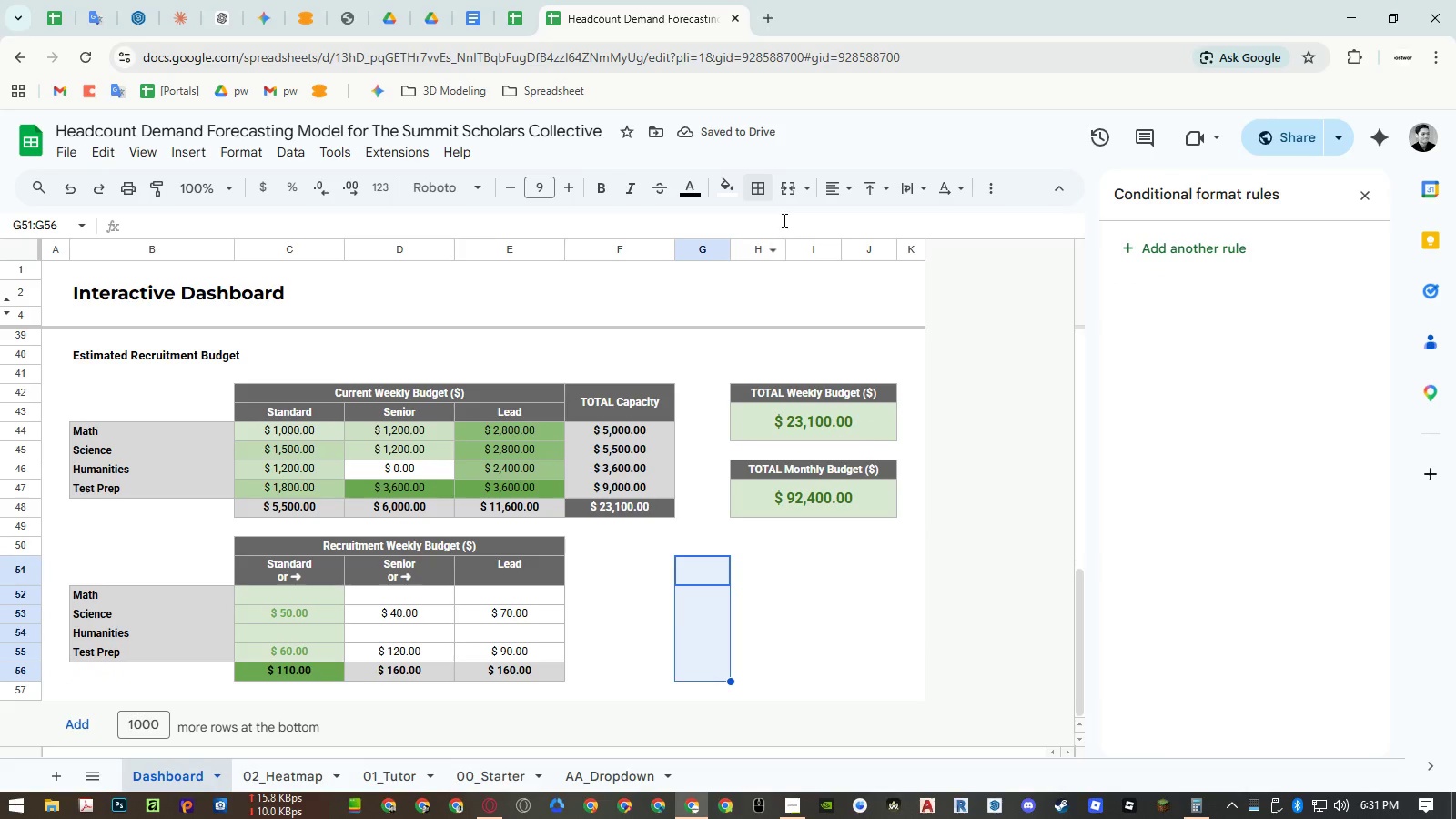 
left_click([790, 188])
 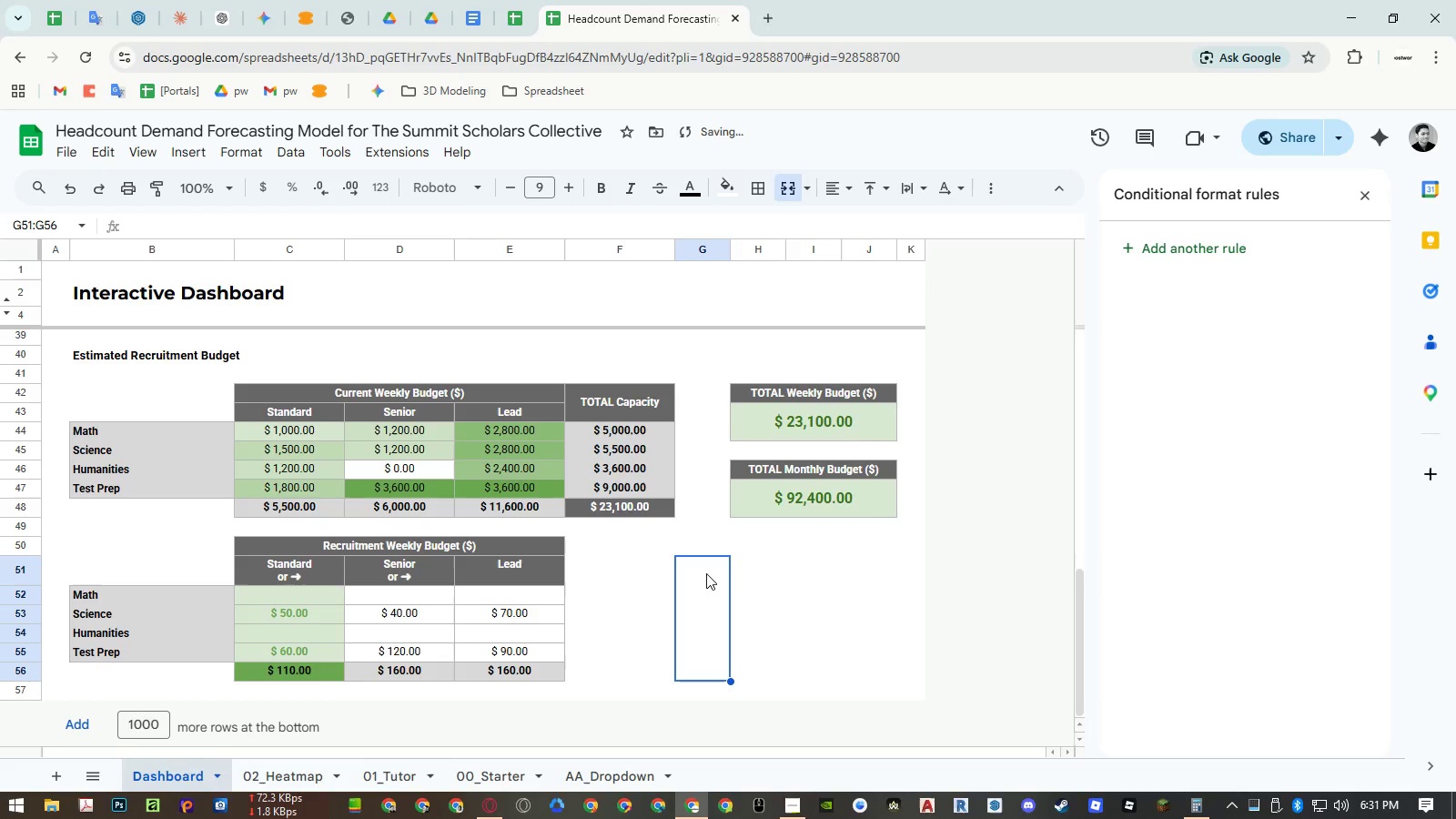 
double_click([706, 573])
 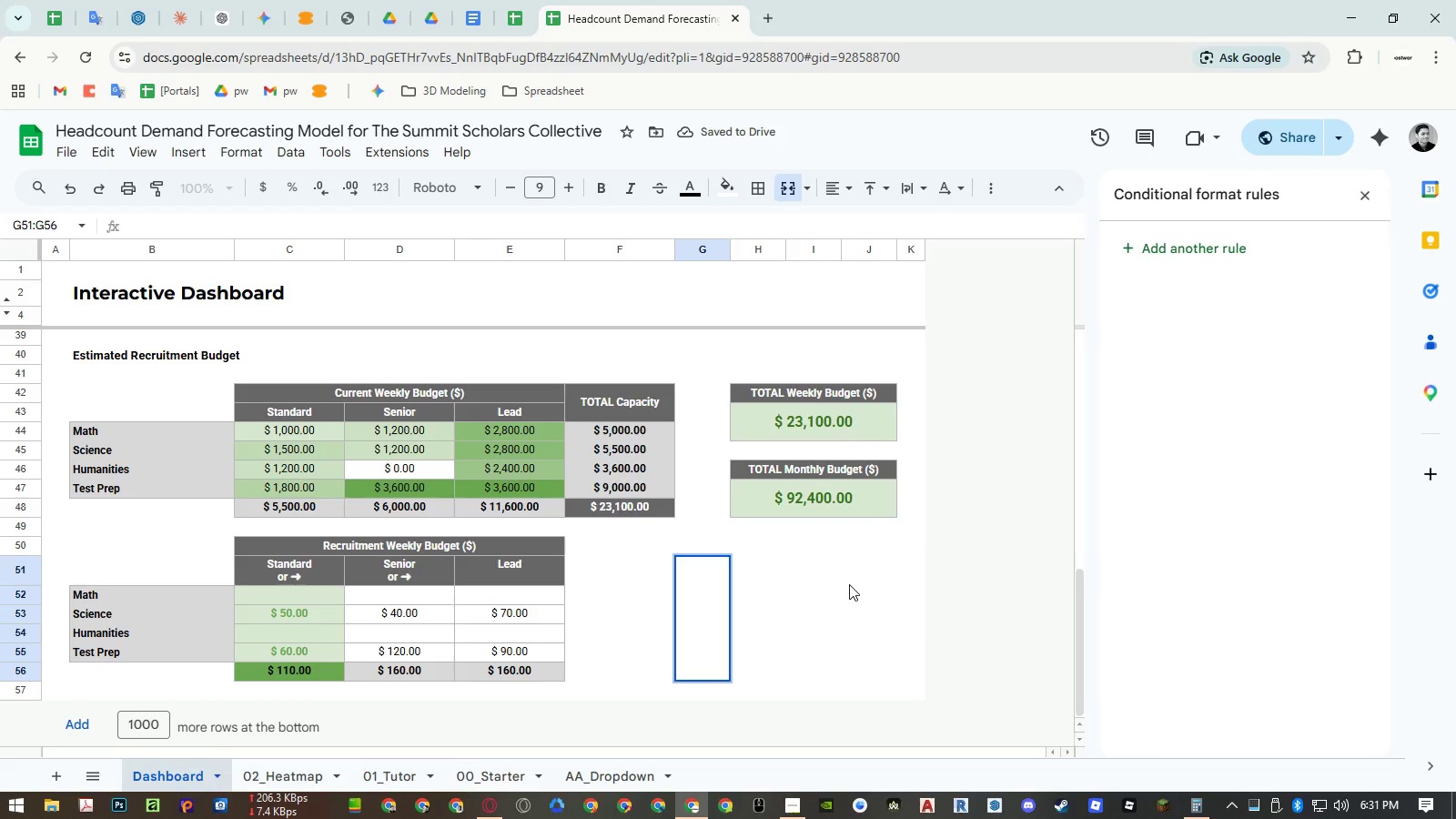 
key(Control+ControlLeft)
 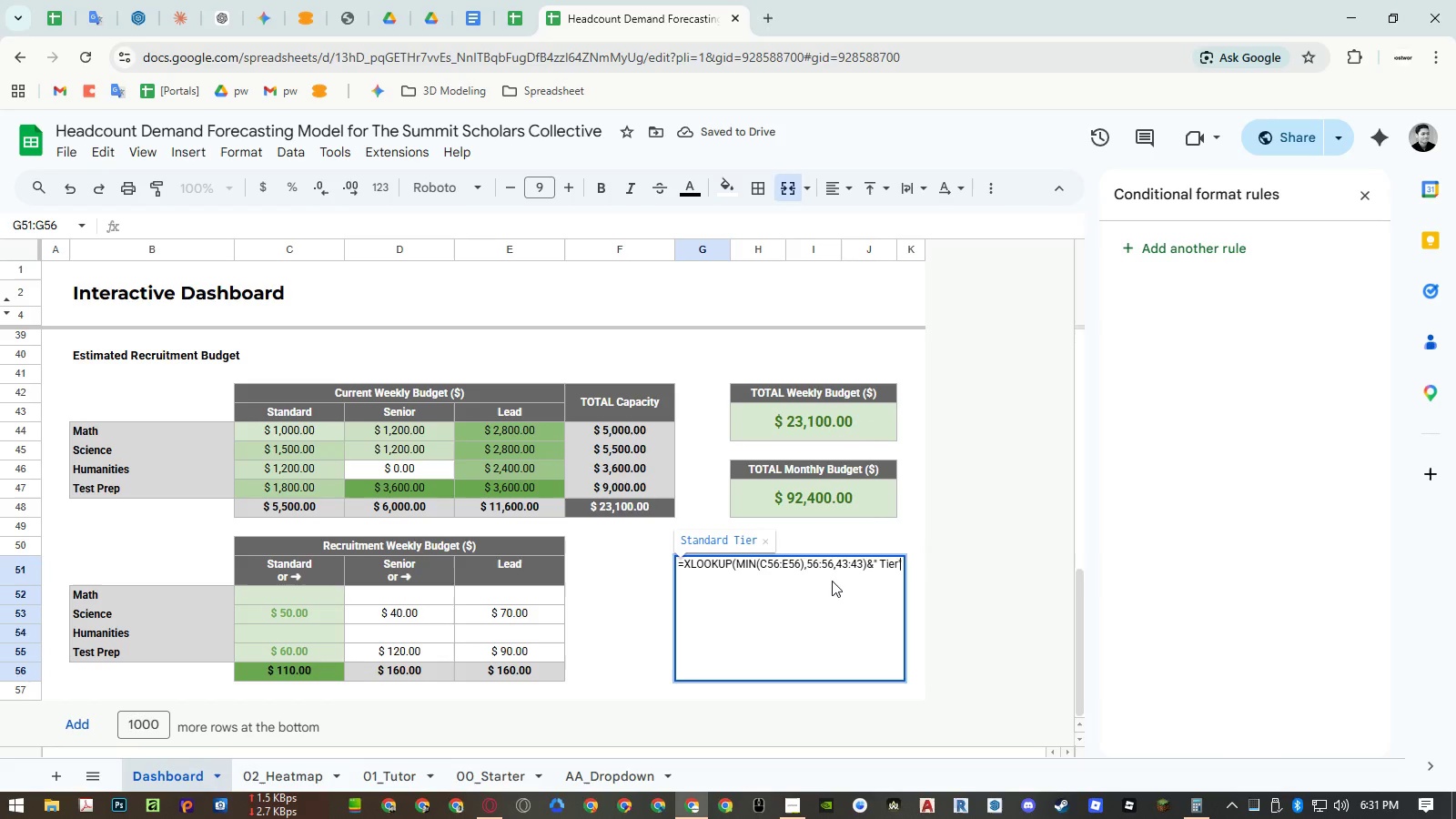 
key(Control+V)
 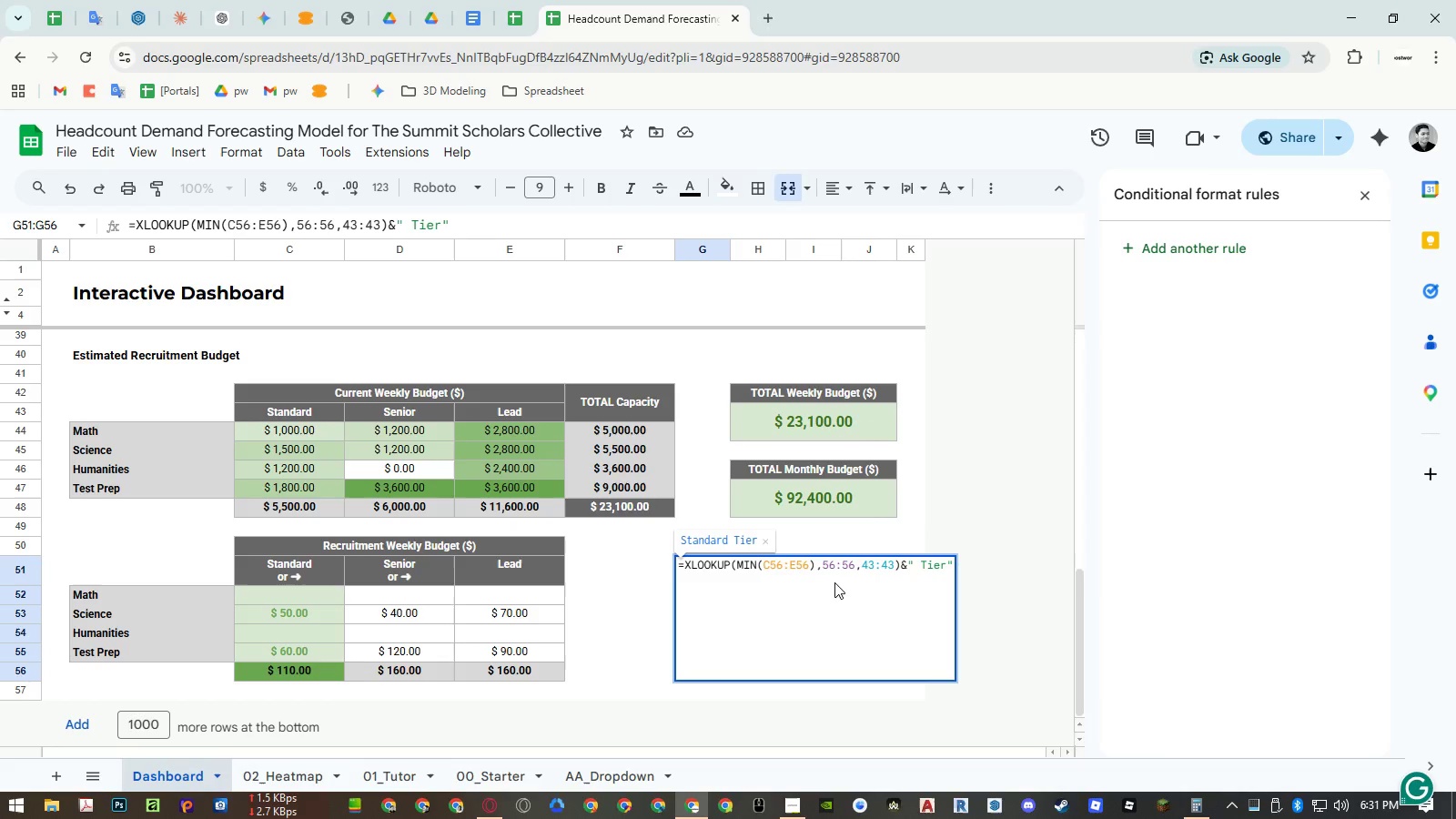 
key(Enter)
 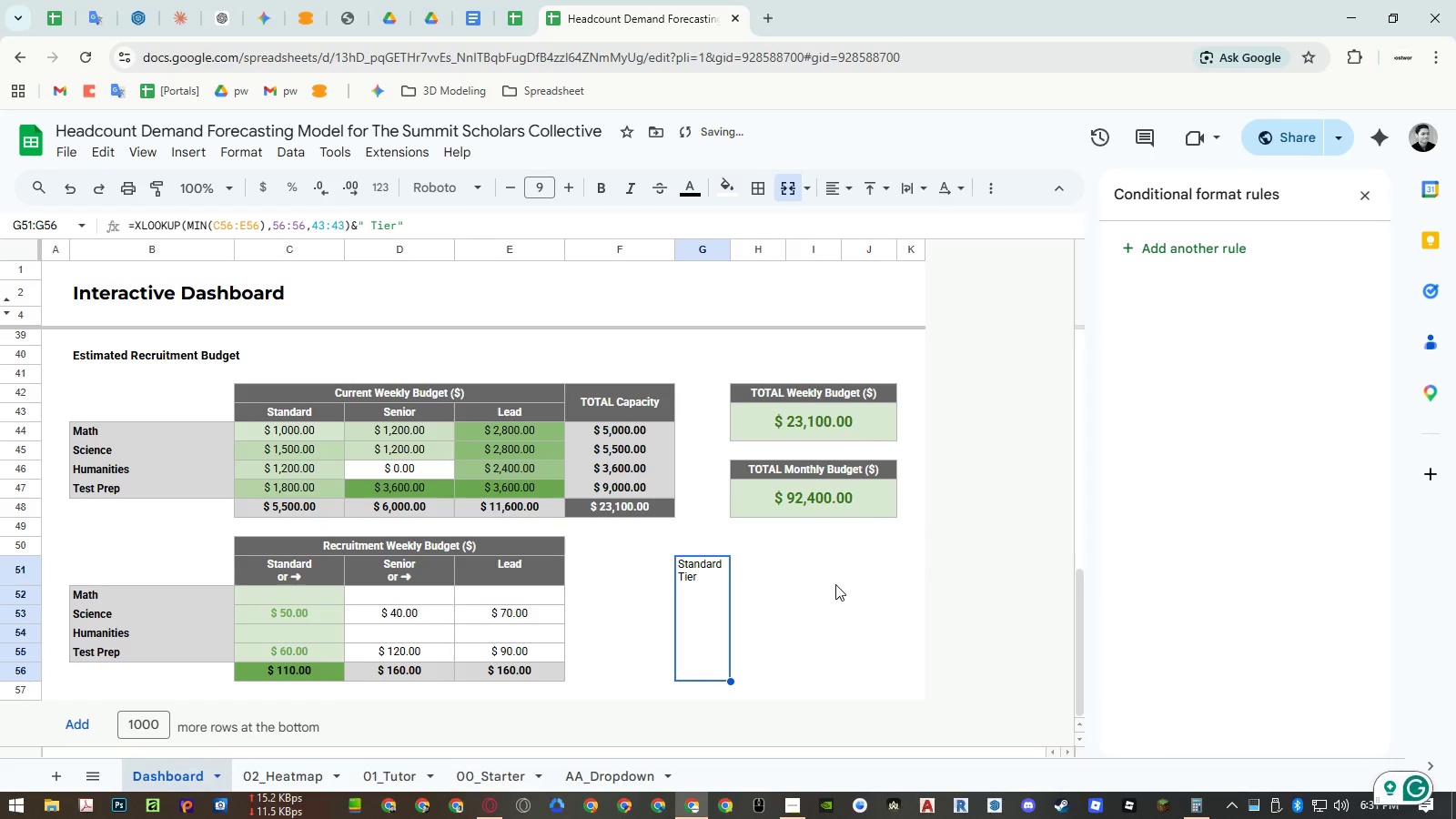 
left_click([836, 584])
 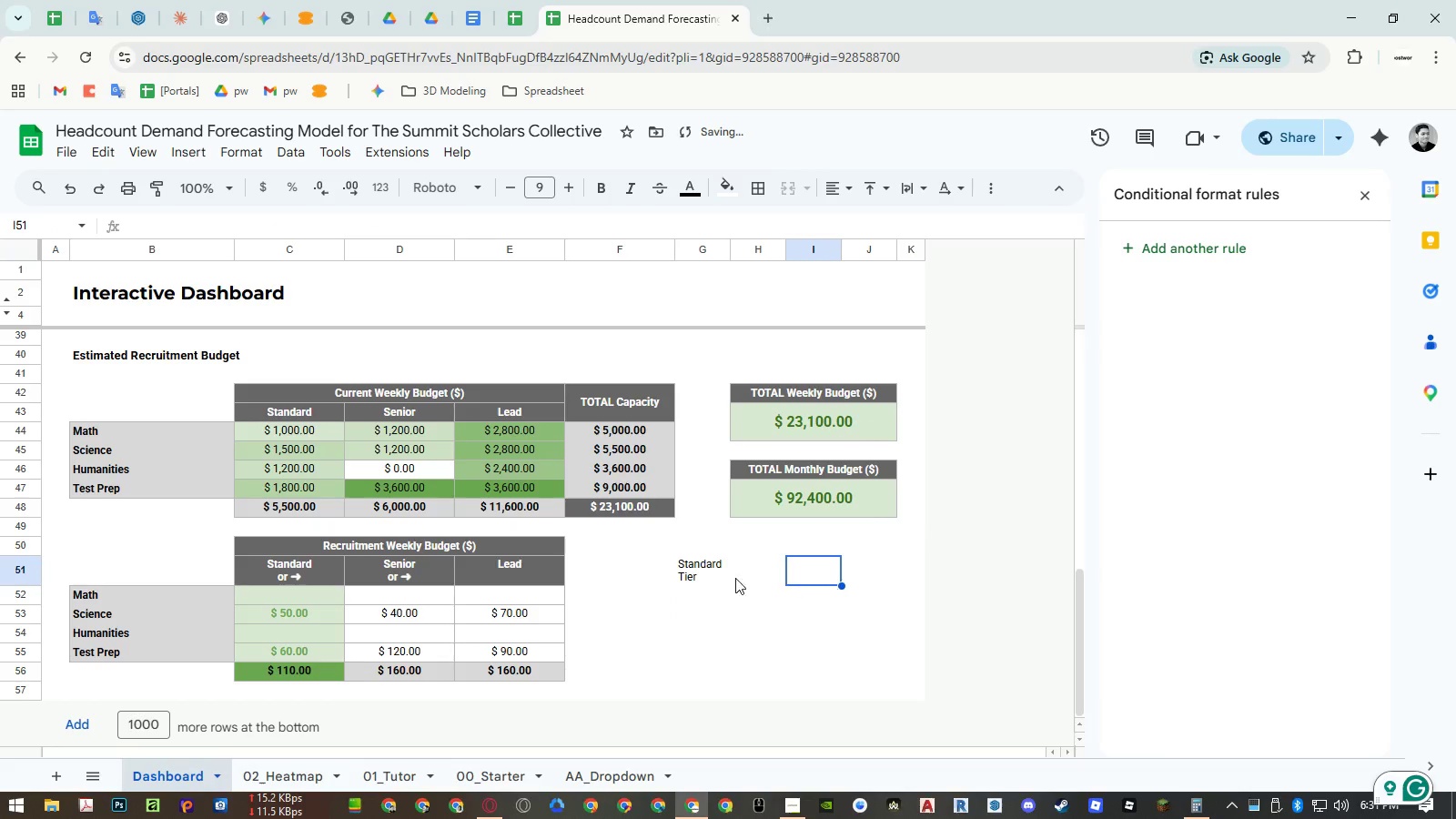 
left_click([697, 580])
 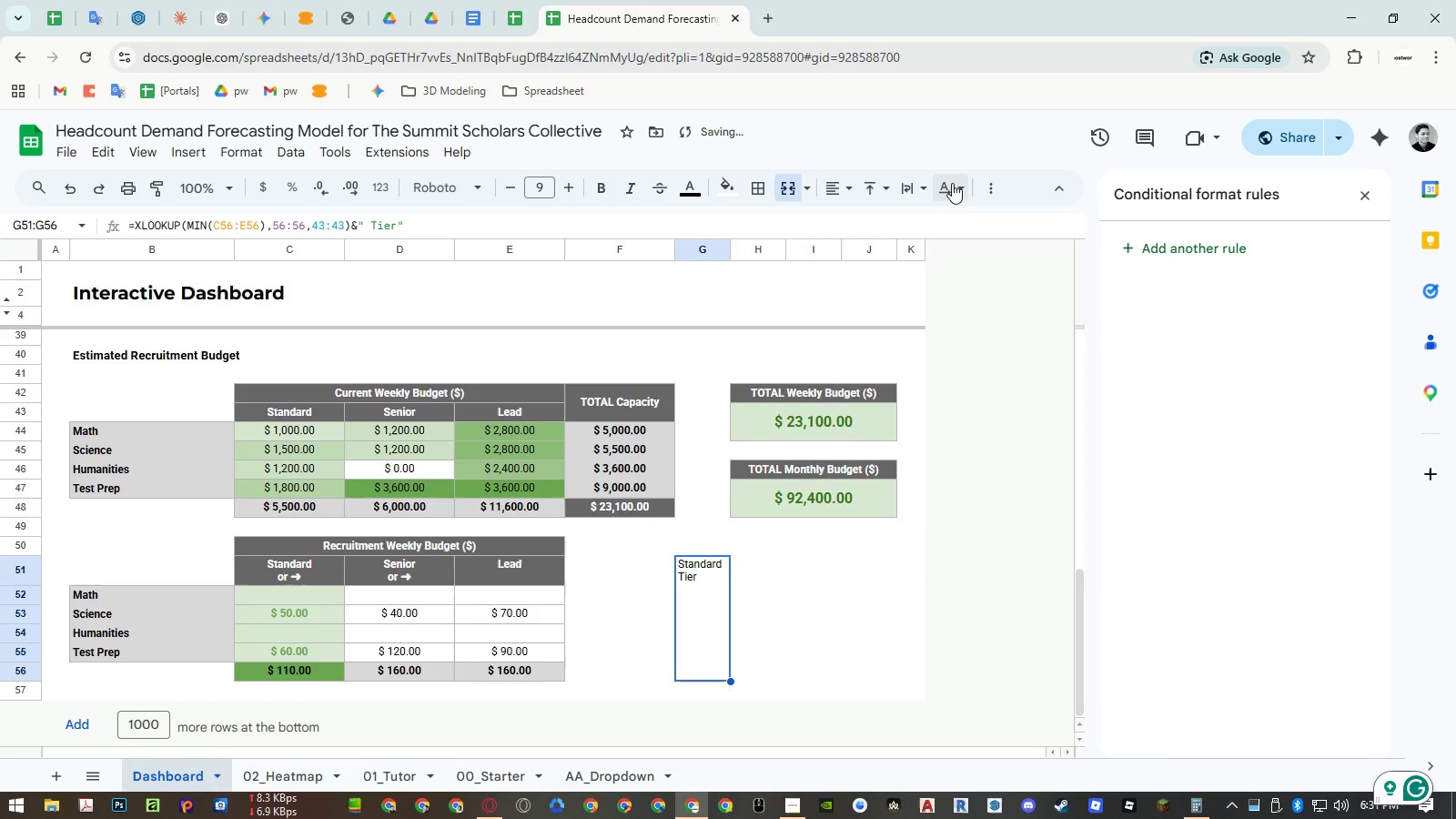 
left_click([954, 183])
 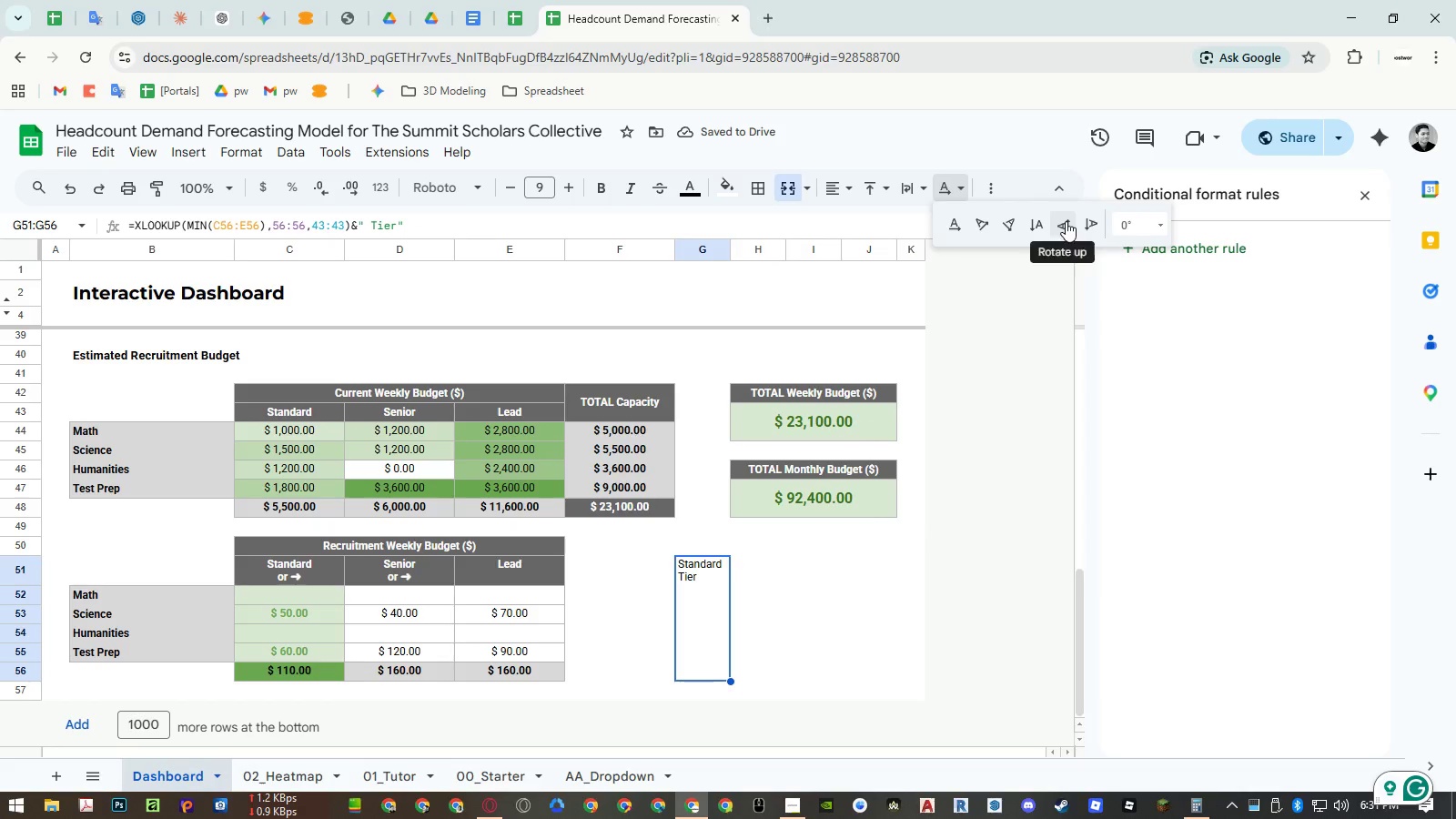 
left_click([1067, 221])
 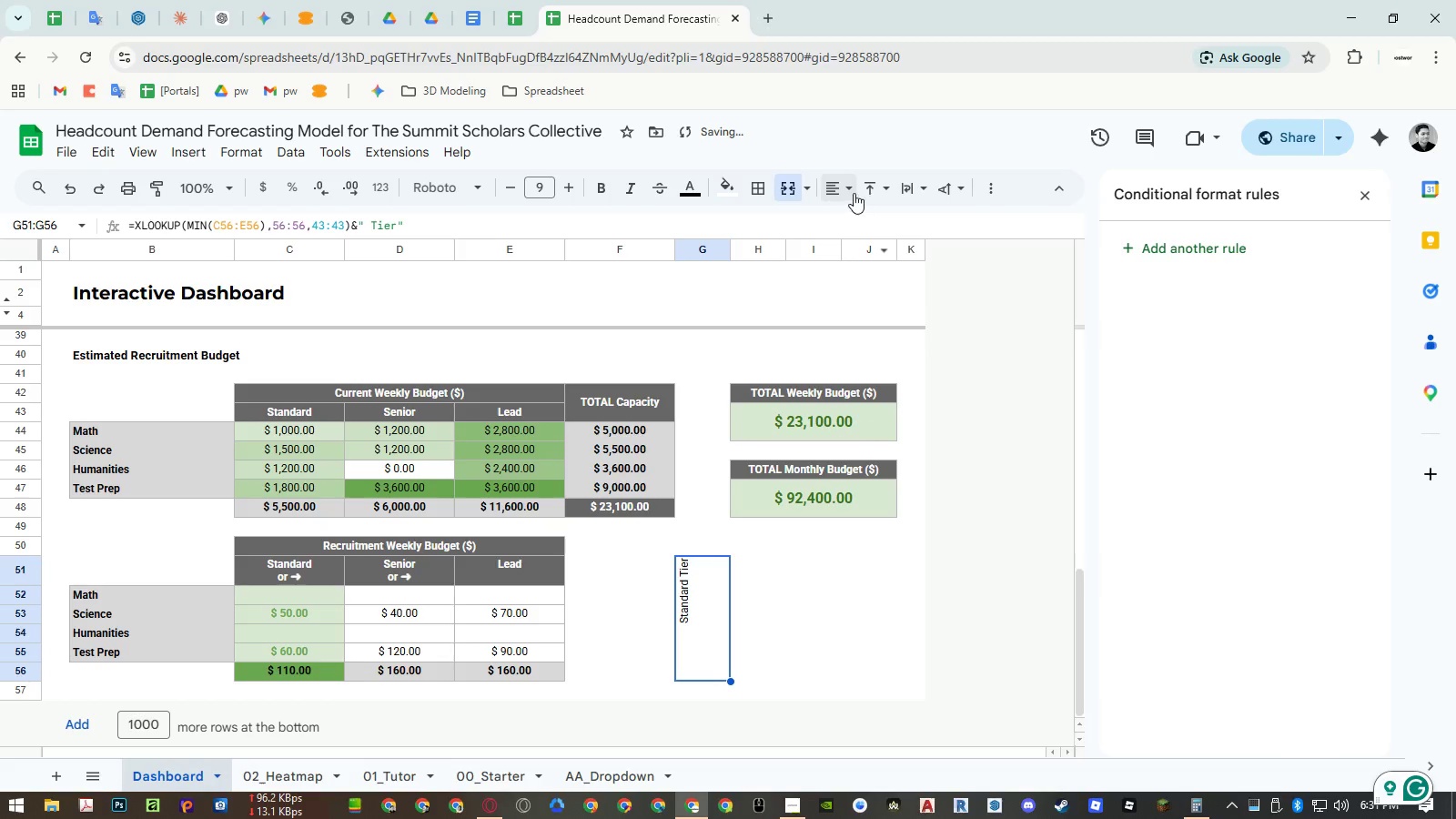 
double_click([866, 222])
 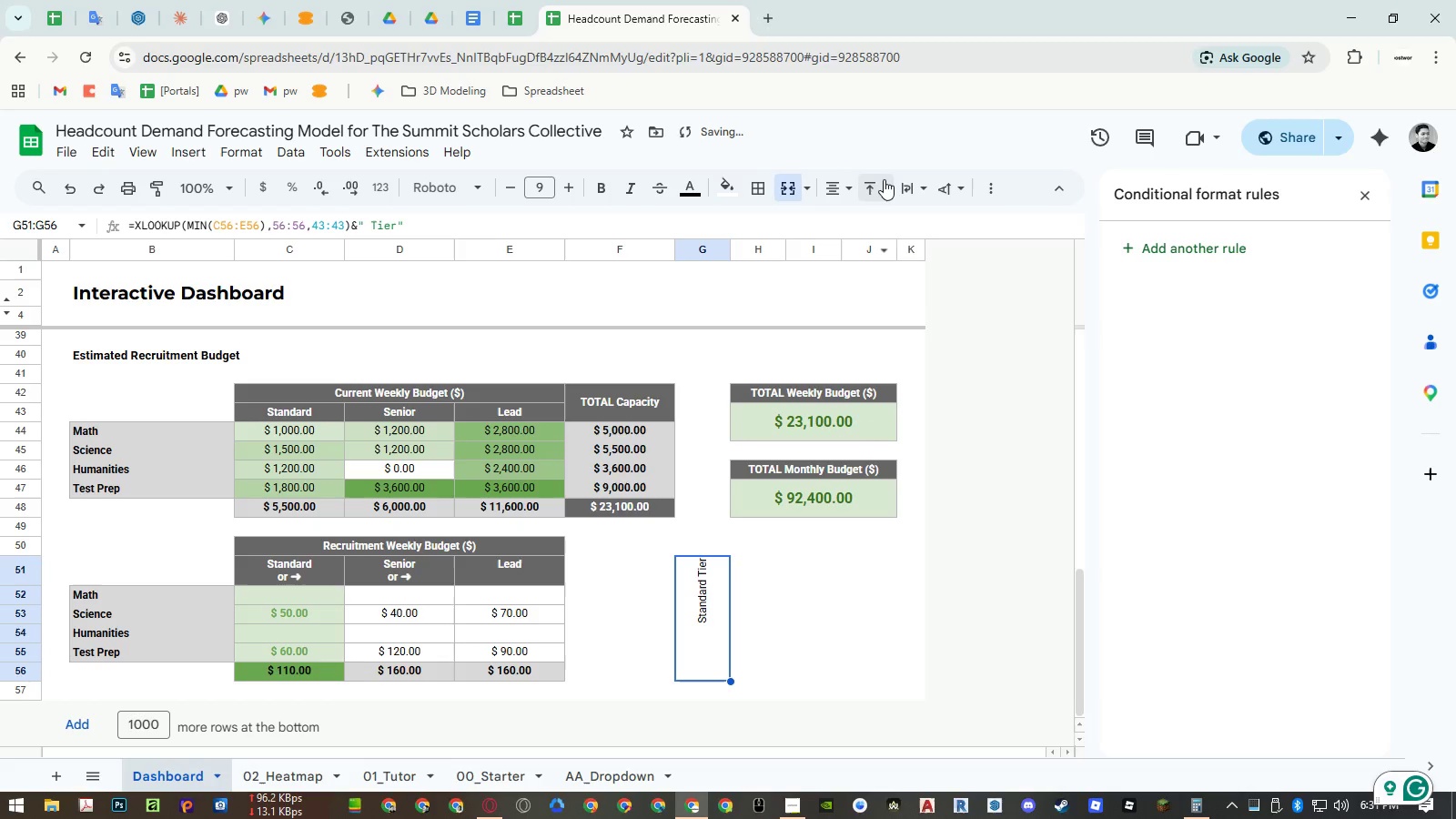 
triple_click([885, 179])
 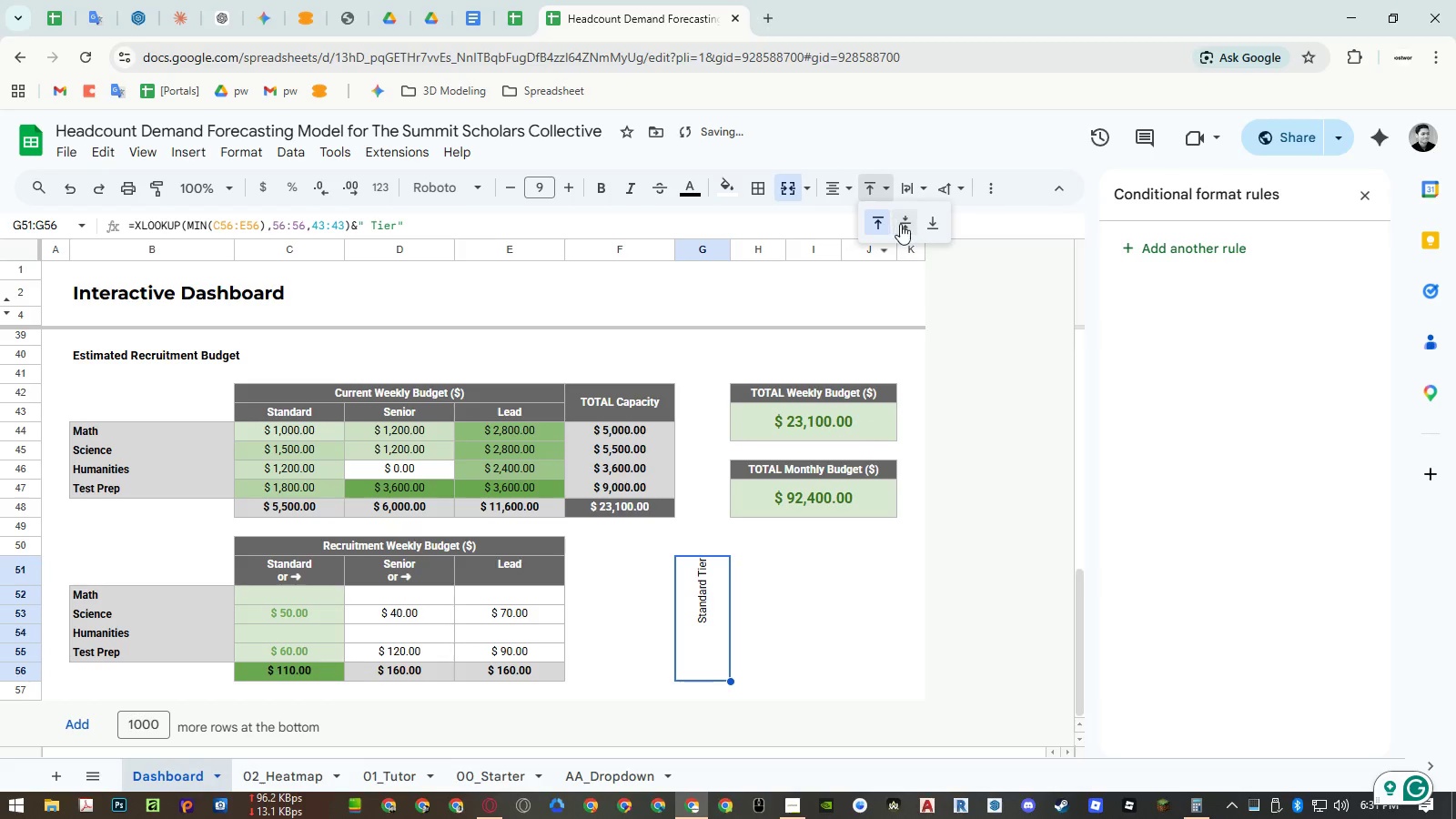 
left_click([902, 224])
 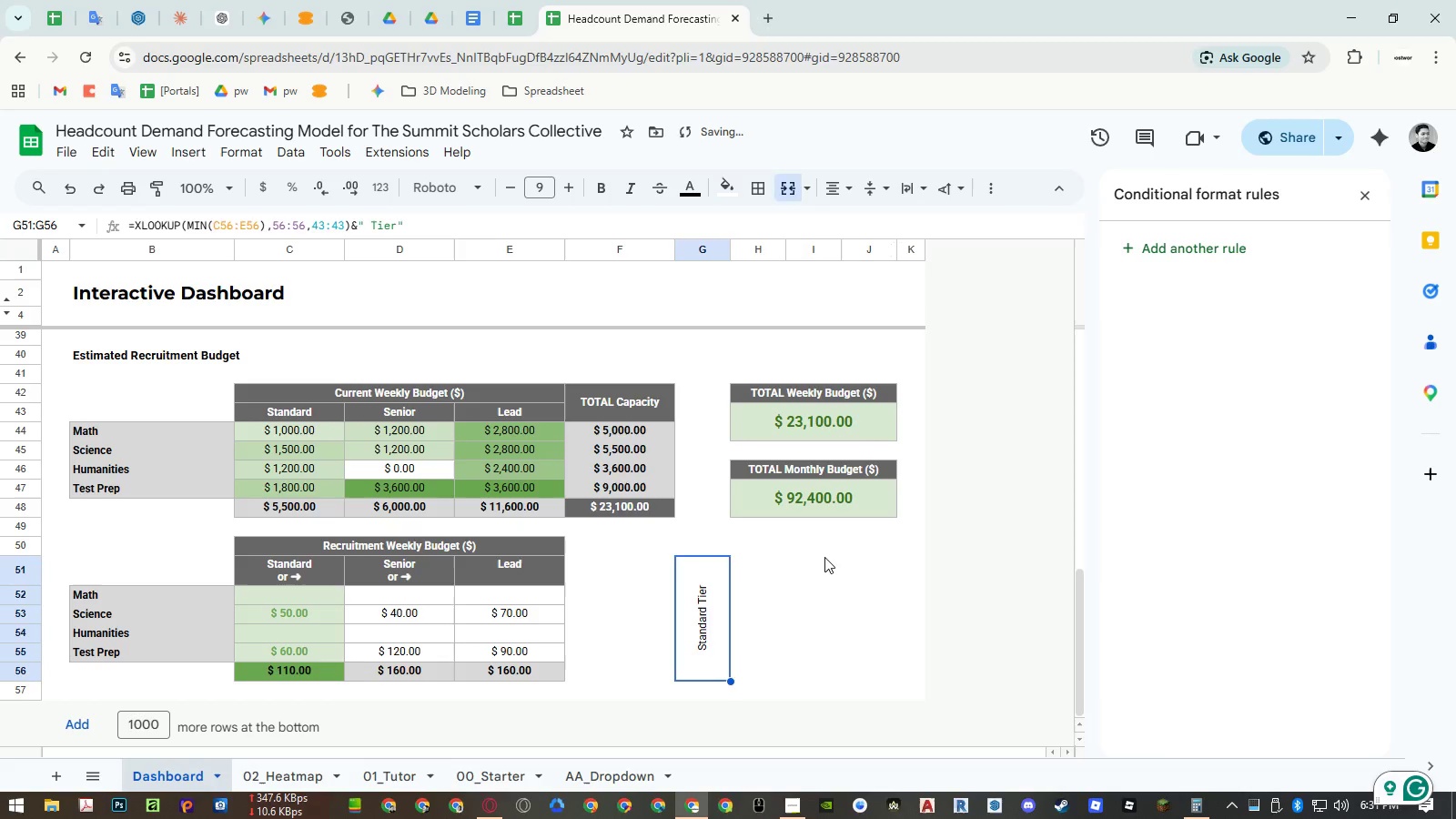 
left_click([823, 562])
 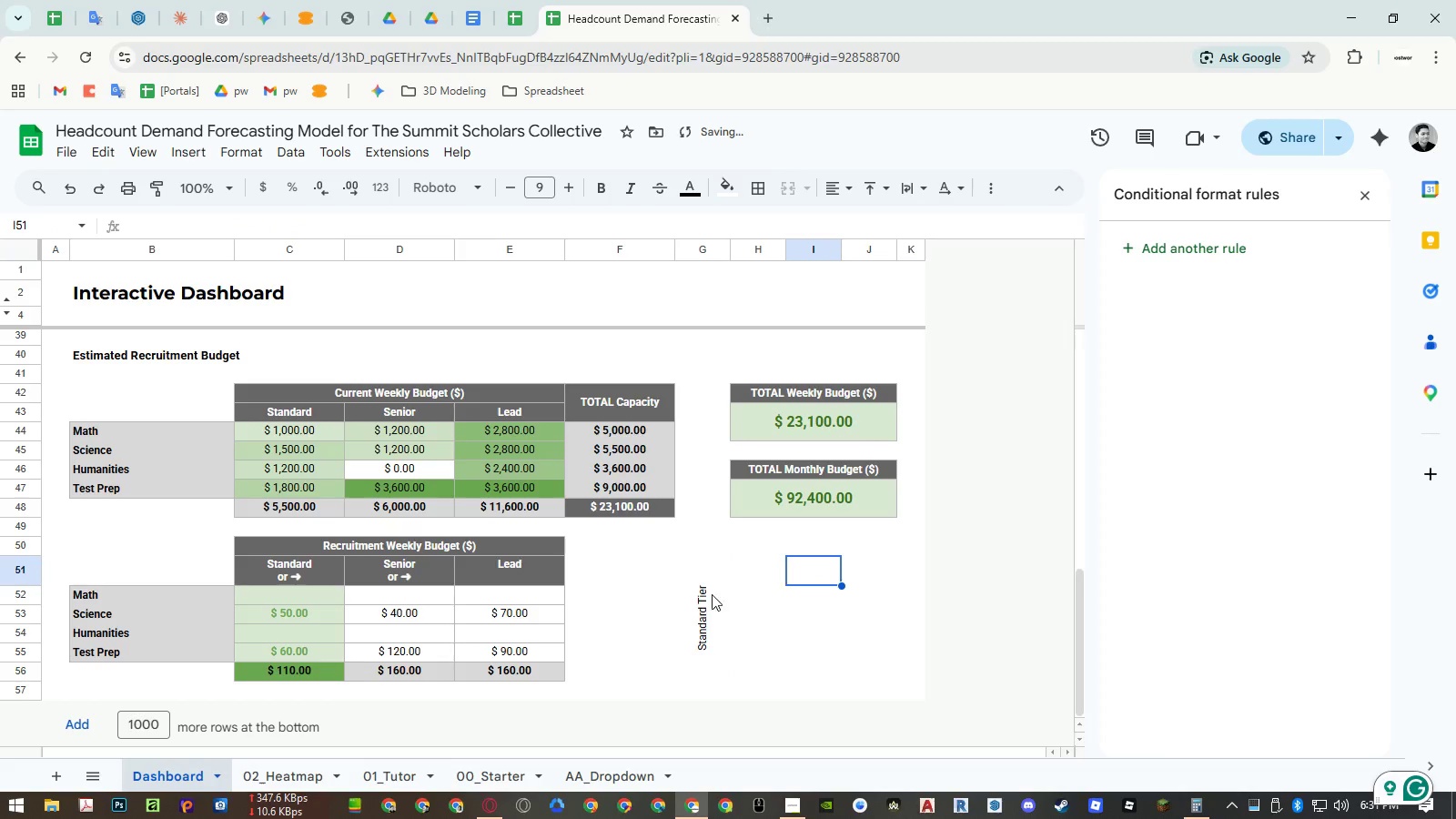 
left_click([704, 594])
 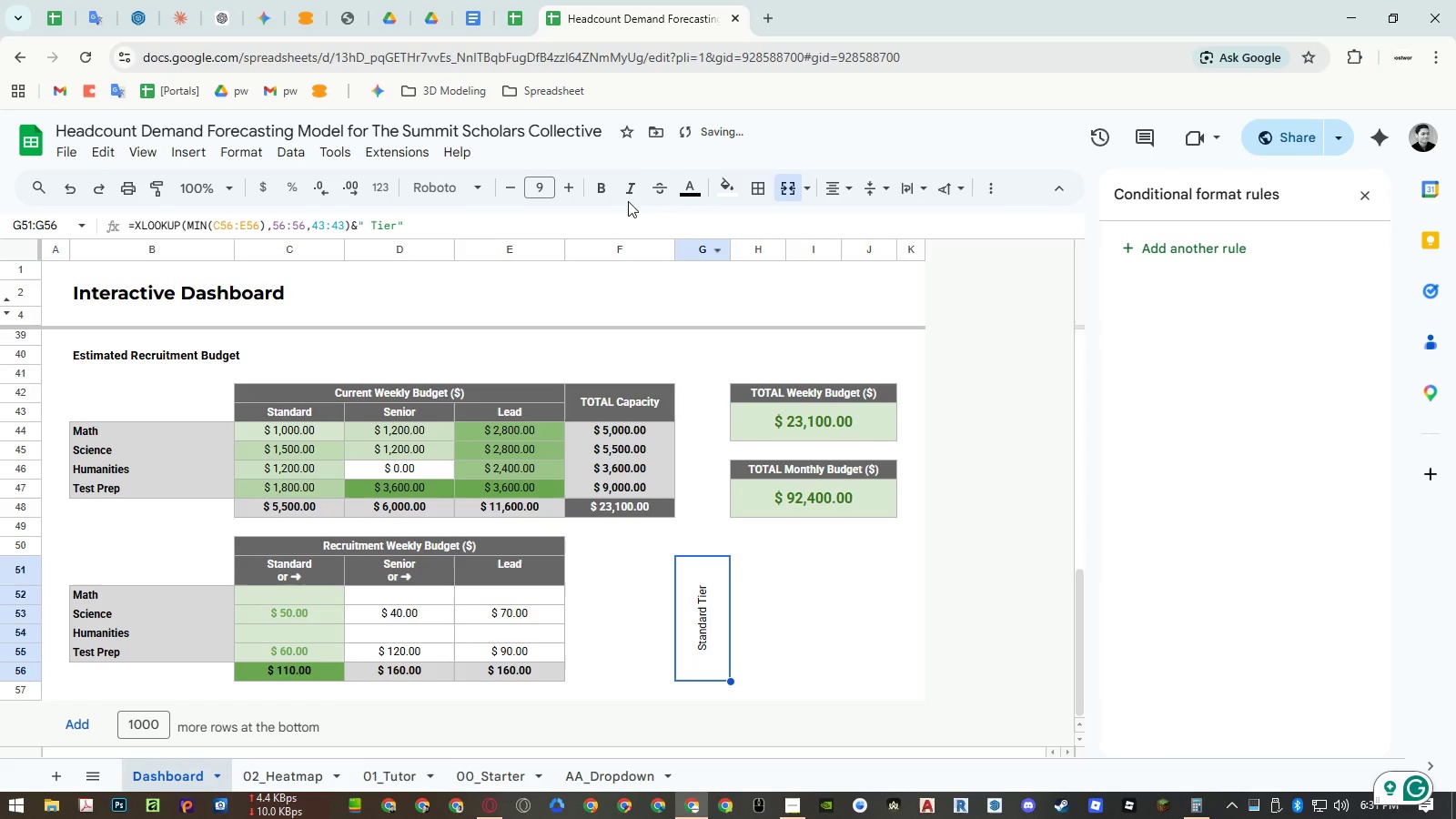 
left_click([599, 195])
 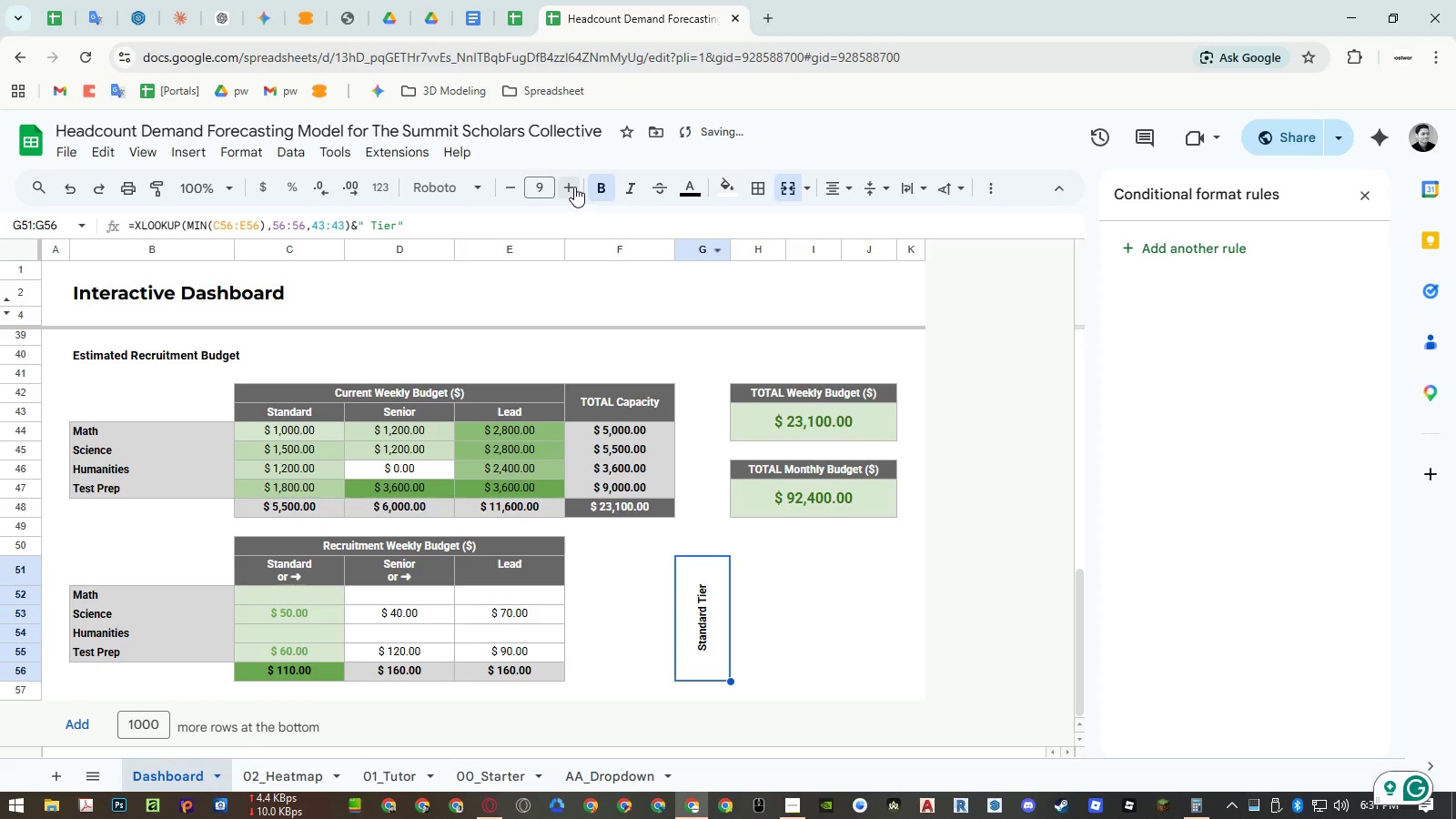 
double_click([574, 187])
 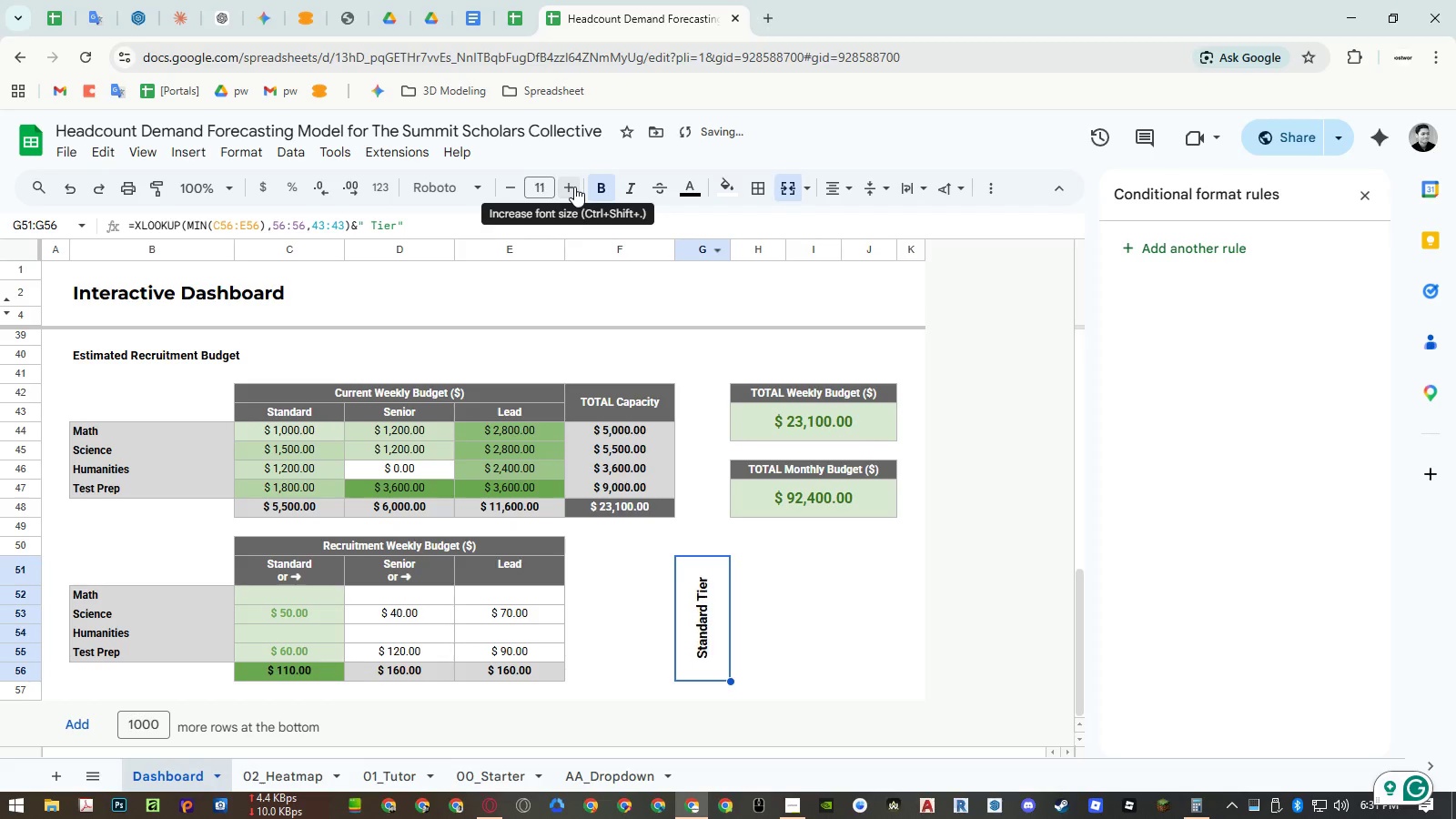 
triple_click([574, 187])
 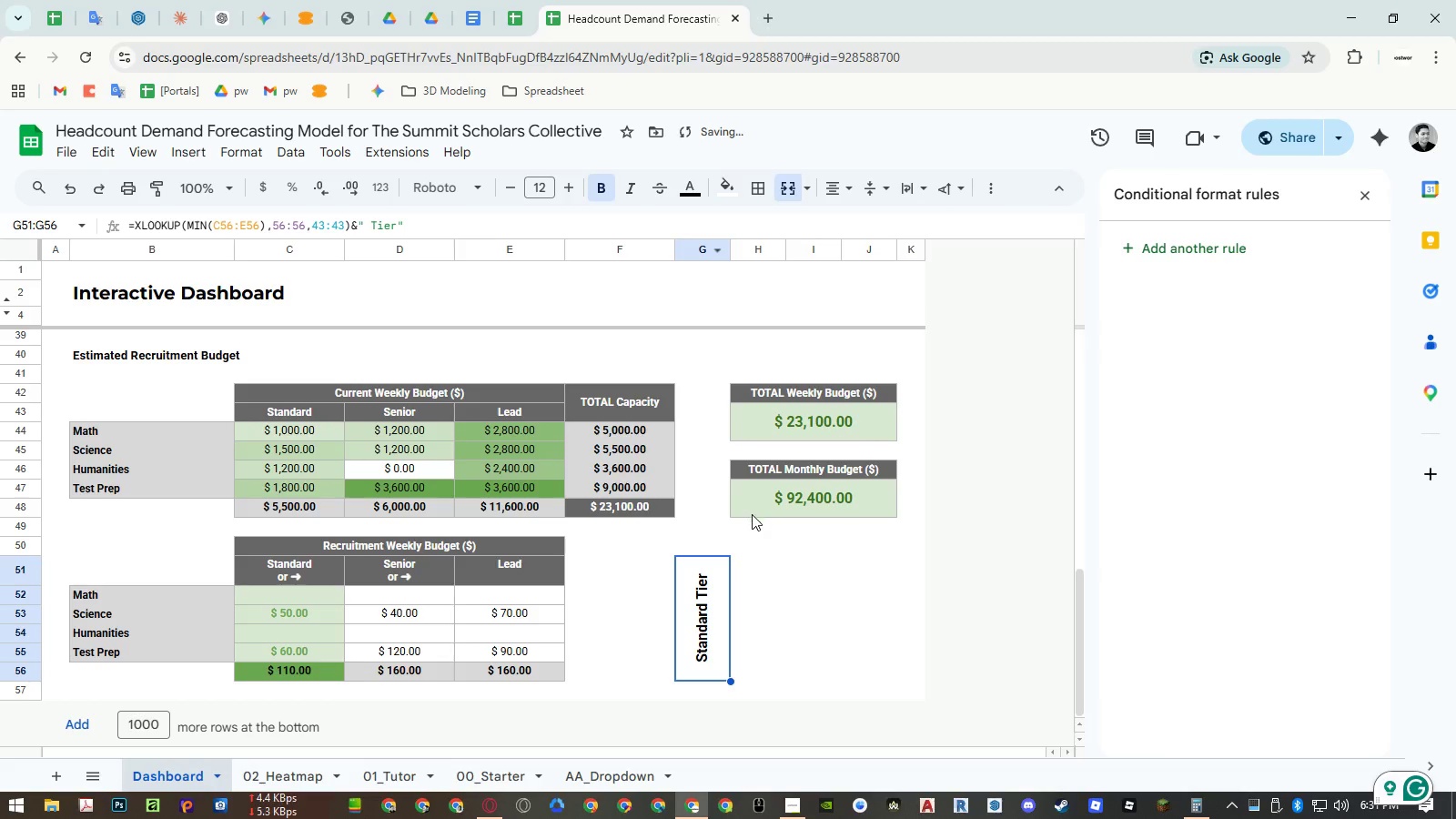 
left_click([779, 548])
 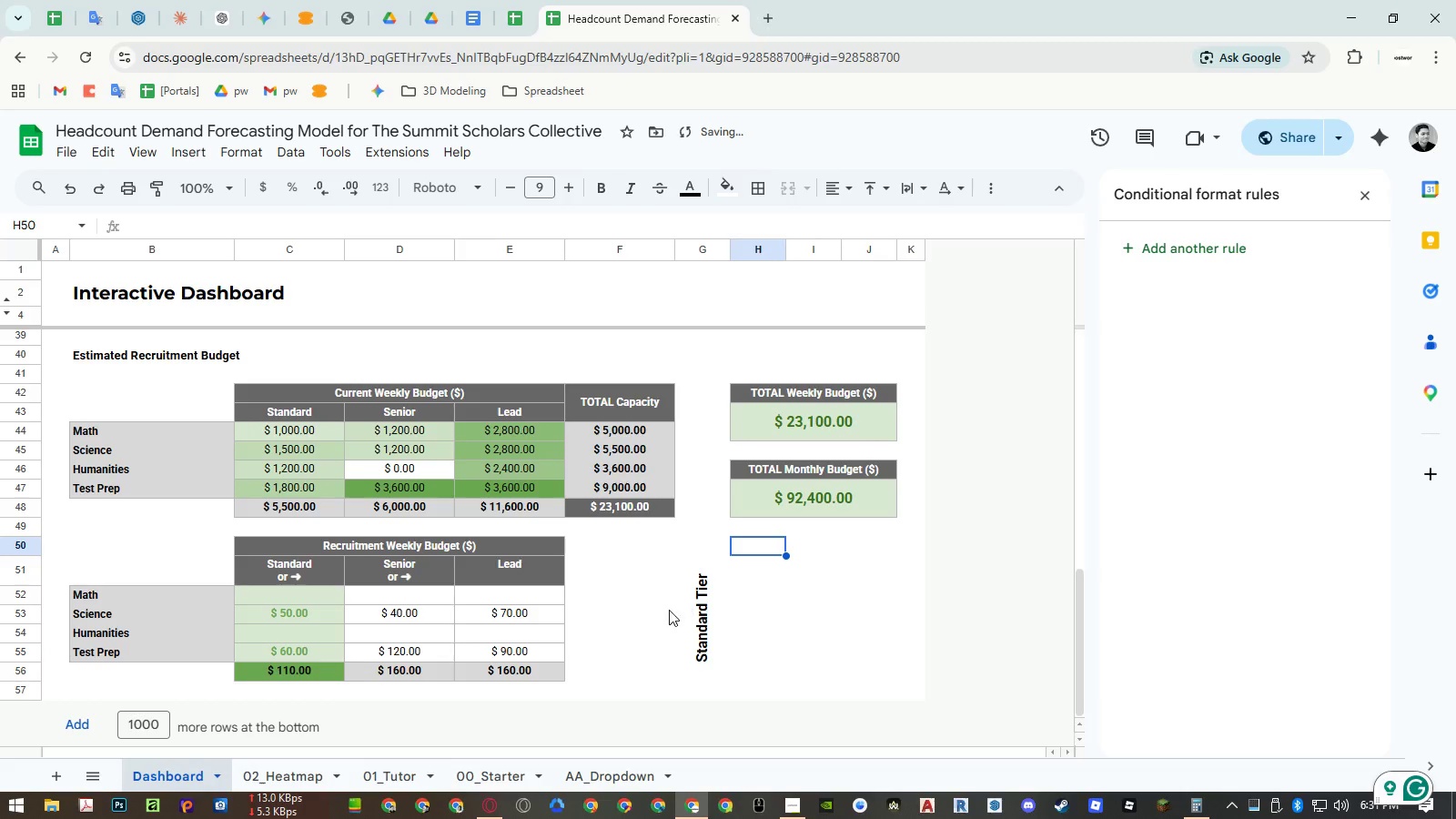 
left_click([663, 613])
 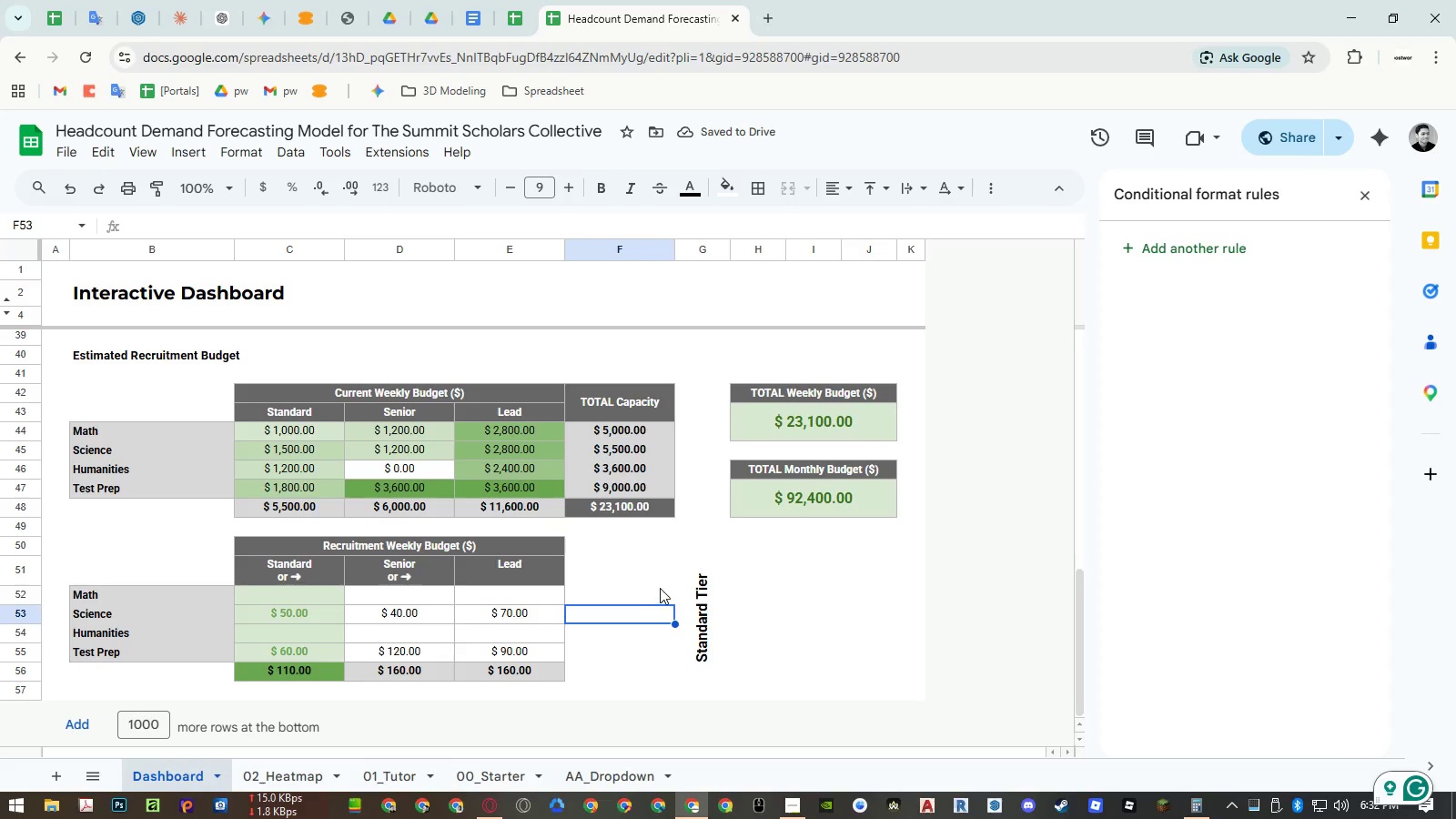 
left_click([656, 577])
 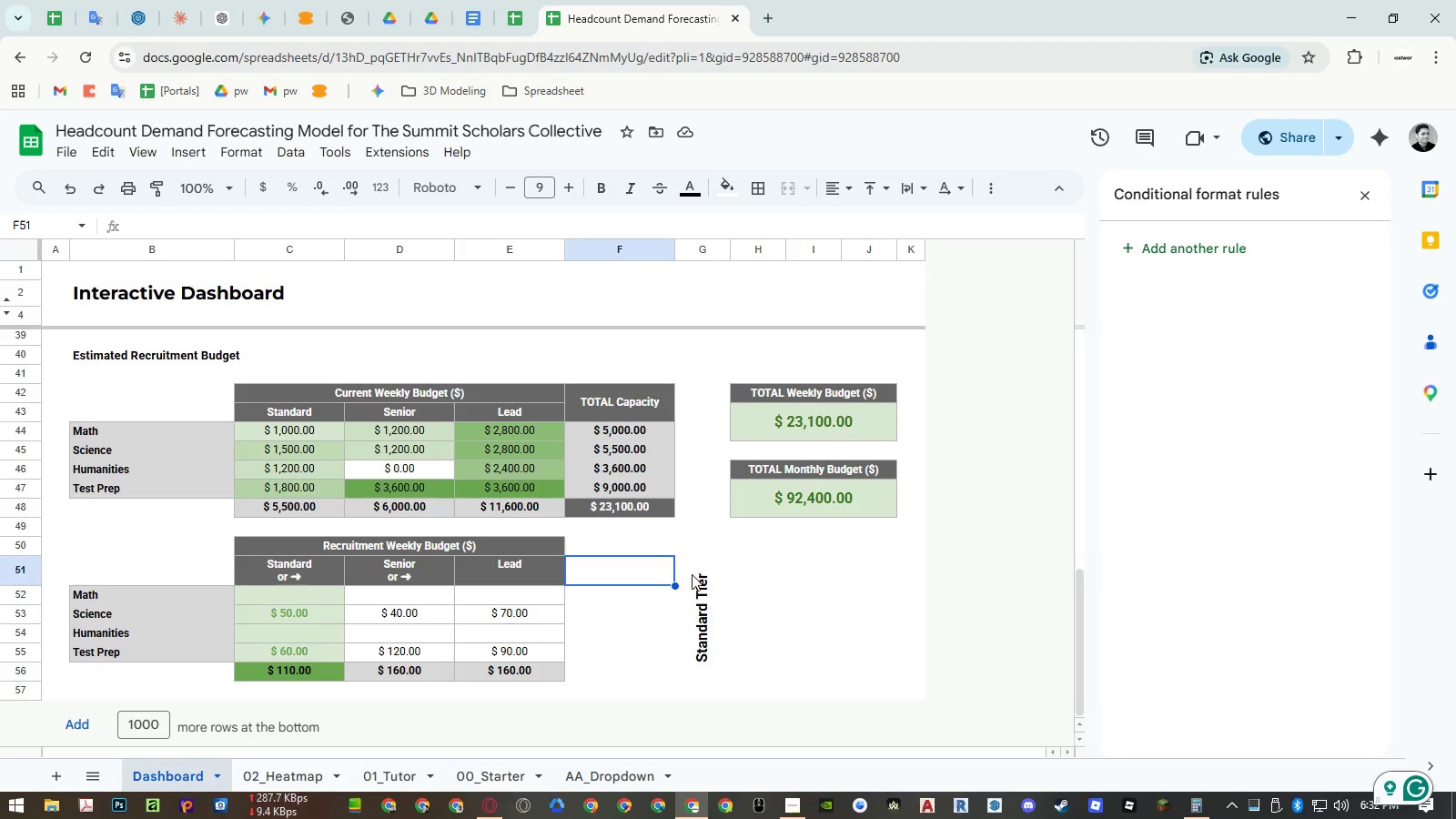 
left_click([703, 567])
 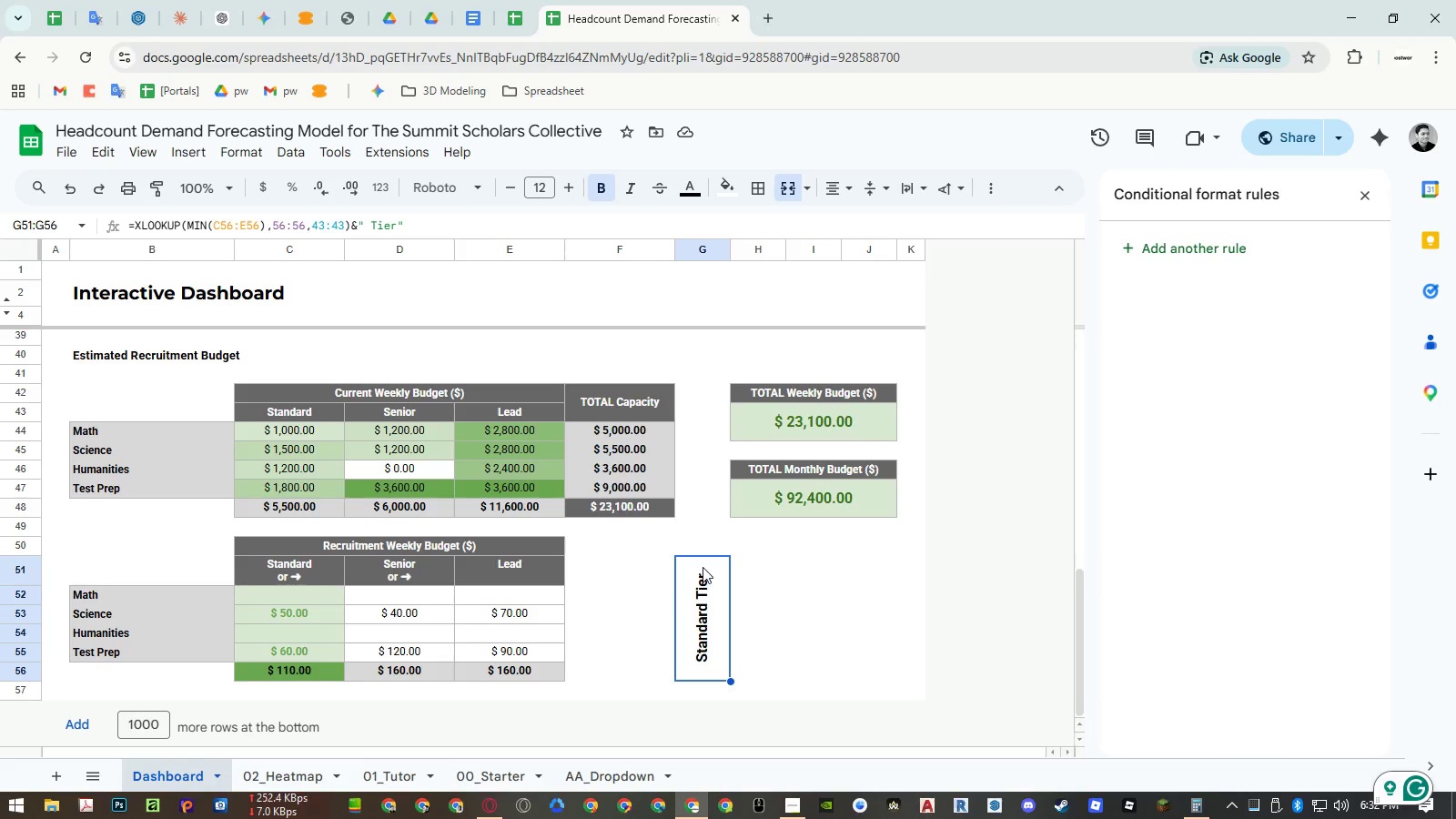 
left_click_drag(start_coordinate=[703, 567], to_coordinate=[703, 552])
 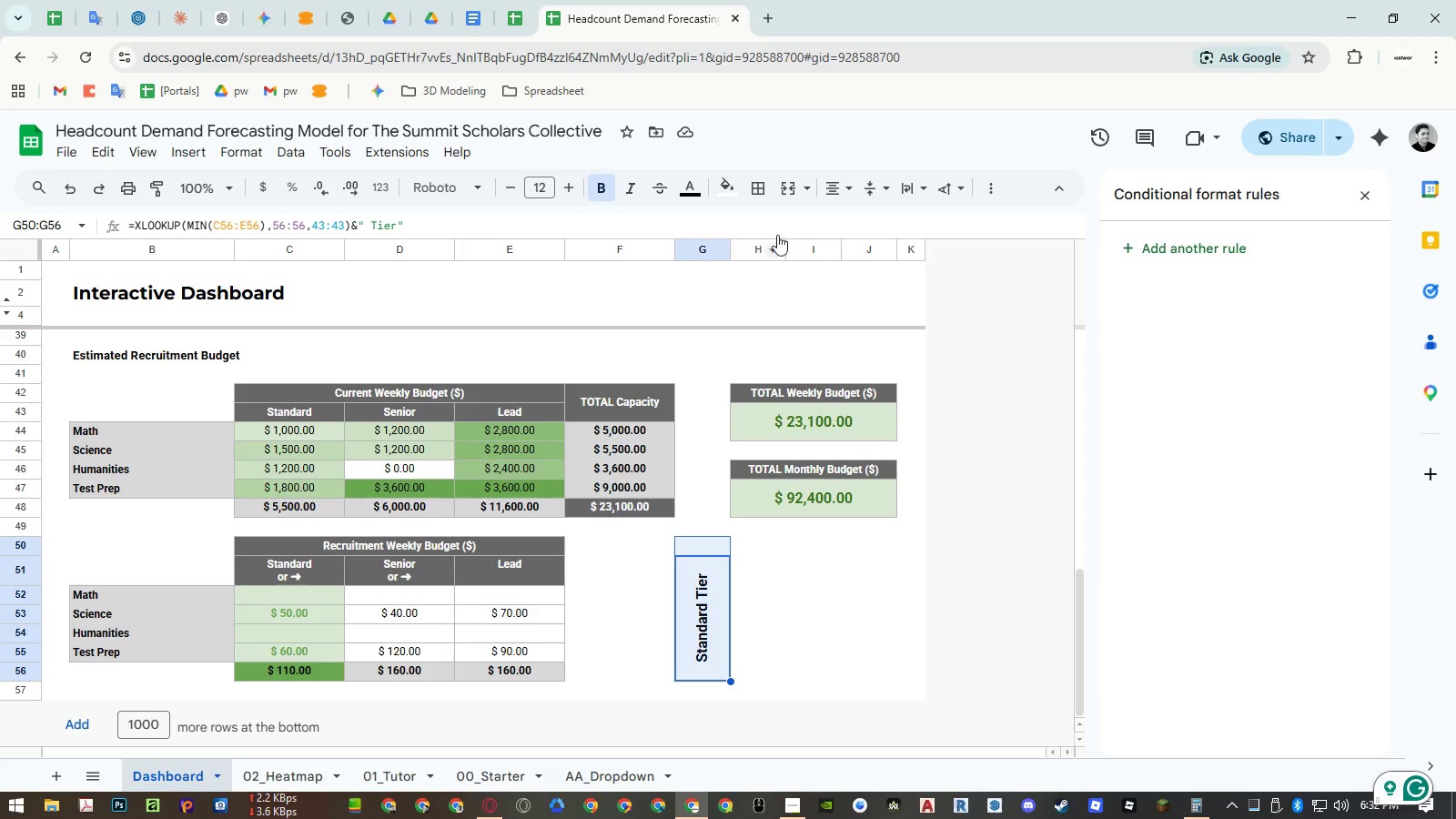 
mouse_move([787, 216])
 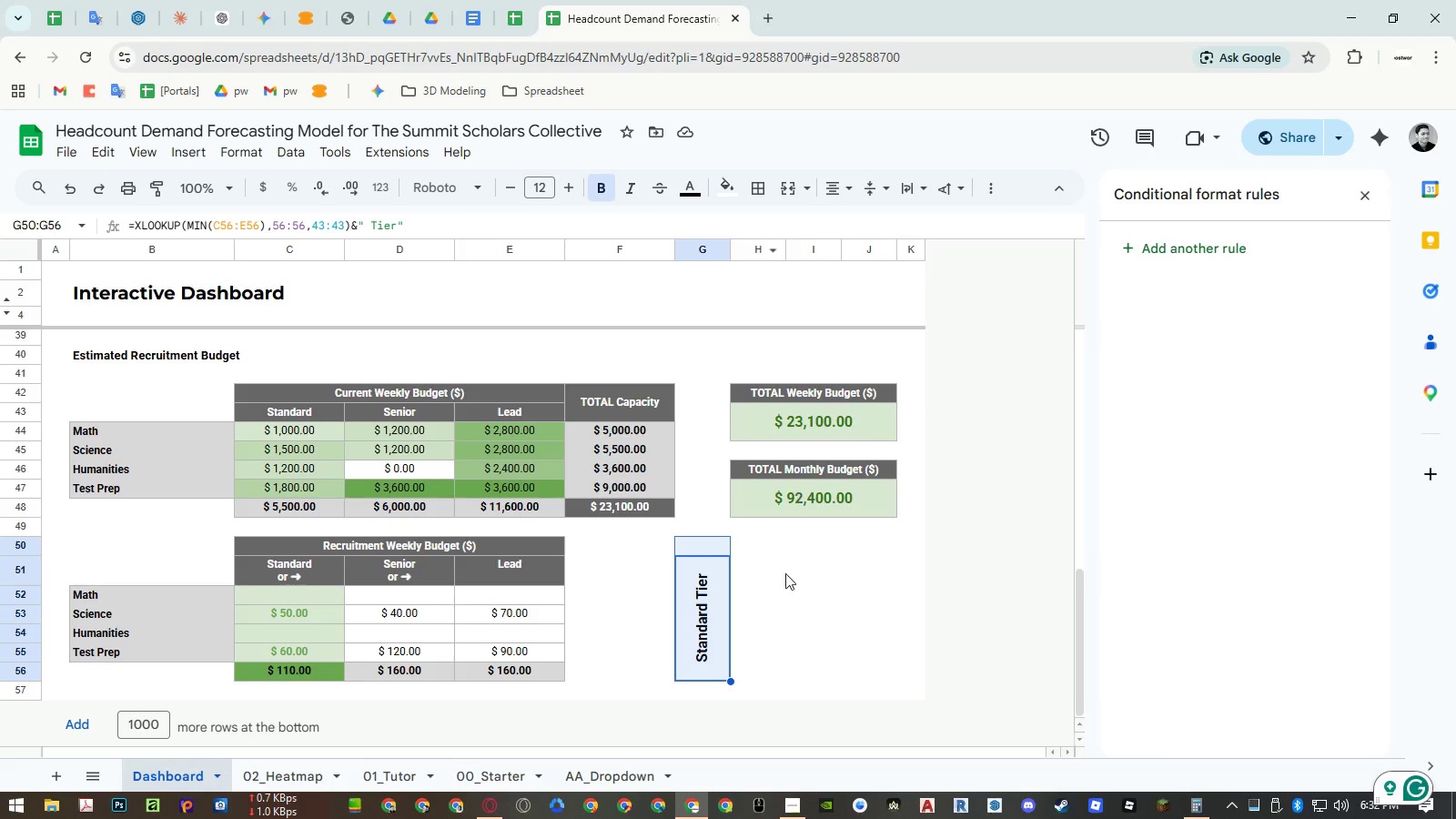 
left_click([784, 574])
 